 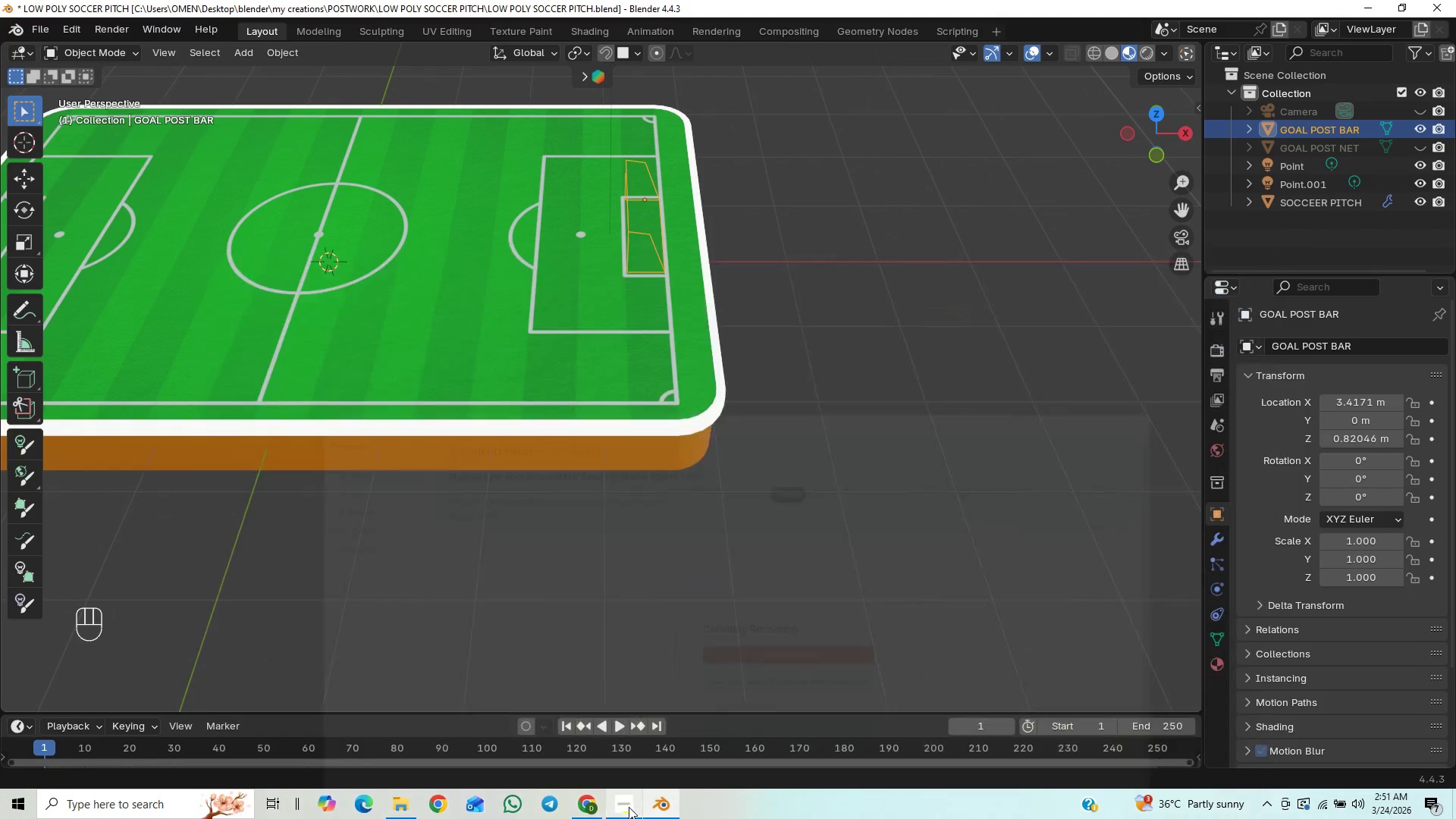 
key(Control+S)
 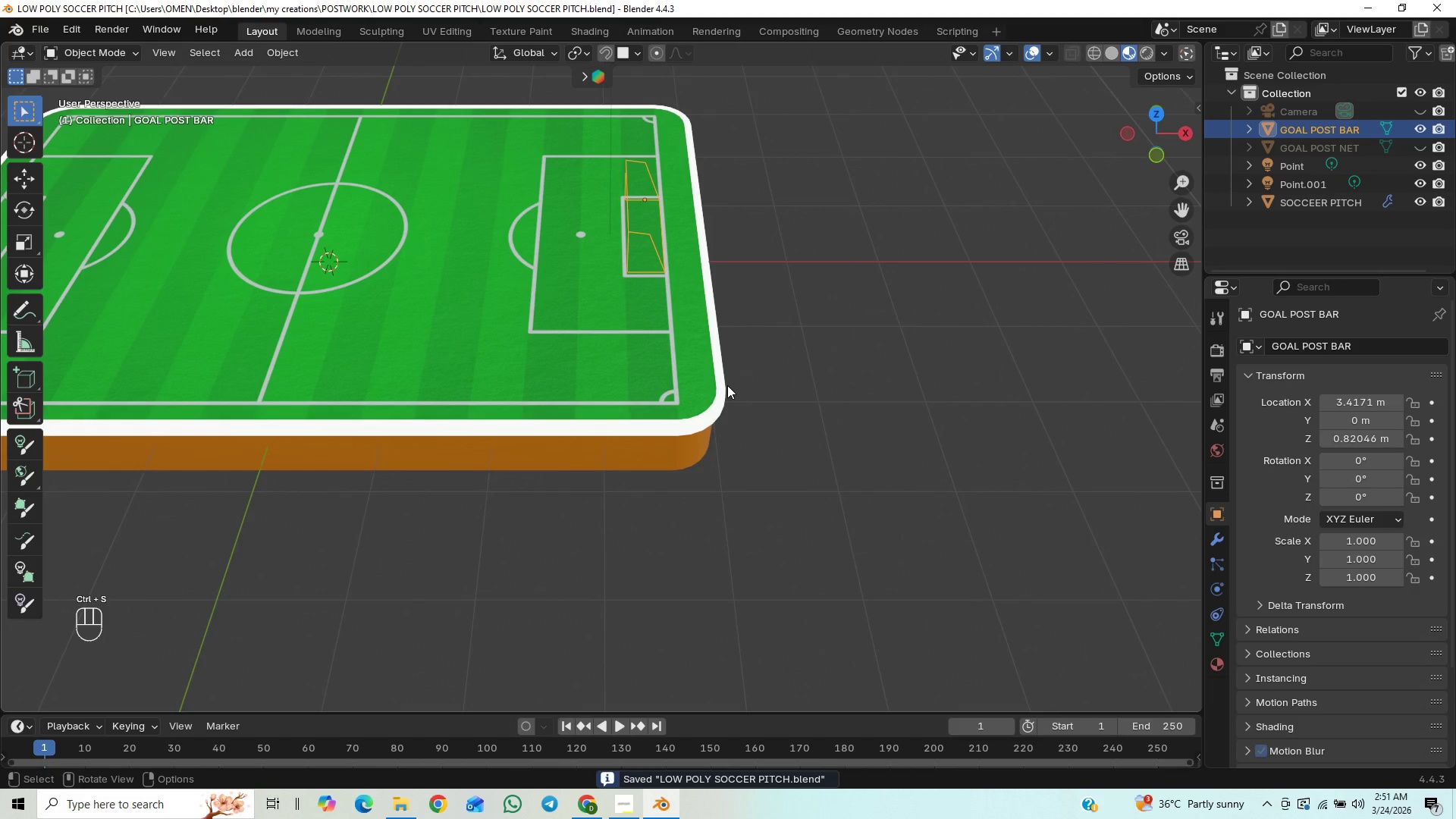 
hold_key(key=ShiftLeft, duration=0.61)
 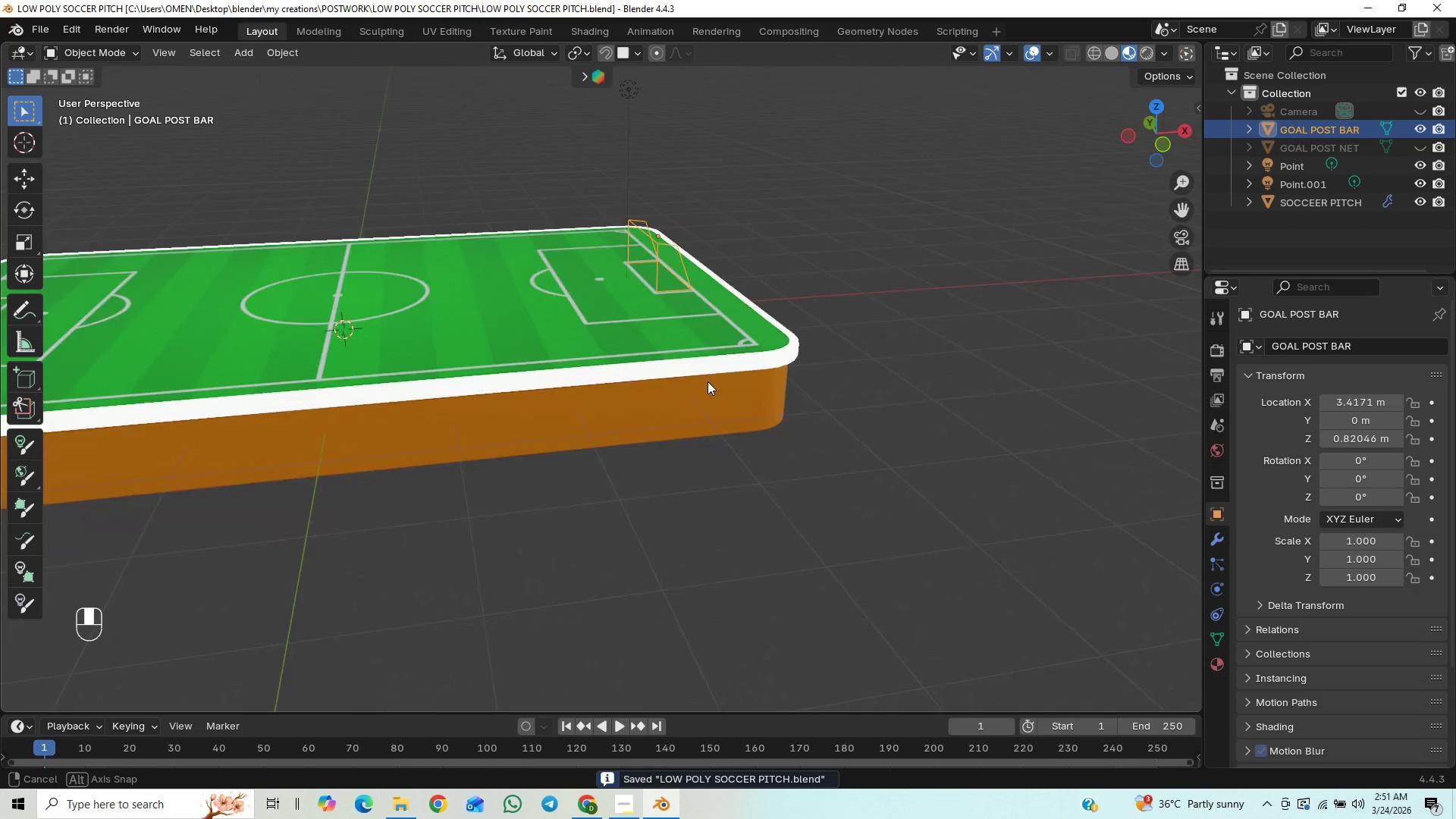 
hold_key(key=ShiftLeft, duration=0.88)
middle_click([689, 478])
 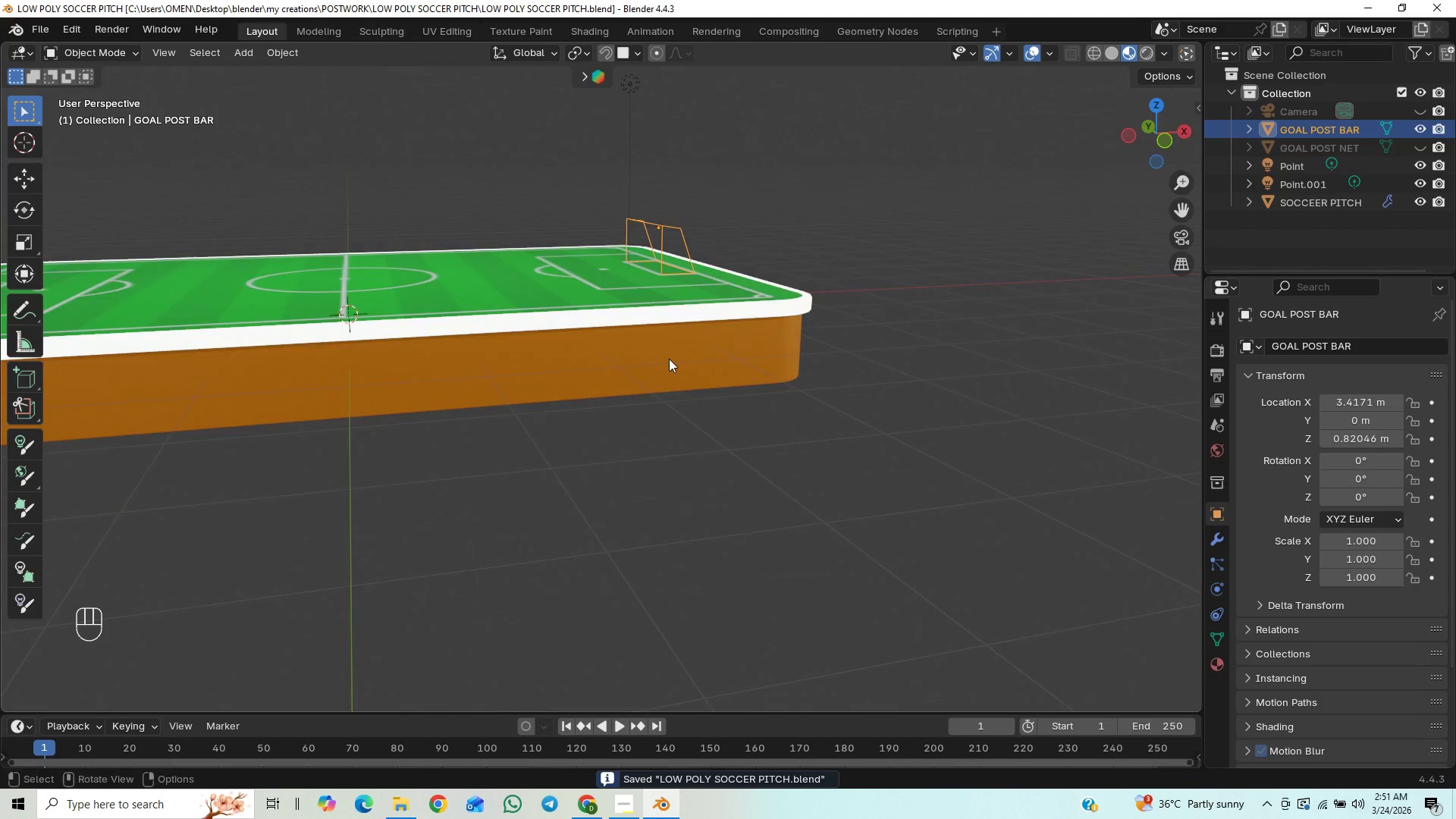 
hold_key(key=ShiftLeft, duration=0.38)
 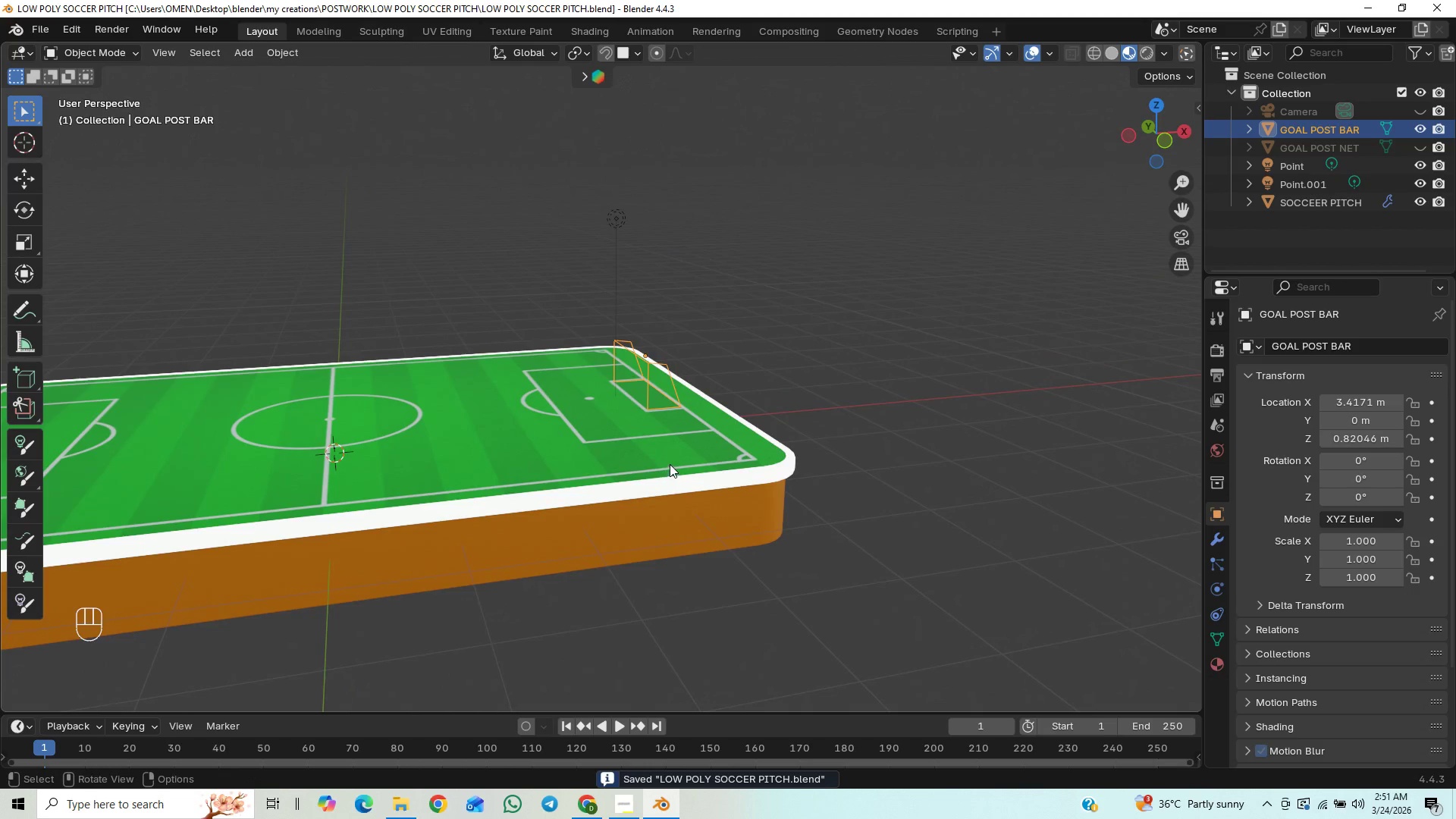 
hold_key(key=ControlLeft, duration=3.58)
 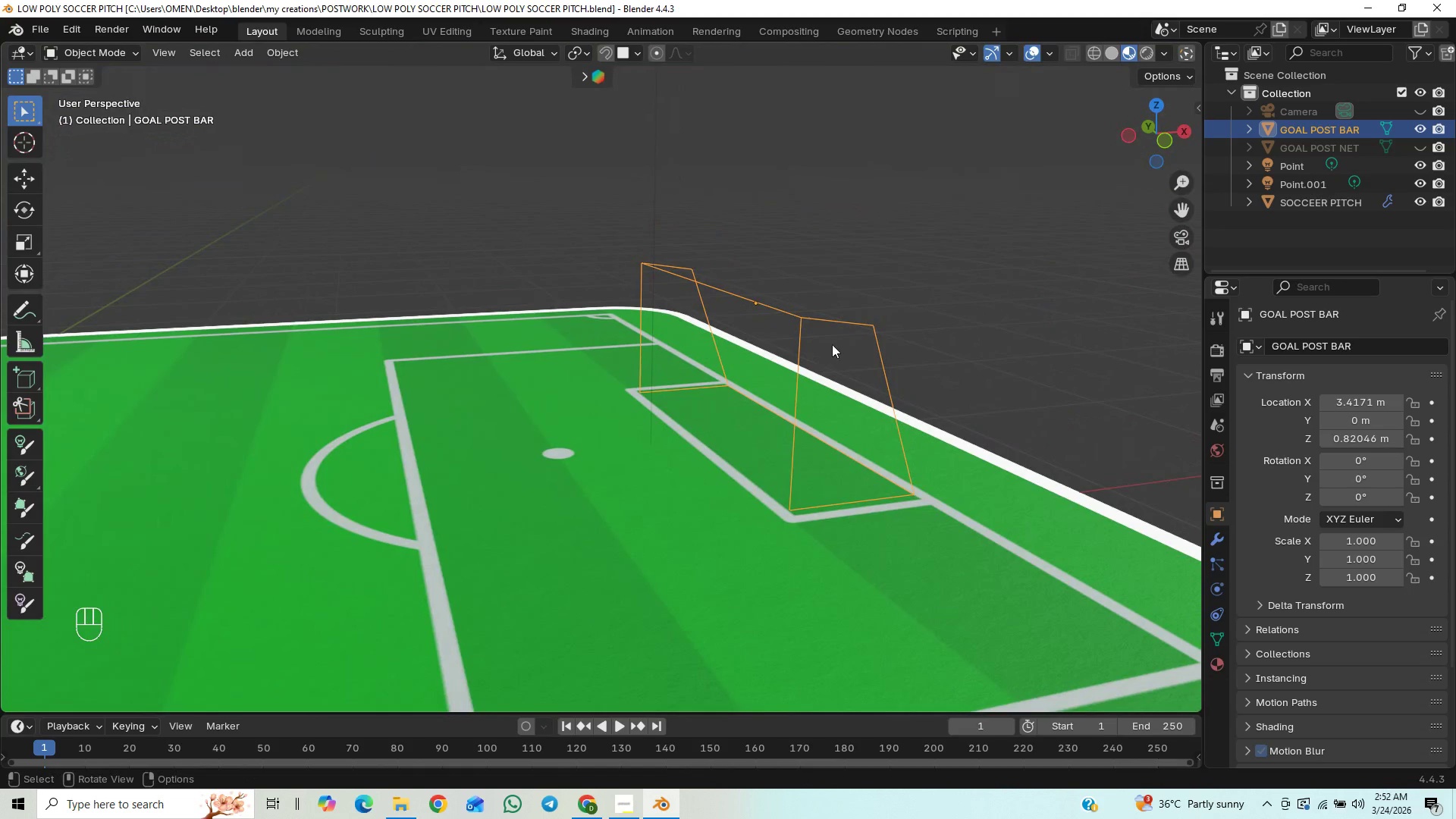 
key(Control+Shift+ShiftLeft)
 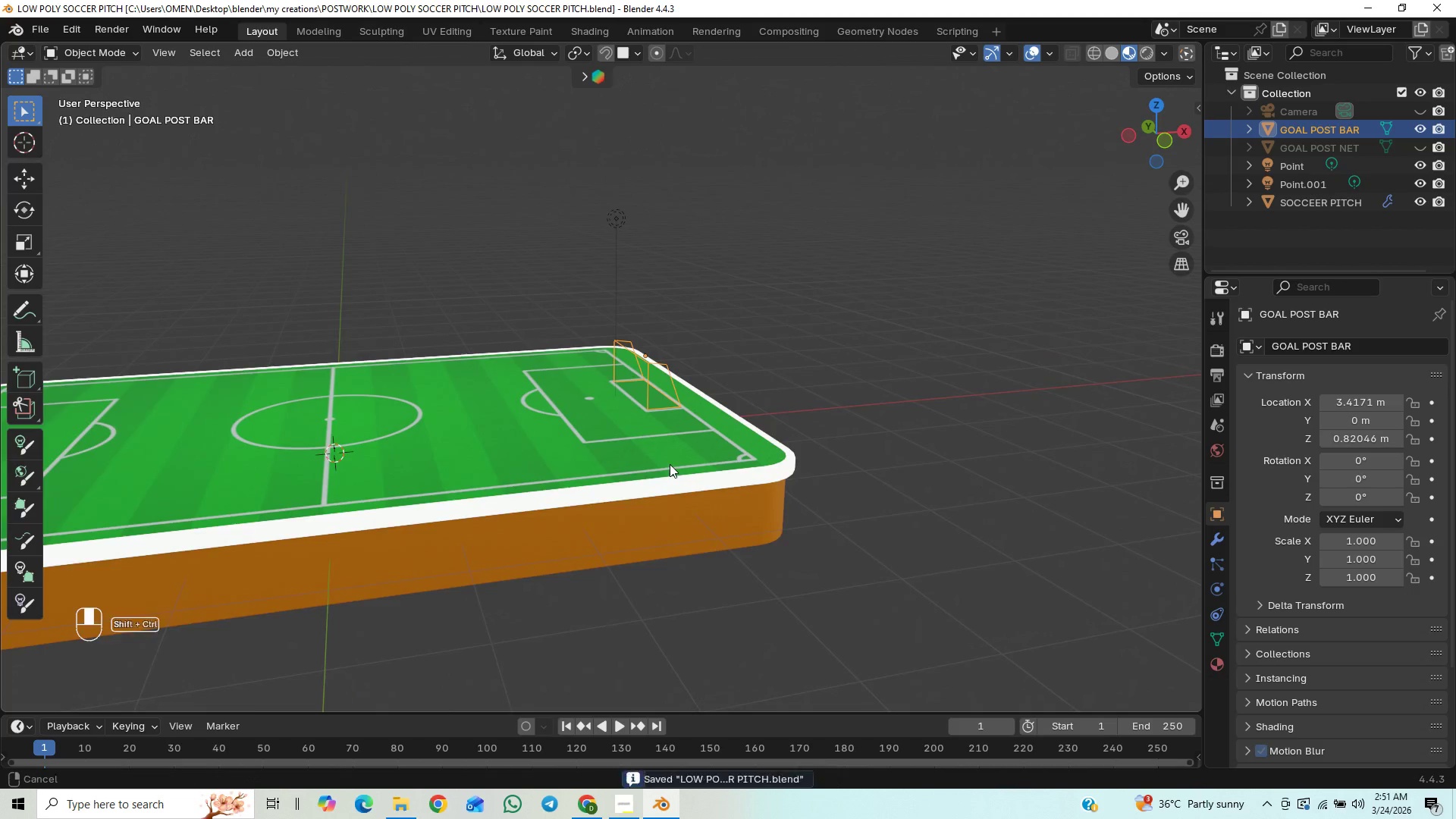 
scroll: coordinate [707, 448], scroll_direction: up, amount: 8.0
 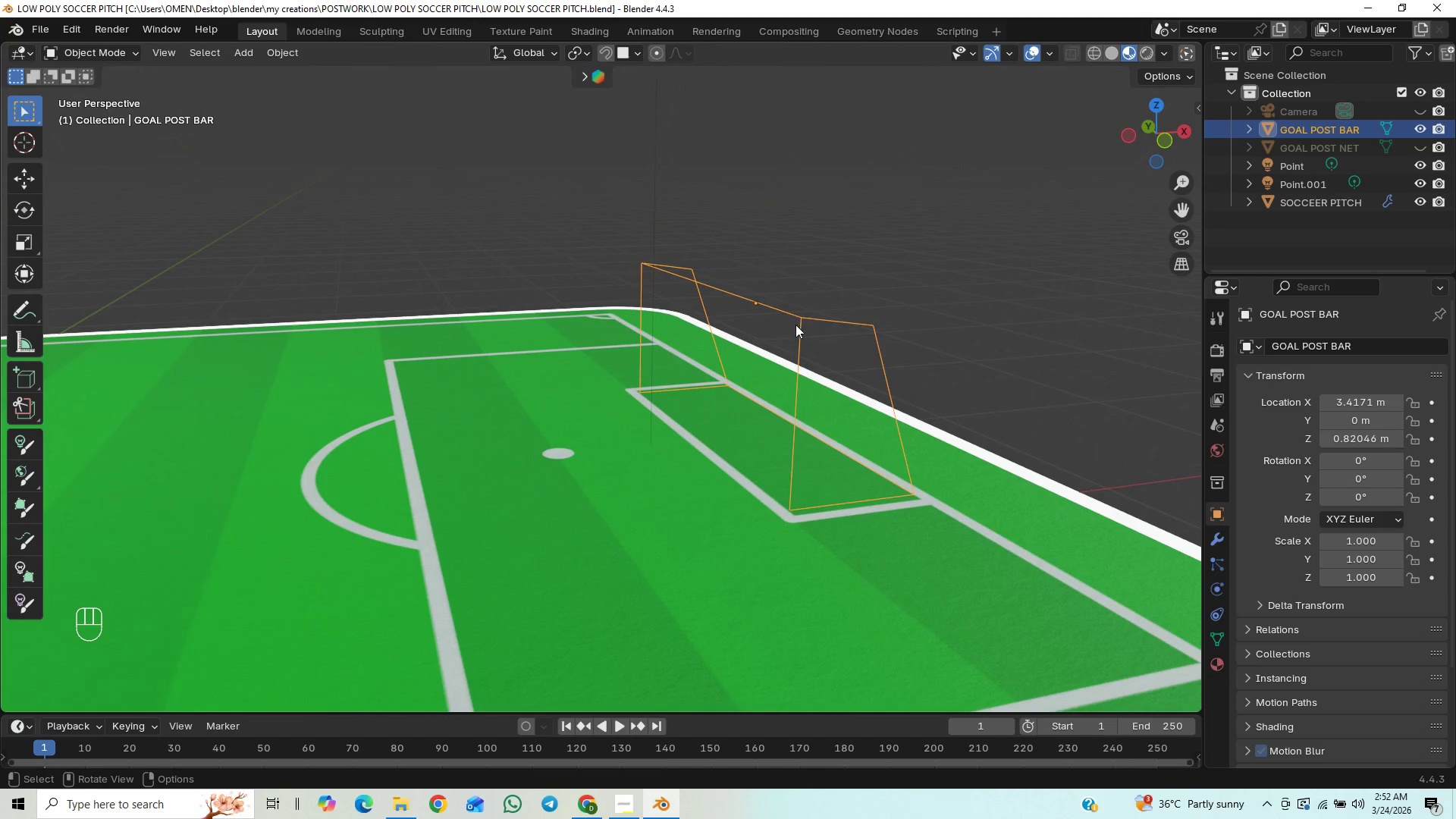 
scroll: coordinate [770, 447], scroll_direction: down, amount: 2.0
 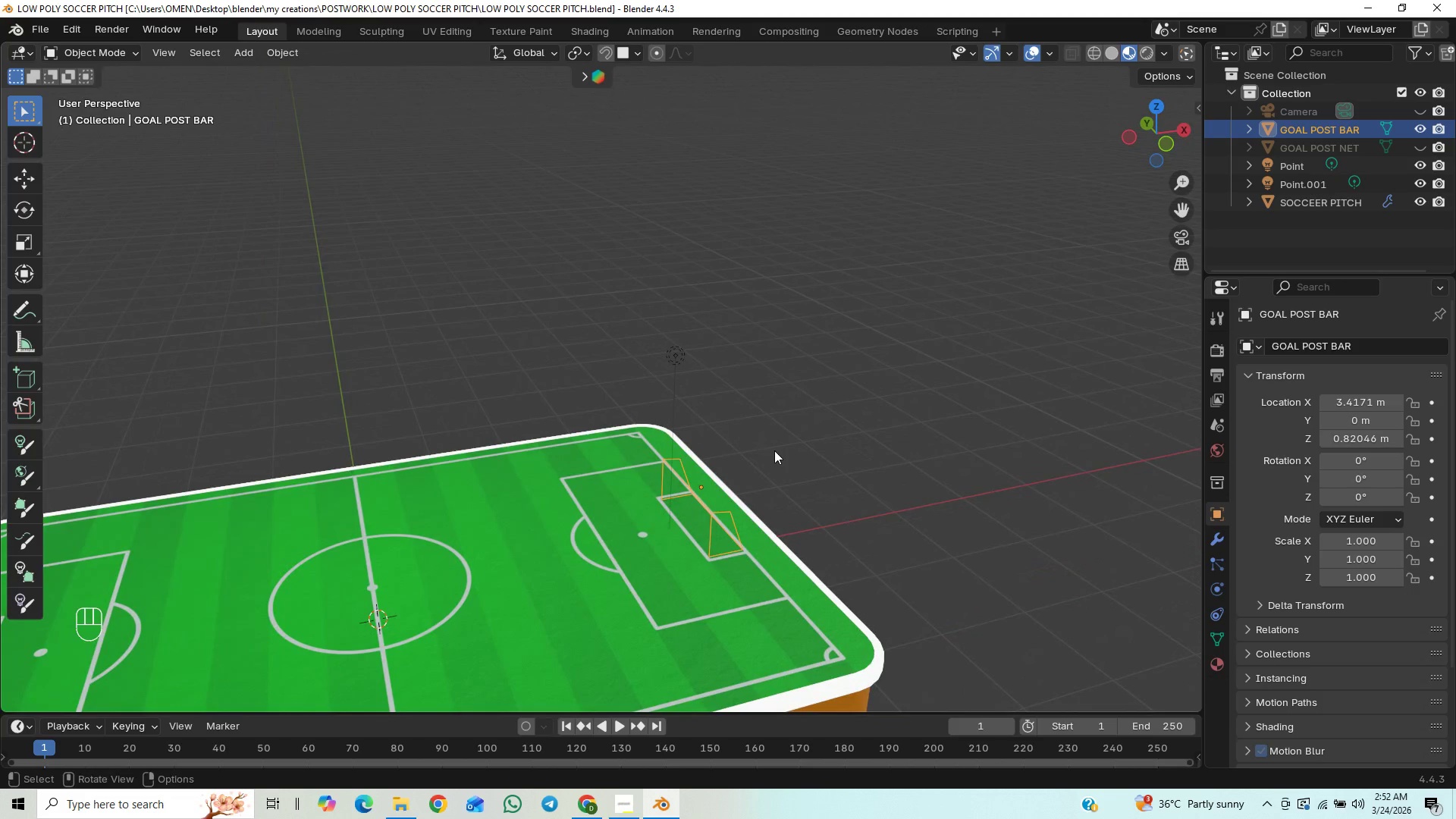 
key(Control+S)
 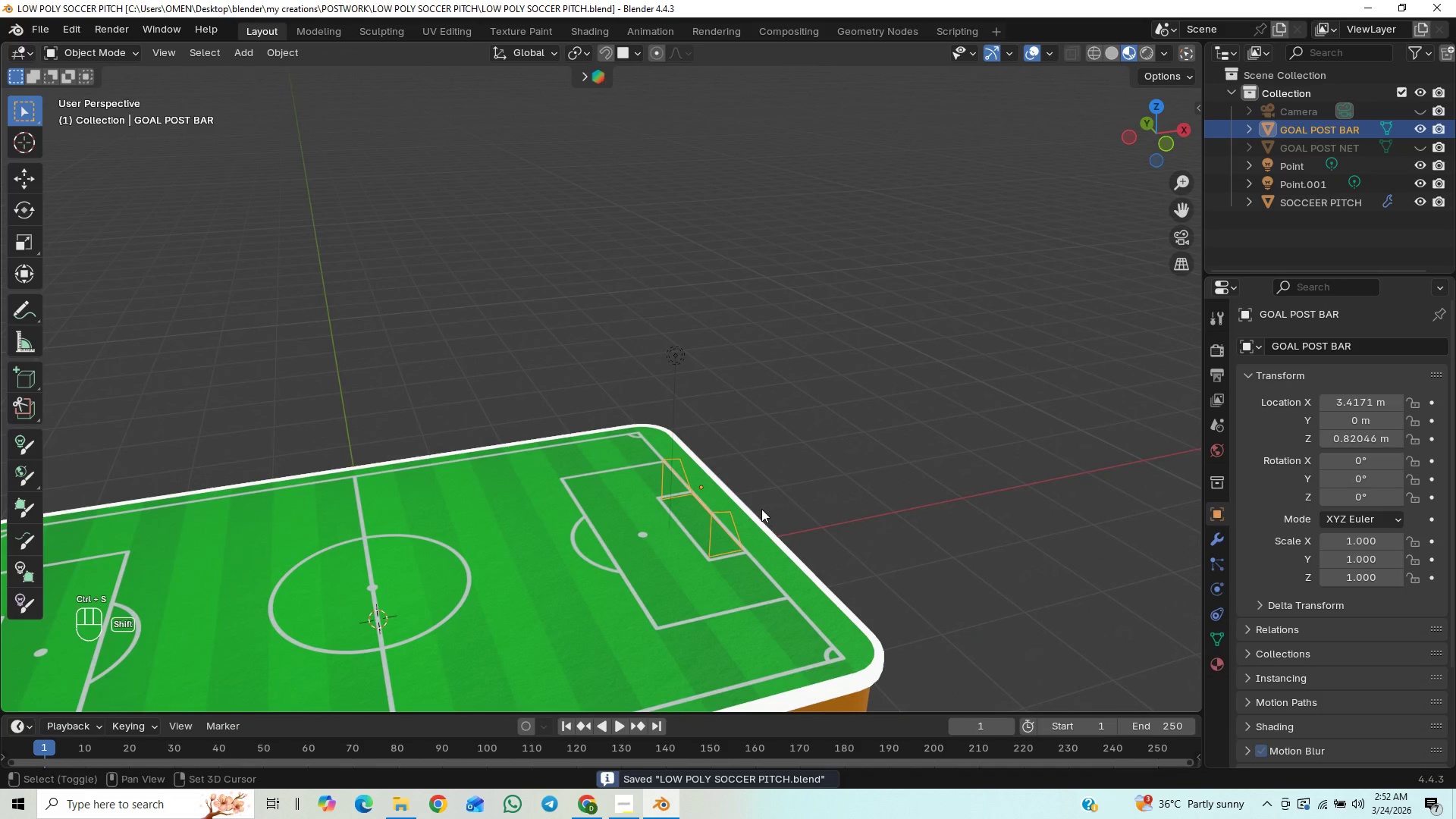 
hold_key(key=ShiftLeft, duration=0.7)
 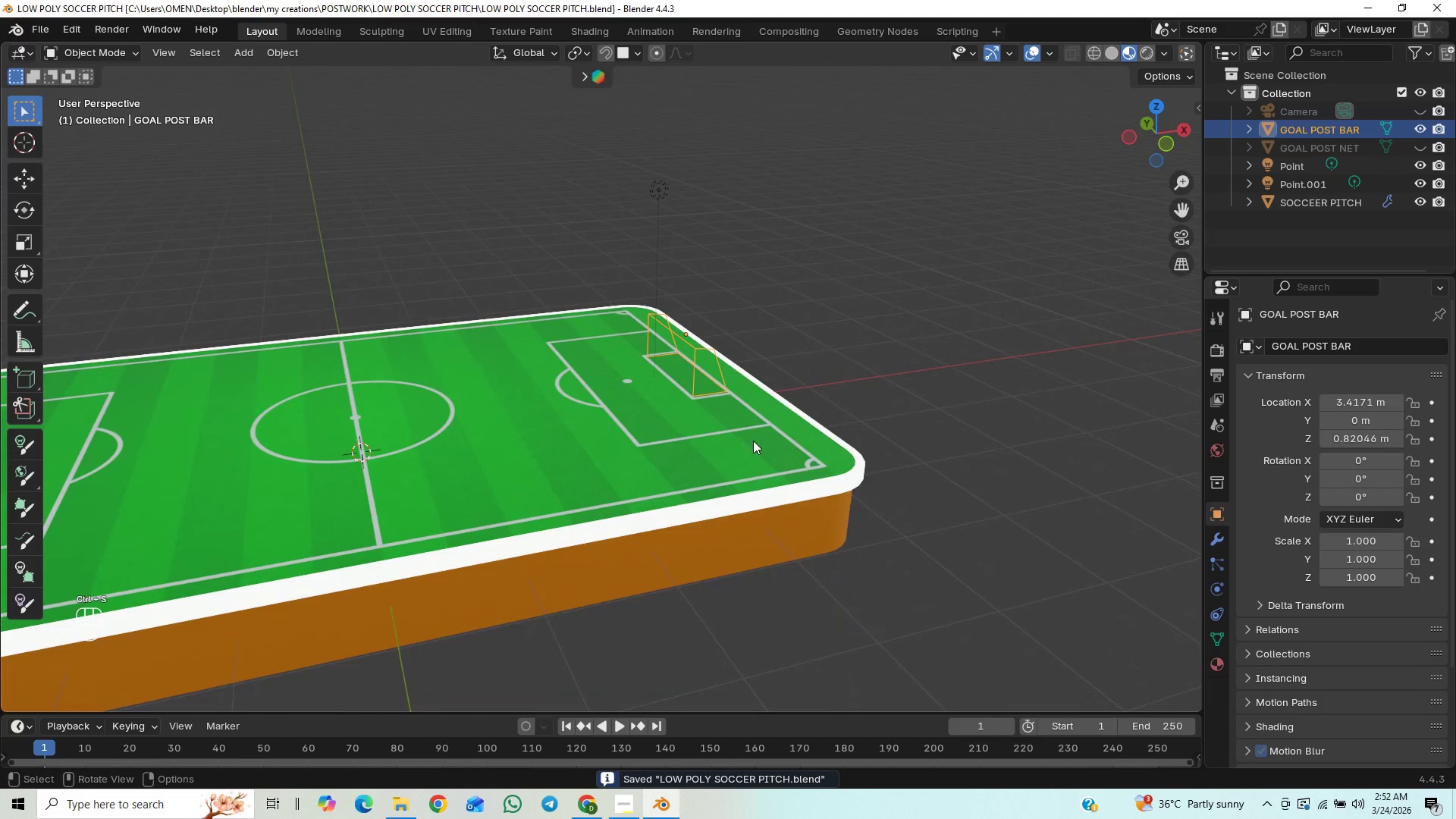 
hold_key(key=ControlLeft, duration=1.5)
 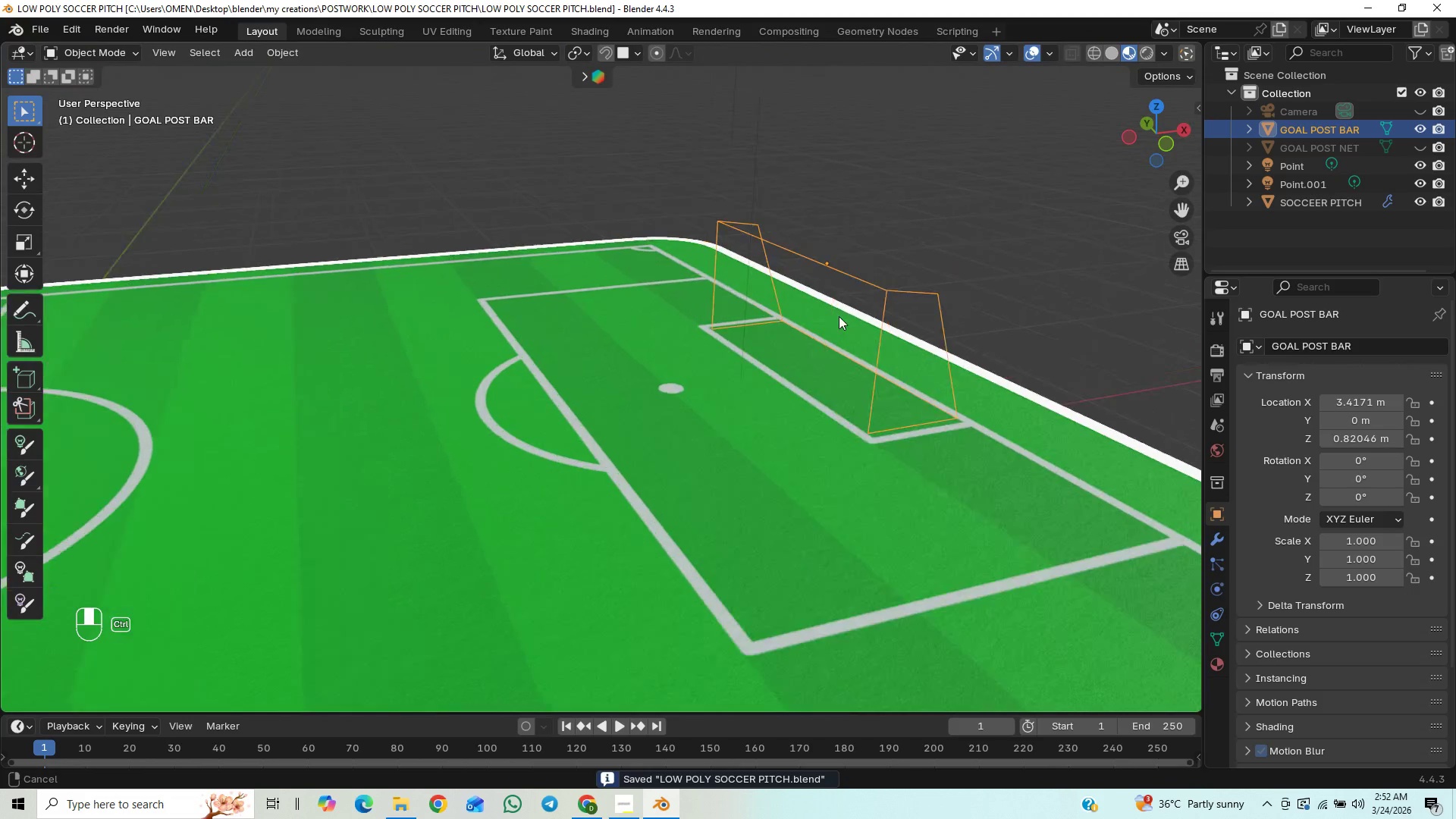 
hold_key(key=ControlLeft, duration=0.97)
 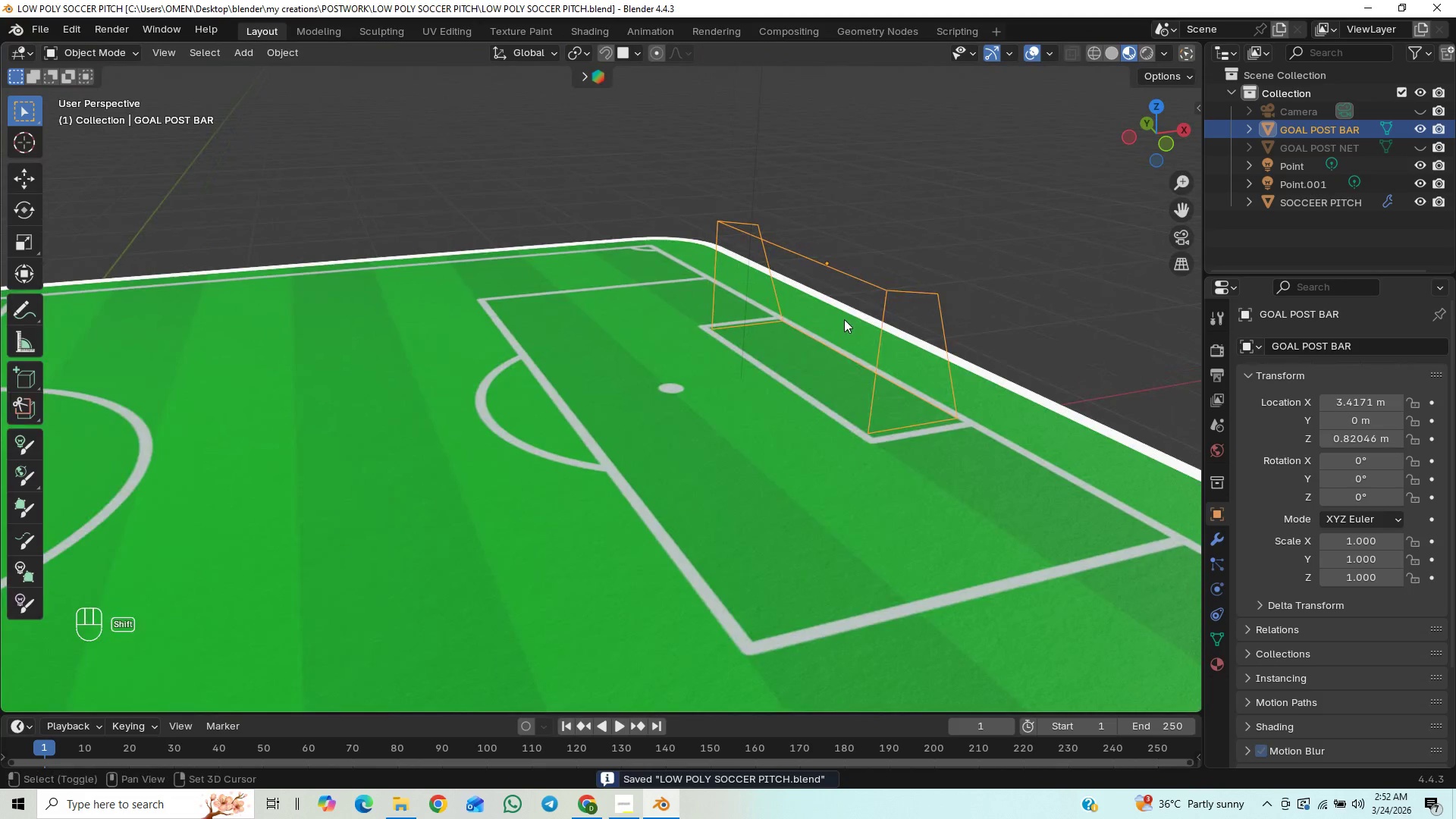 
hold_key(key=ShiftLeft, duration=1.5)
scroll: coordinate [843, 319], scroll_direction: up, amount: 7.0
 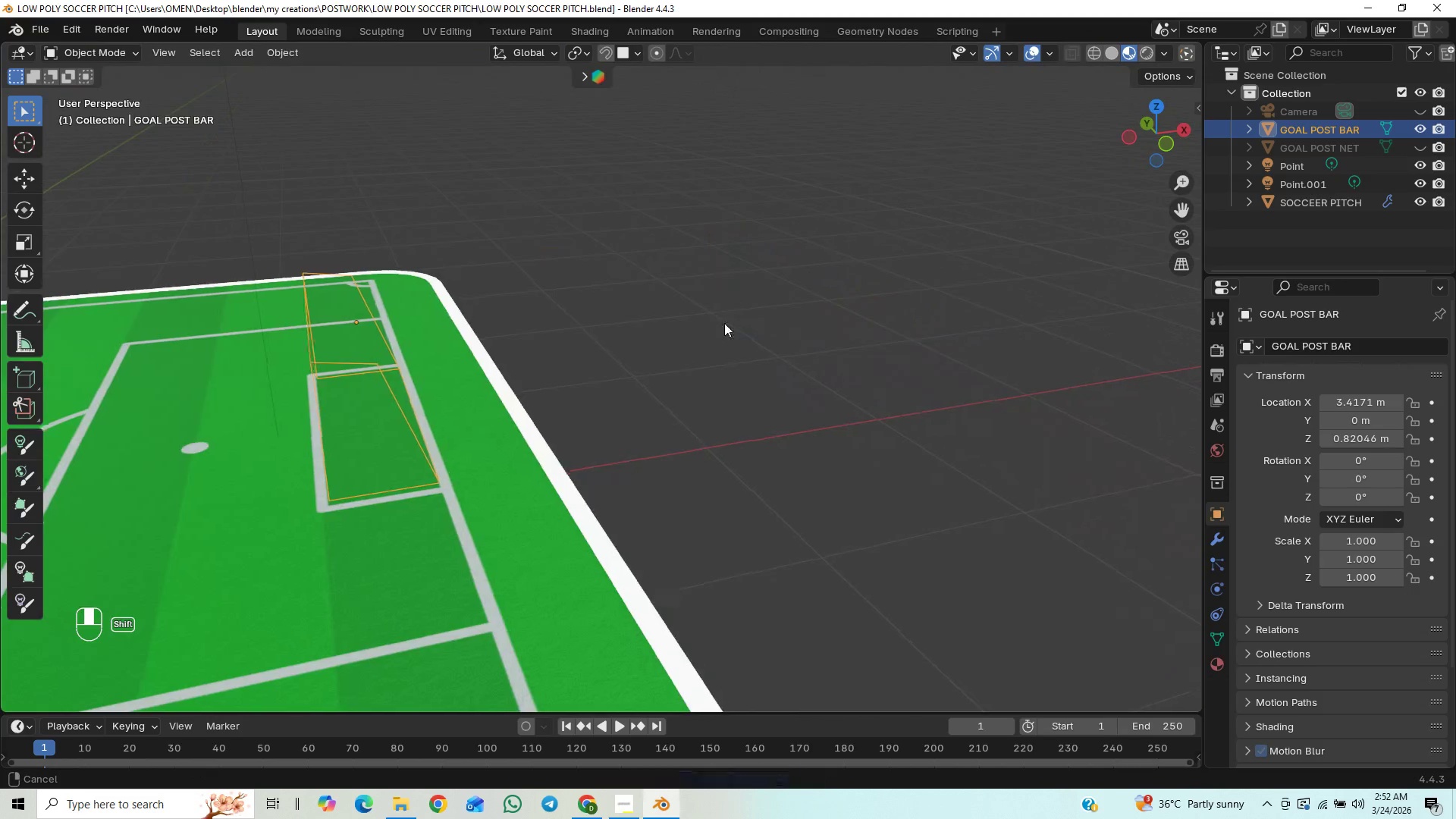 
hold_key(key=ShiftLeft, duration=0.7)
 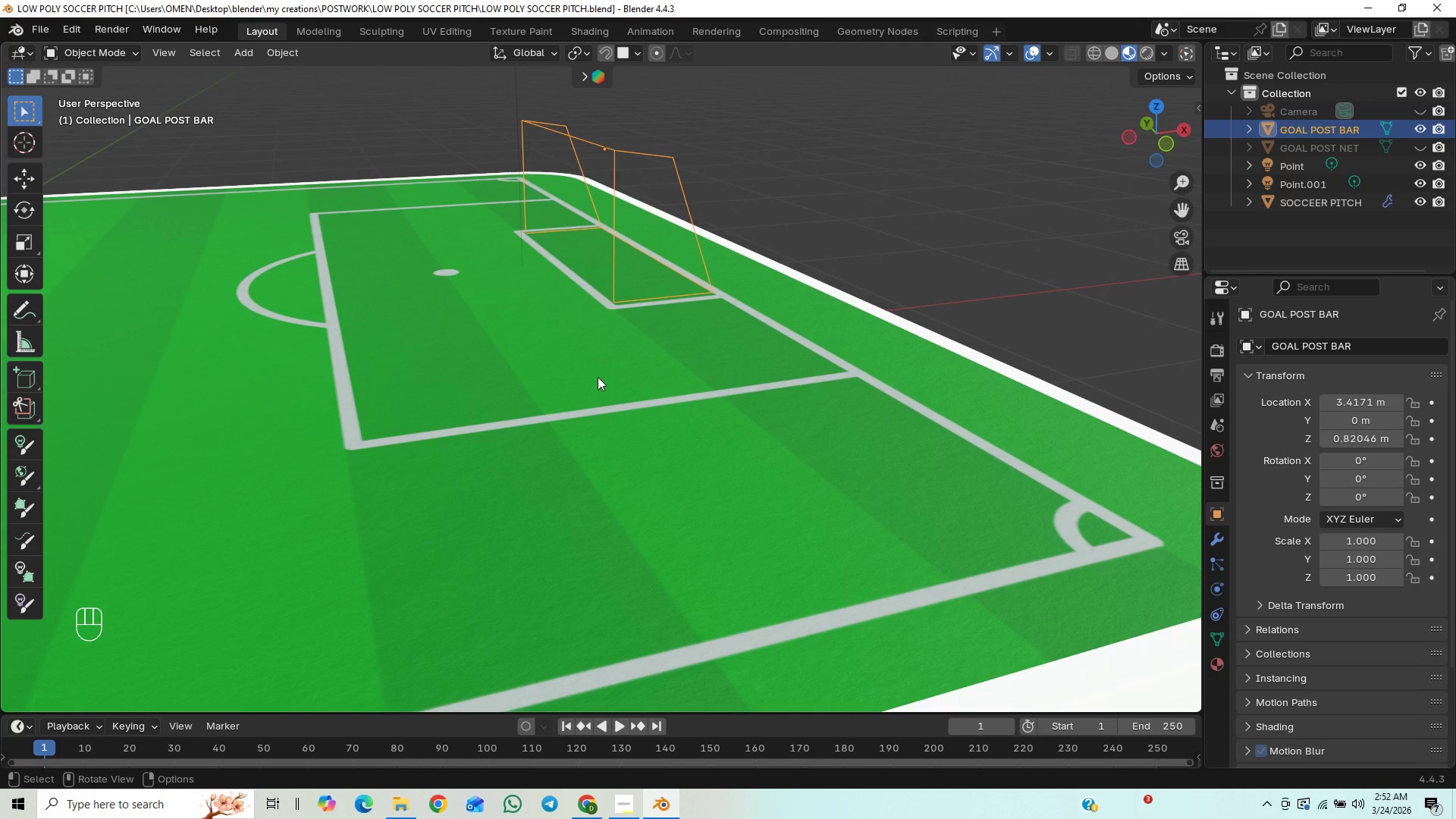 
wait(6.28)
 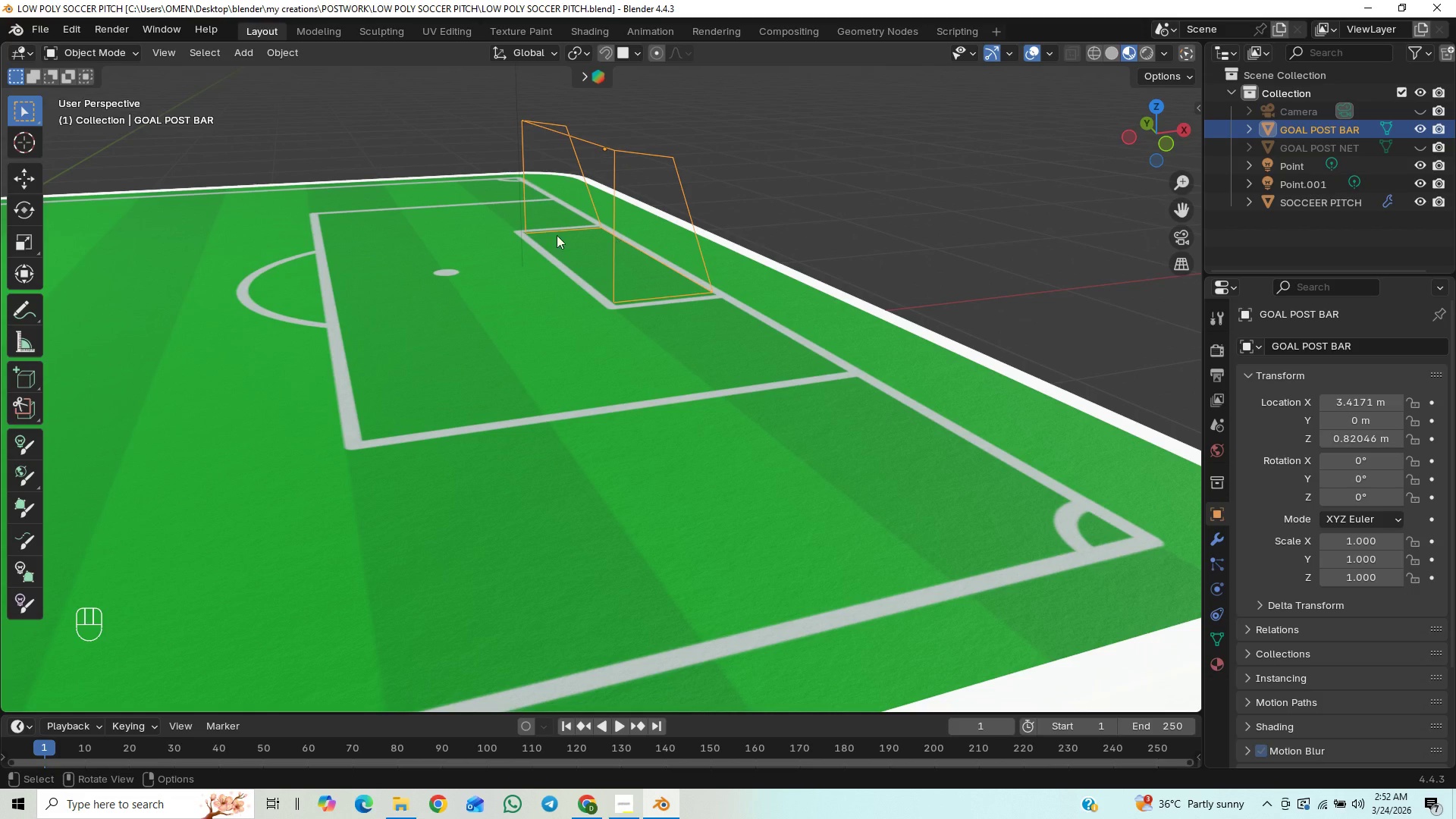 
right_click([615, 271])
 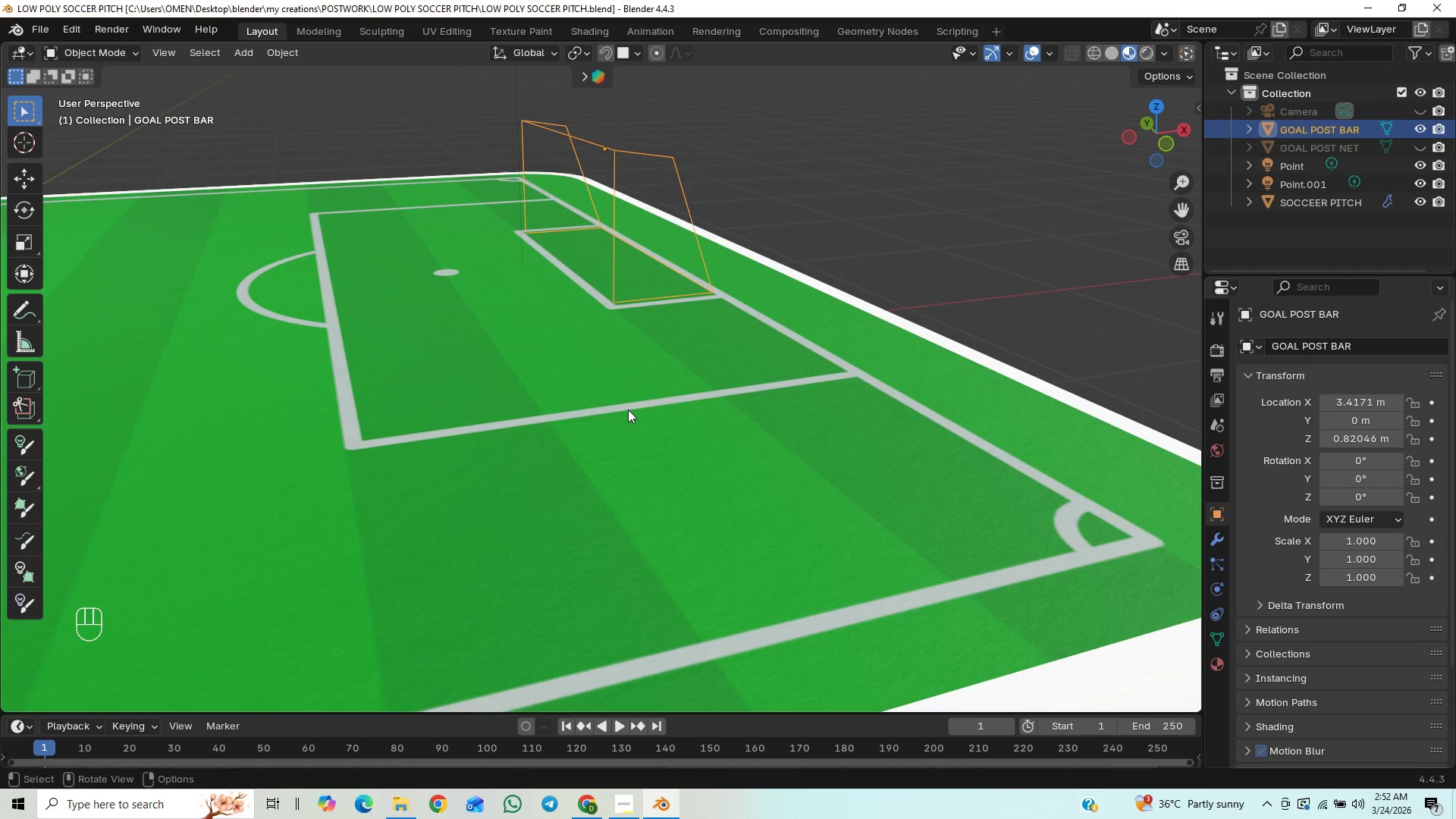 
wait(6.59)
 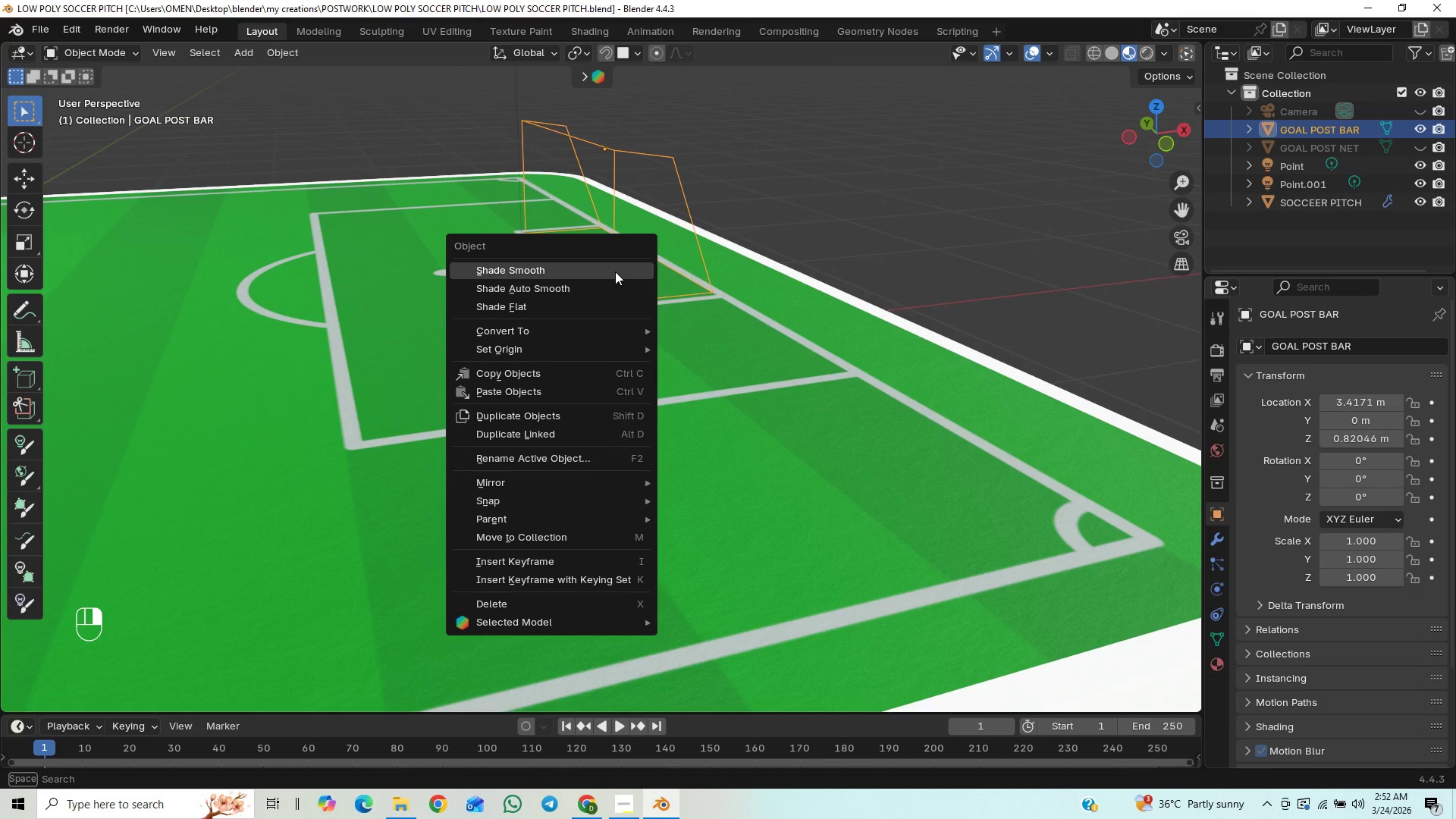 
scroll: coordinate [764, 275], scroll_direction: down, amount: 1.0
 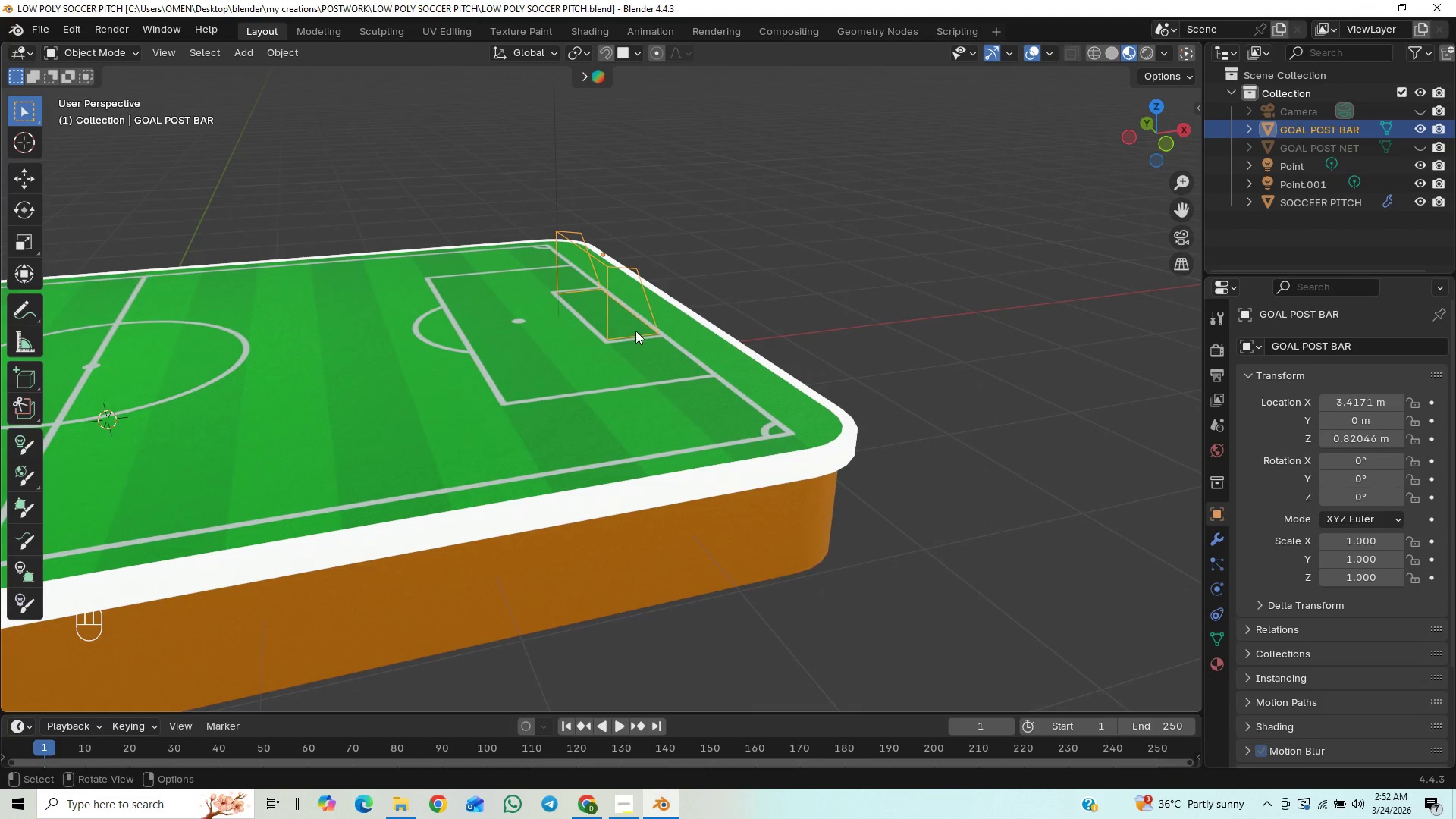 
scroll: coordinate [635, 331], scroll_direction: up, amount: 1.0
 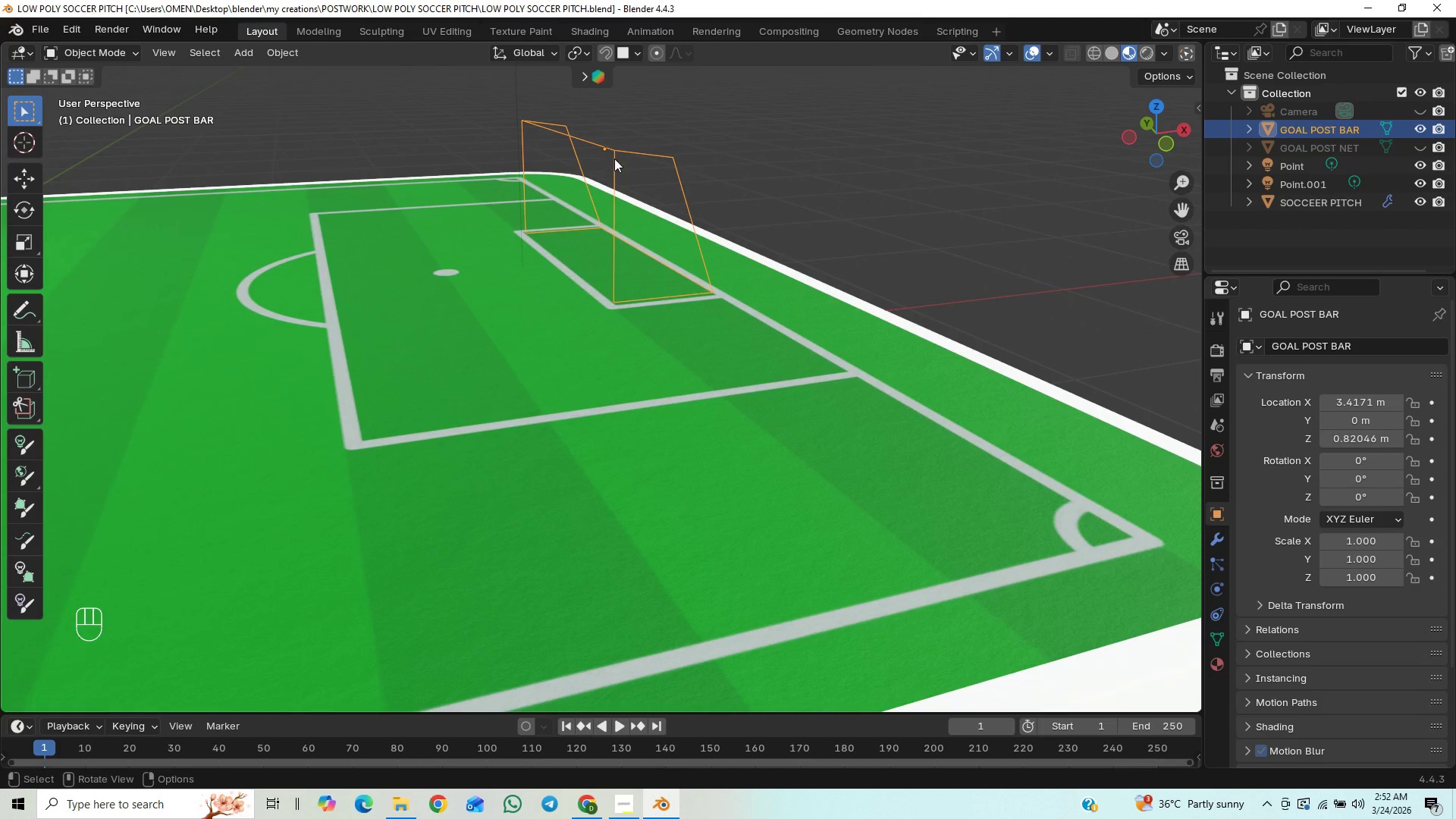 
right_click([614, 158])
 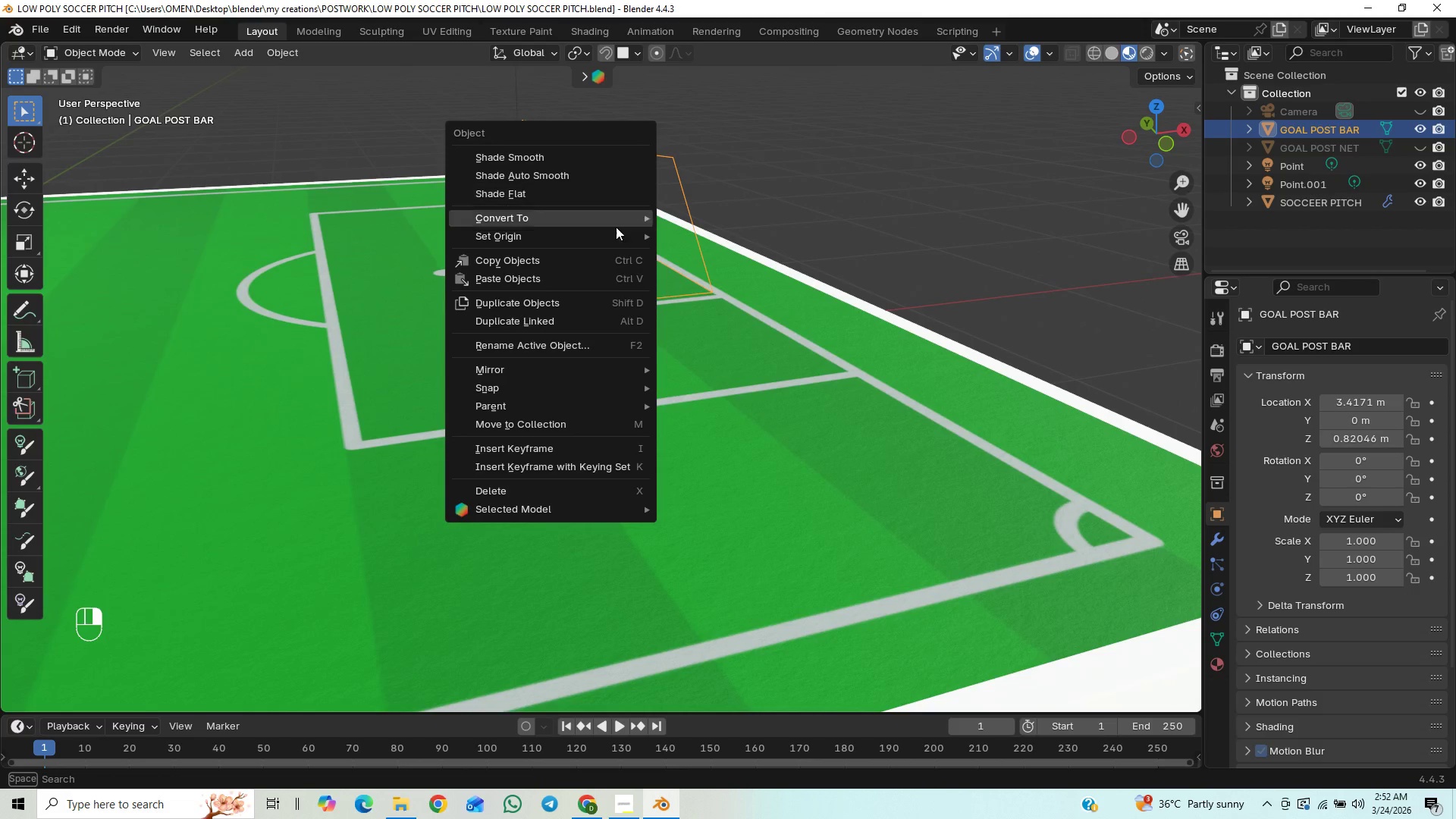 
mouse_move([621, 334])
 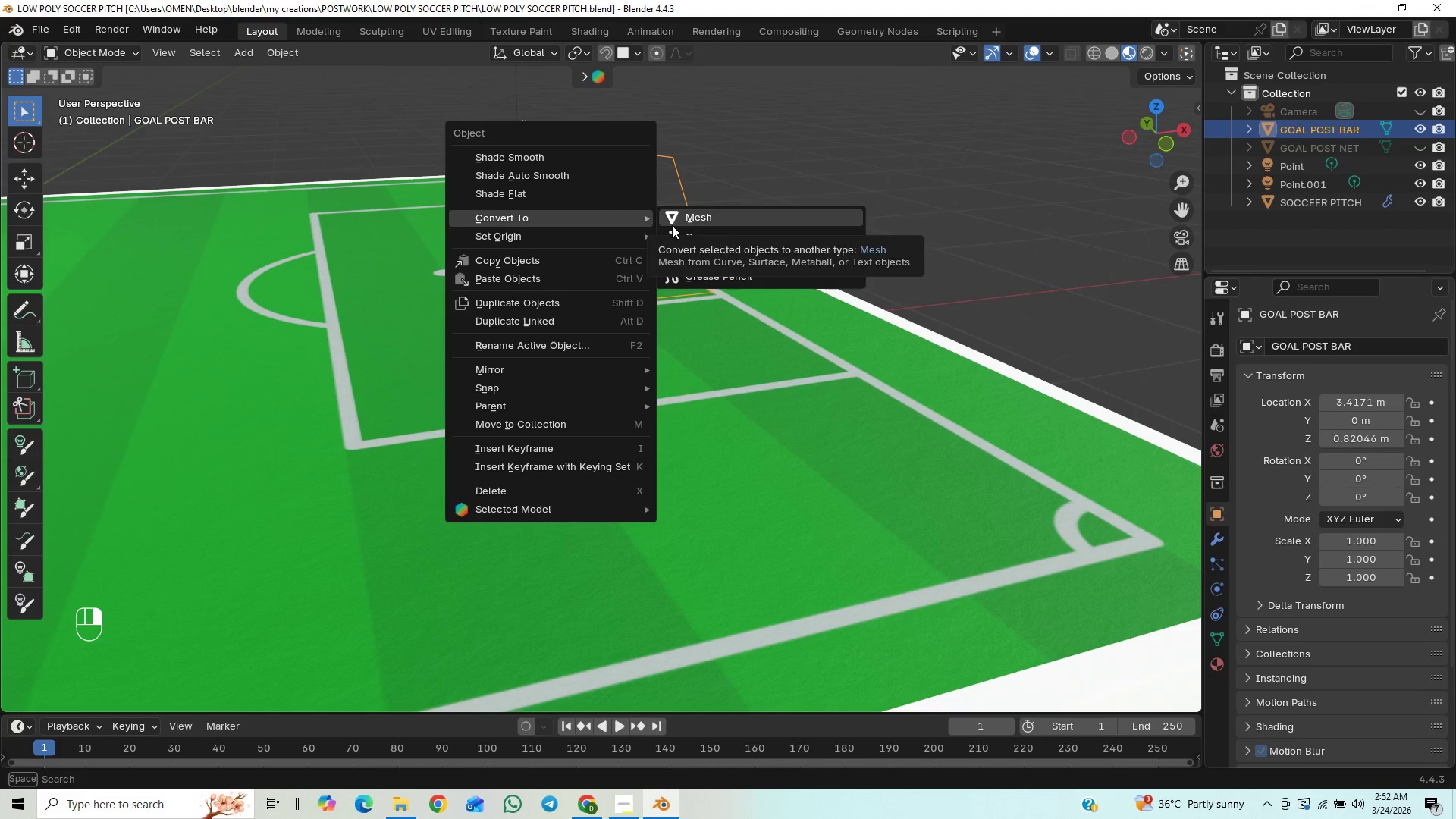 
wait(6.47)
 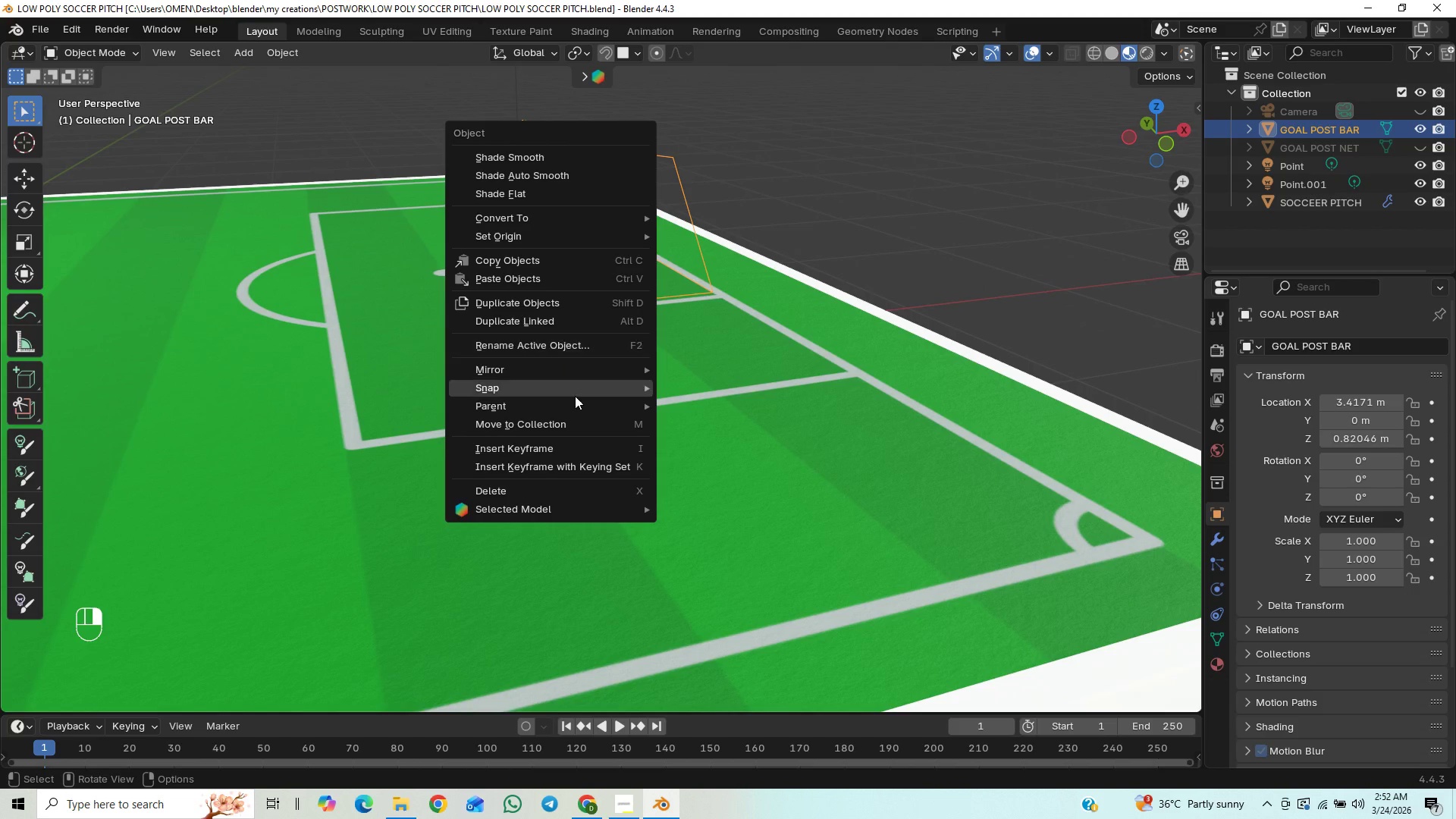 
left_click([720, 241])
 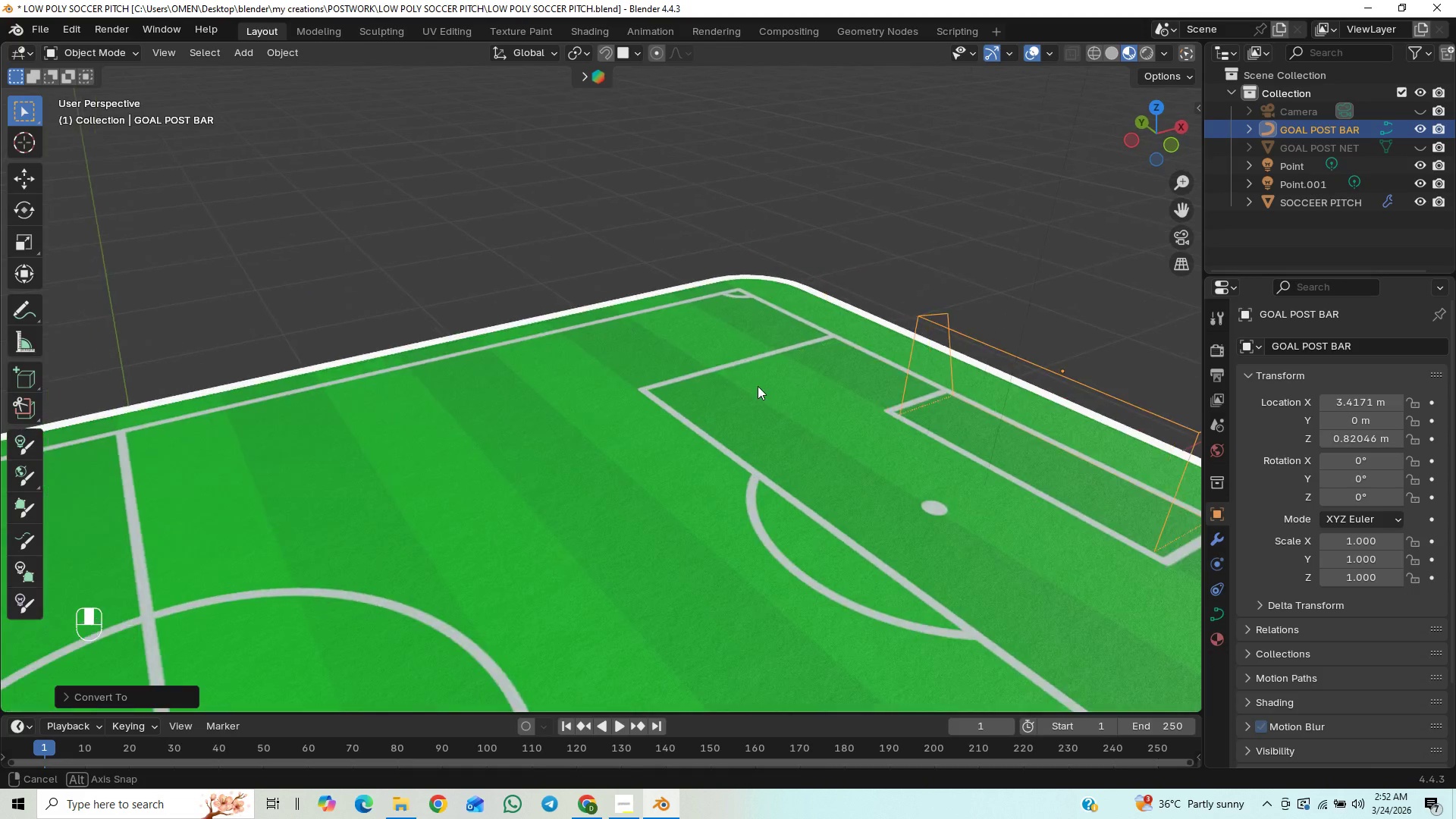 
wait(5.23)
 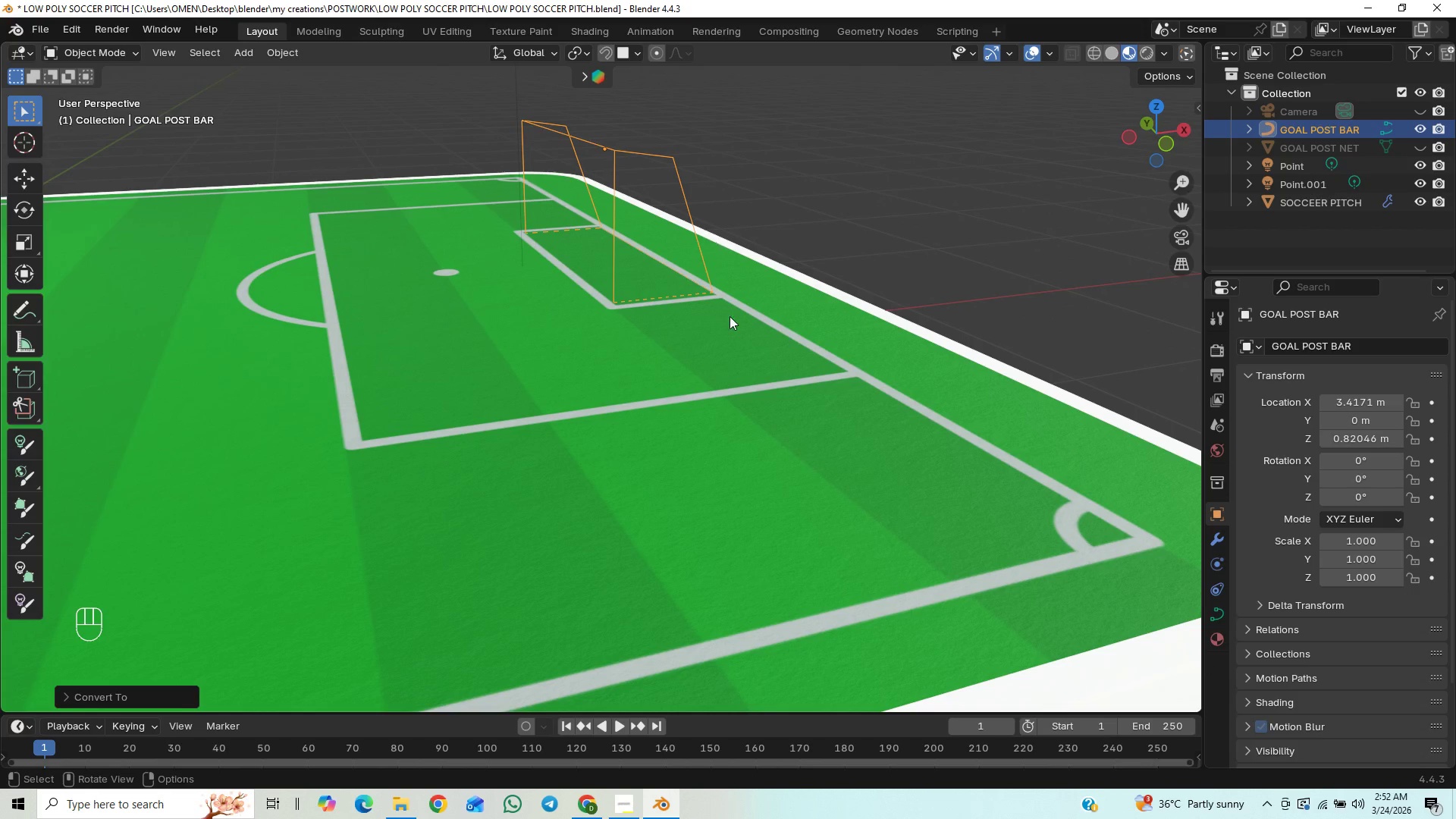 
hold_key(key=ShiftLeft, duration=0.66)
 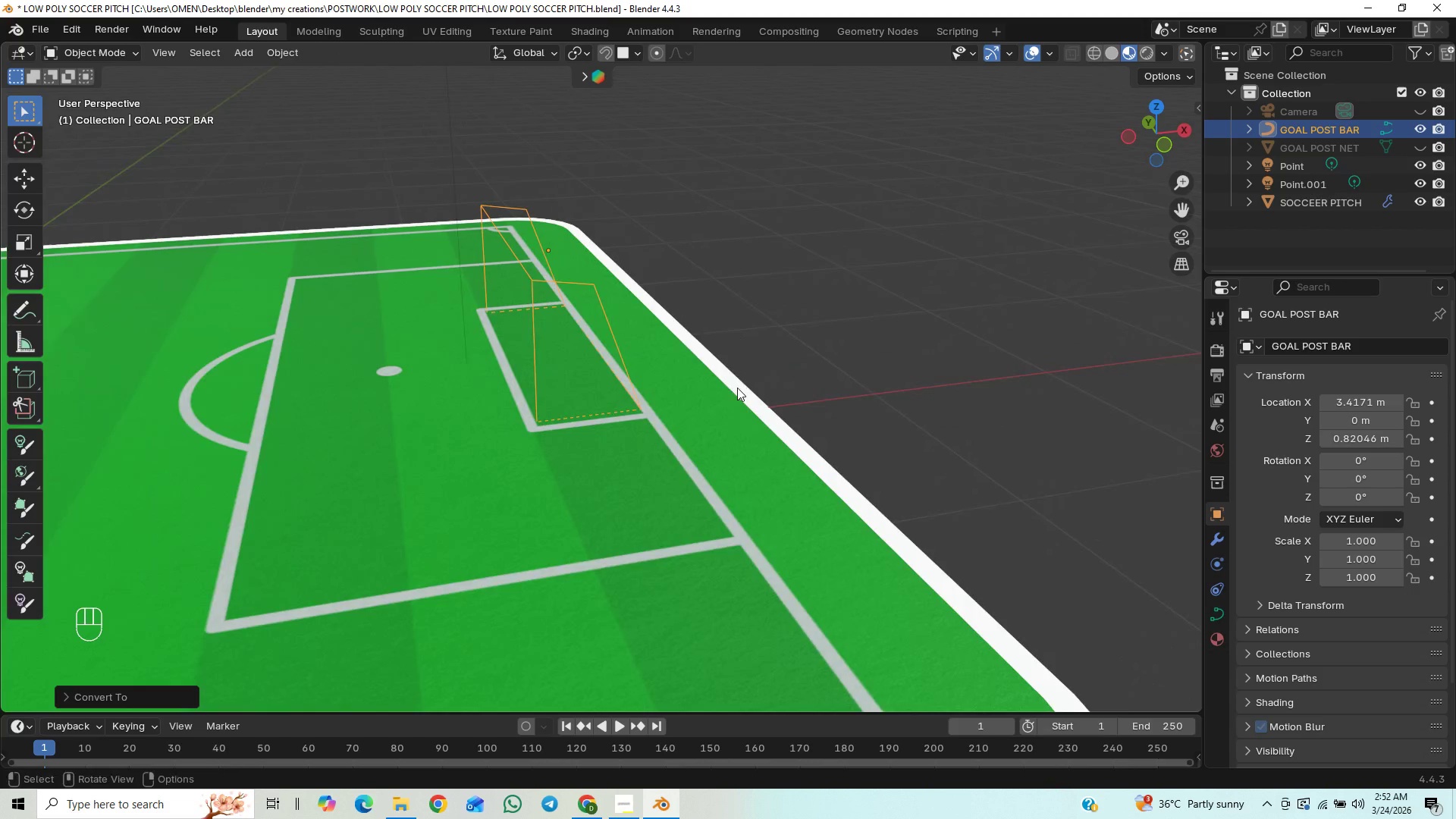 
hold_key(key=ControlLeft, duration=1.2)
 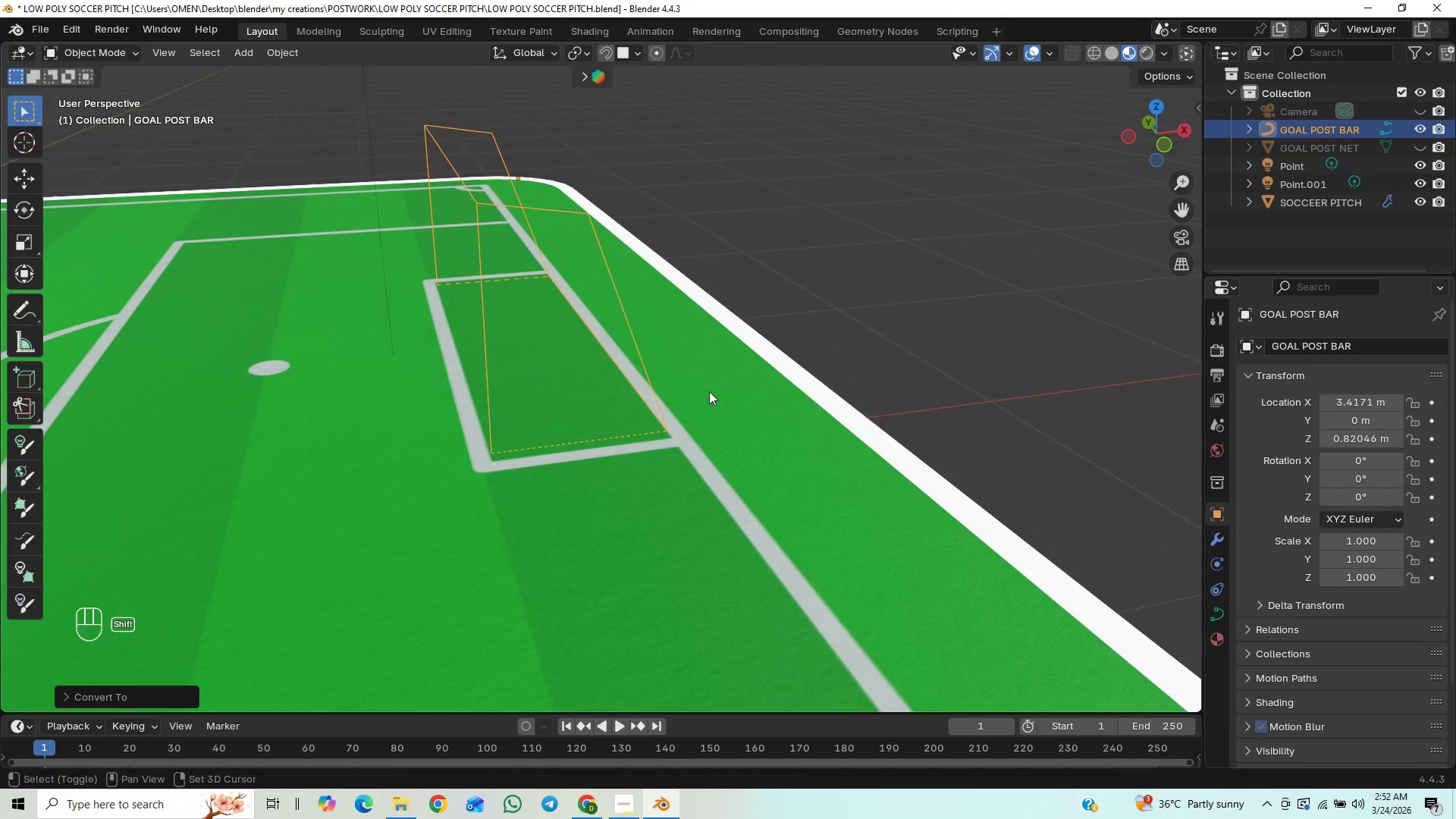 
hold_key(key=ControlLeft, duration=4.39)
 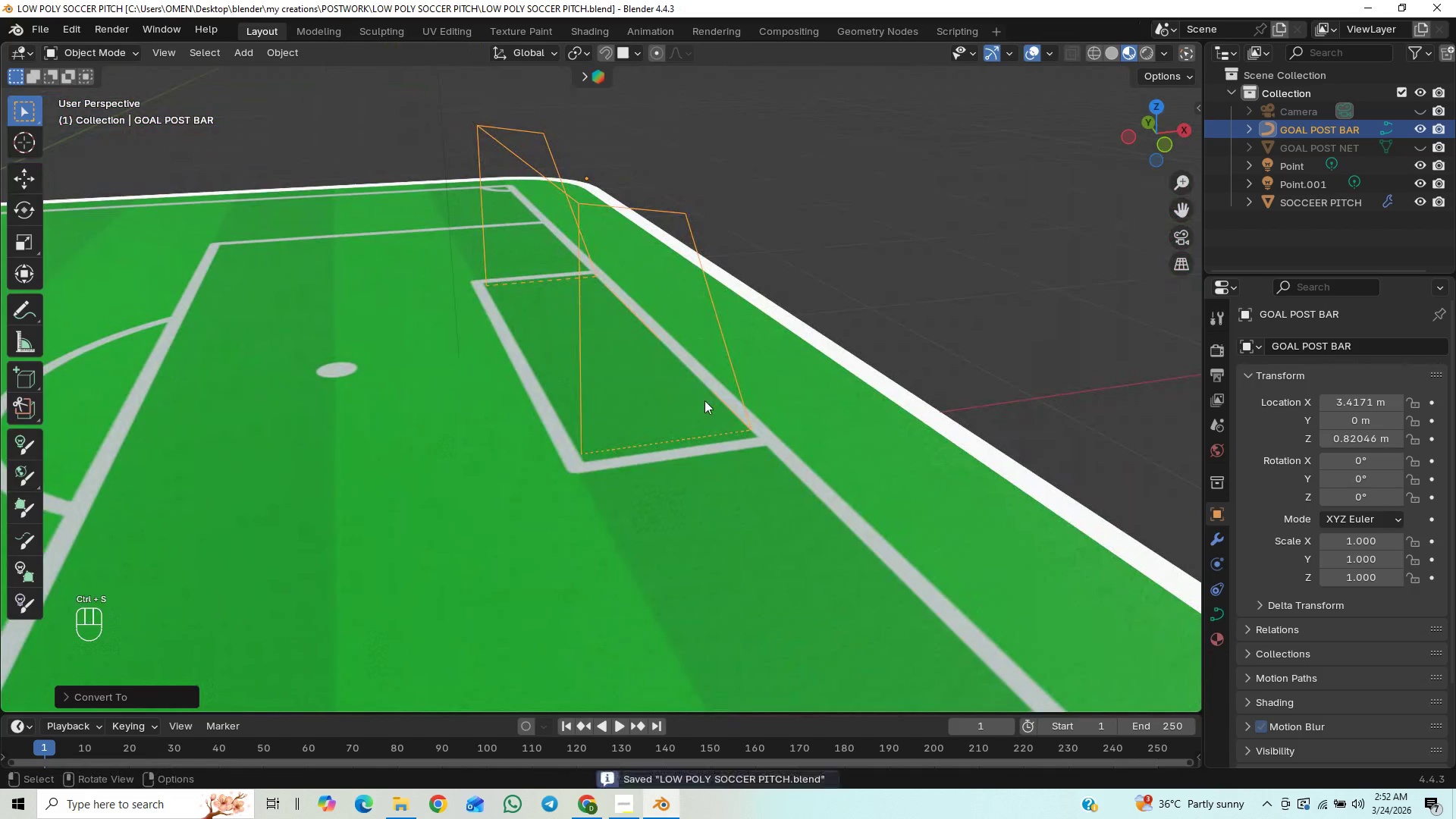 
hold_key(key=ShiftLeft, duration=0.42)
 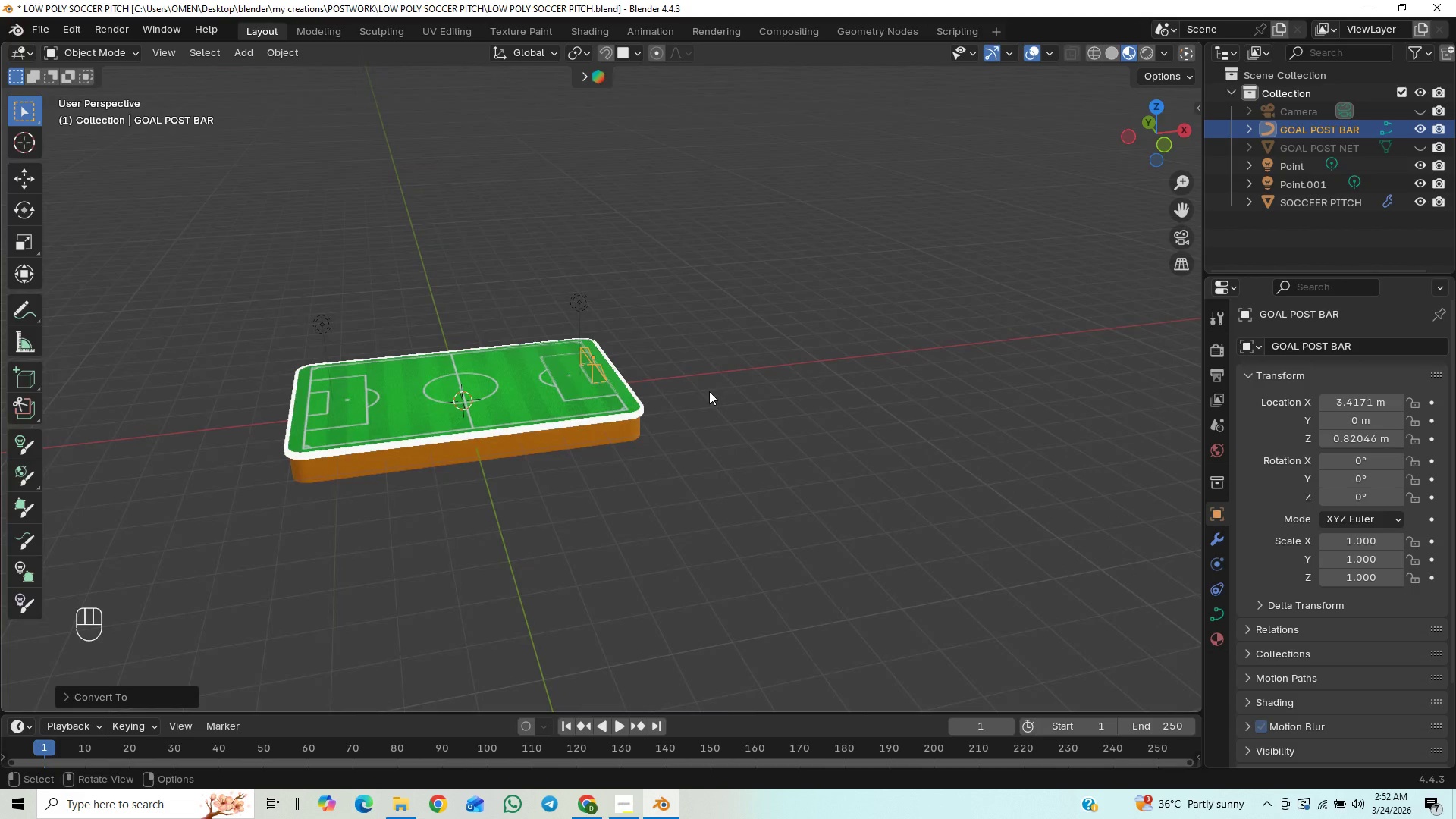 
scroll: coordinate [709, 391], scroll_direction: down, amount: 5.0
 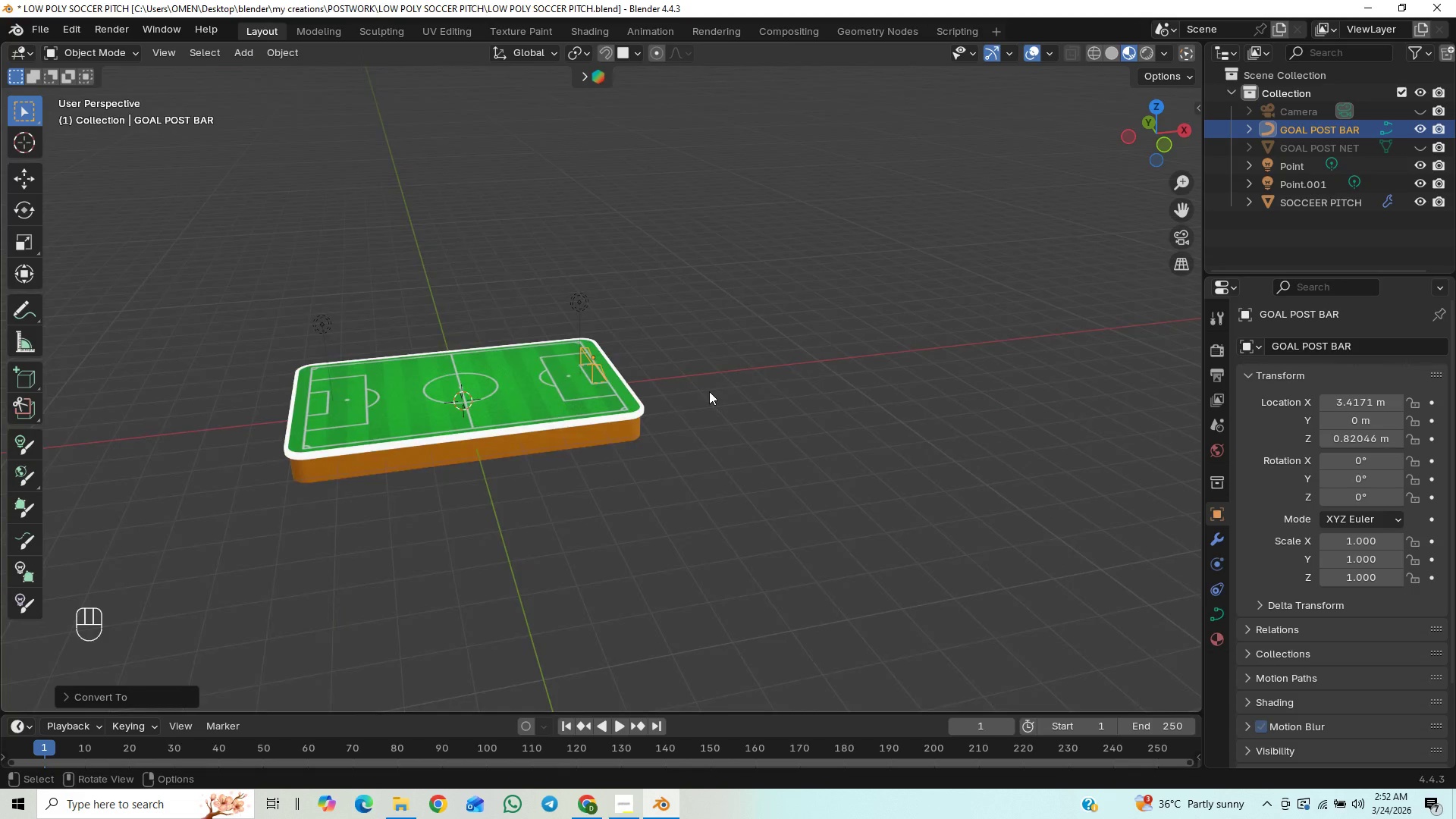 
scroll: coordinate [709, 392], scroll_direction: up, amount: 5.0
 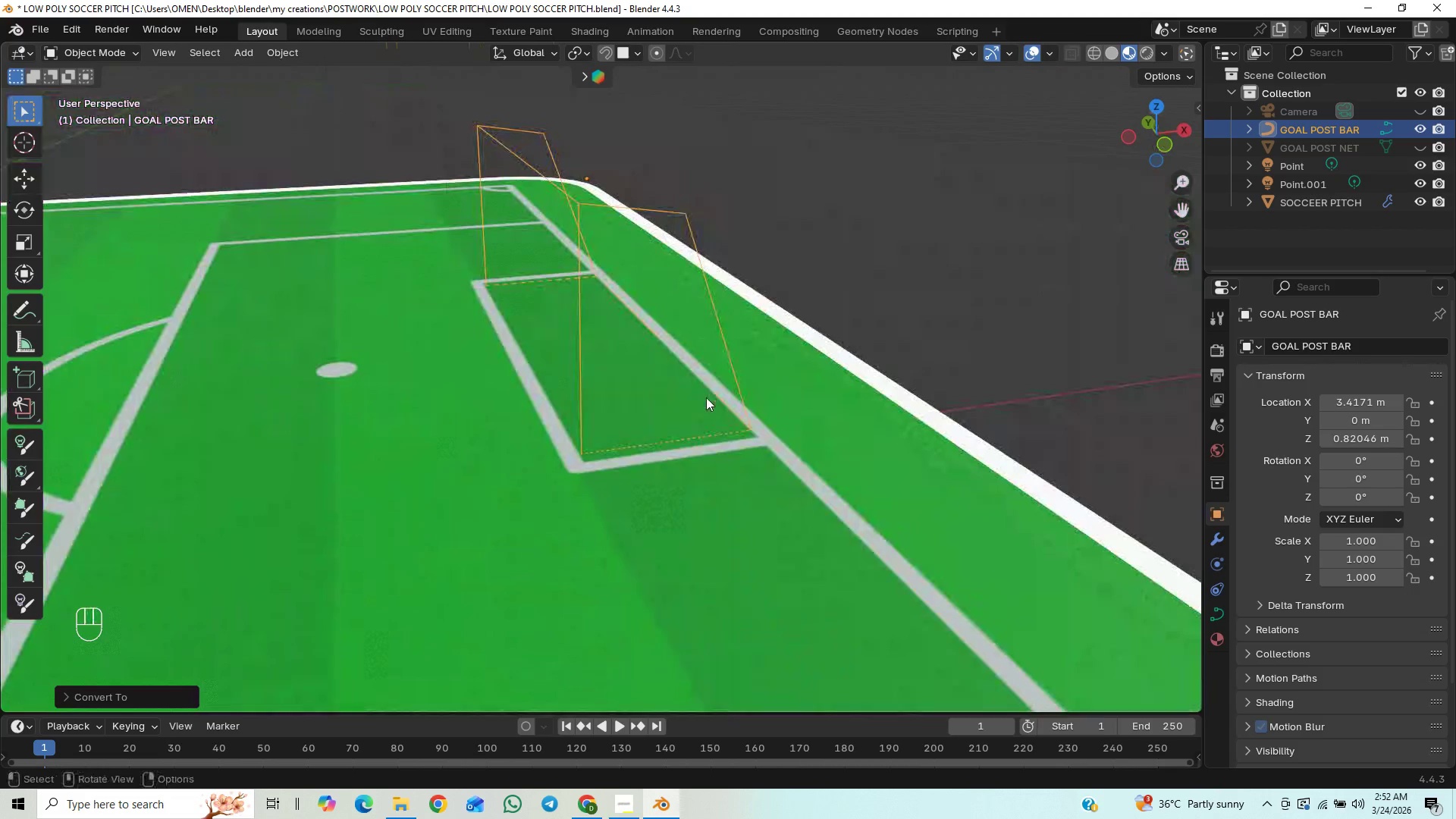 
key(Control+S)
 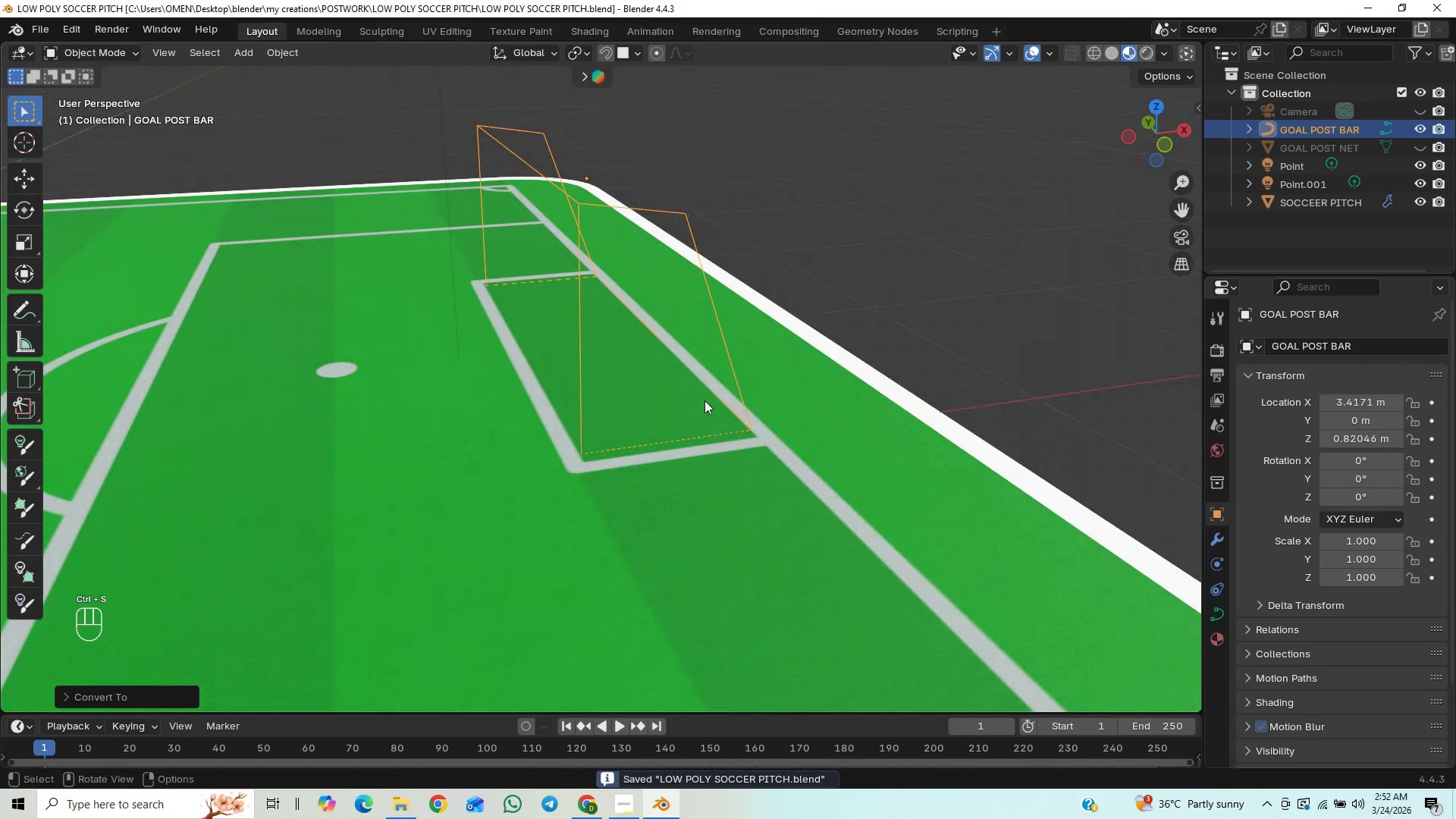 
hold_key(key=ControlLeft, duration=1.5)
middle_click([702, 401])
 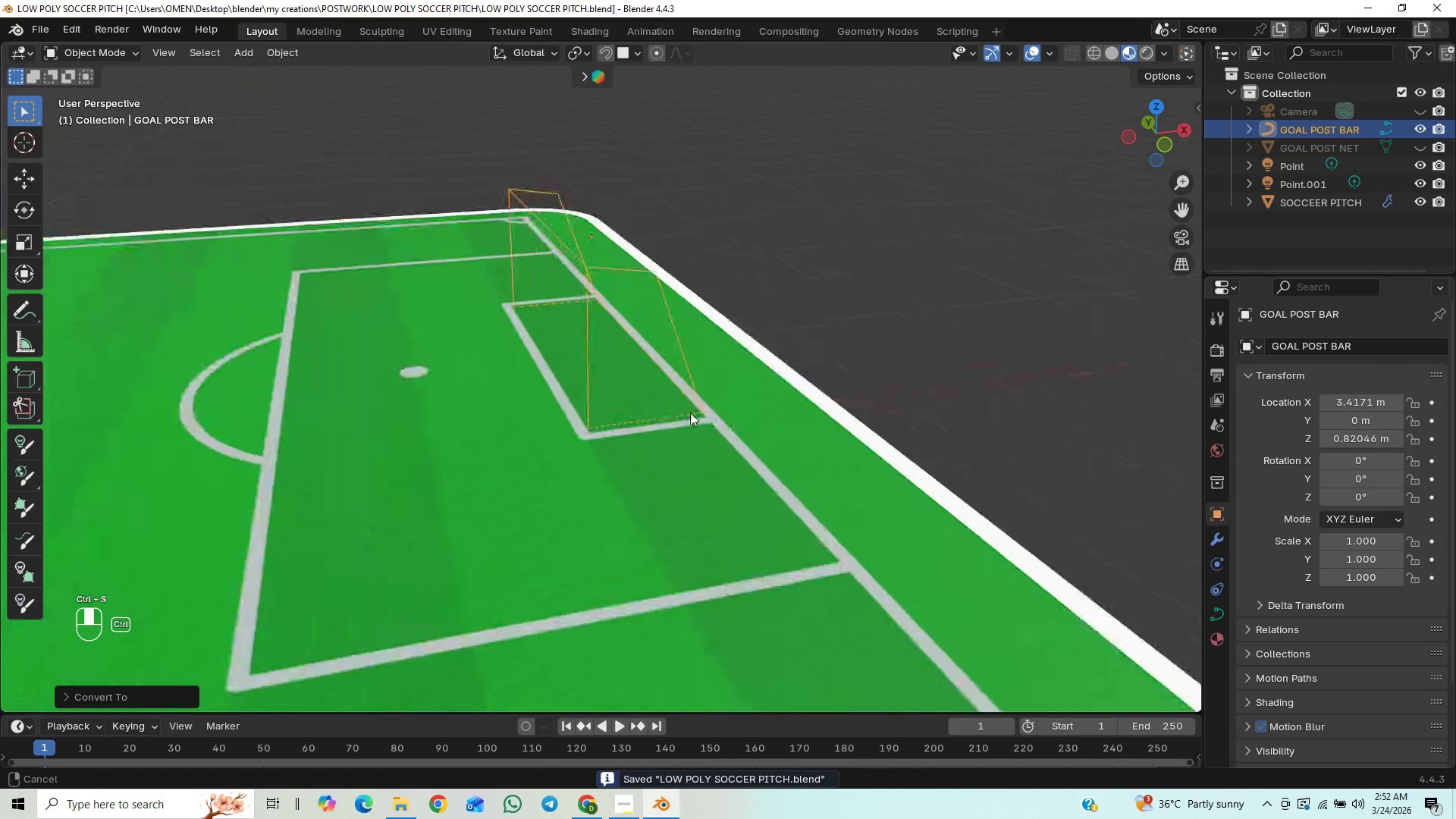 
hold_key(key=ControlLeft, duration=1.51)
middle_click([693, 452])
 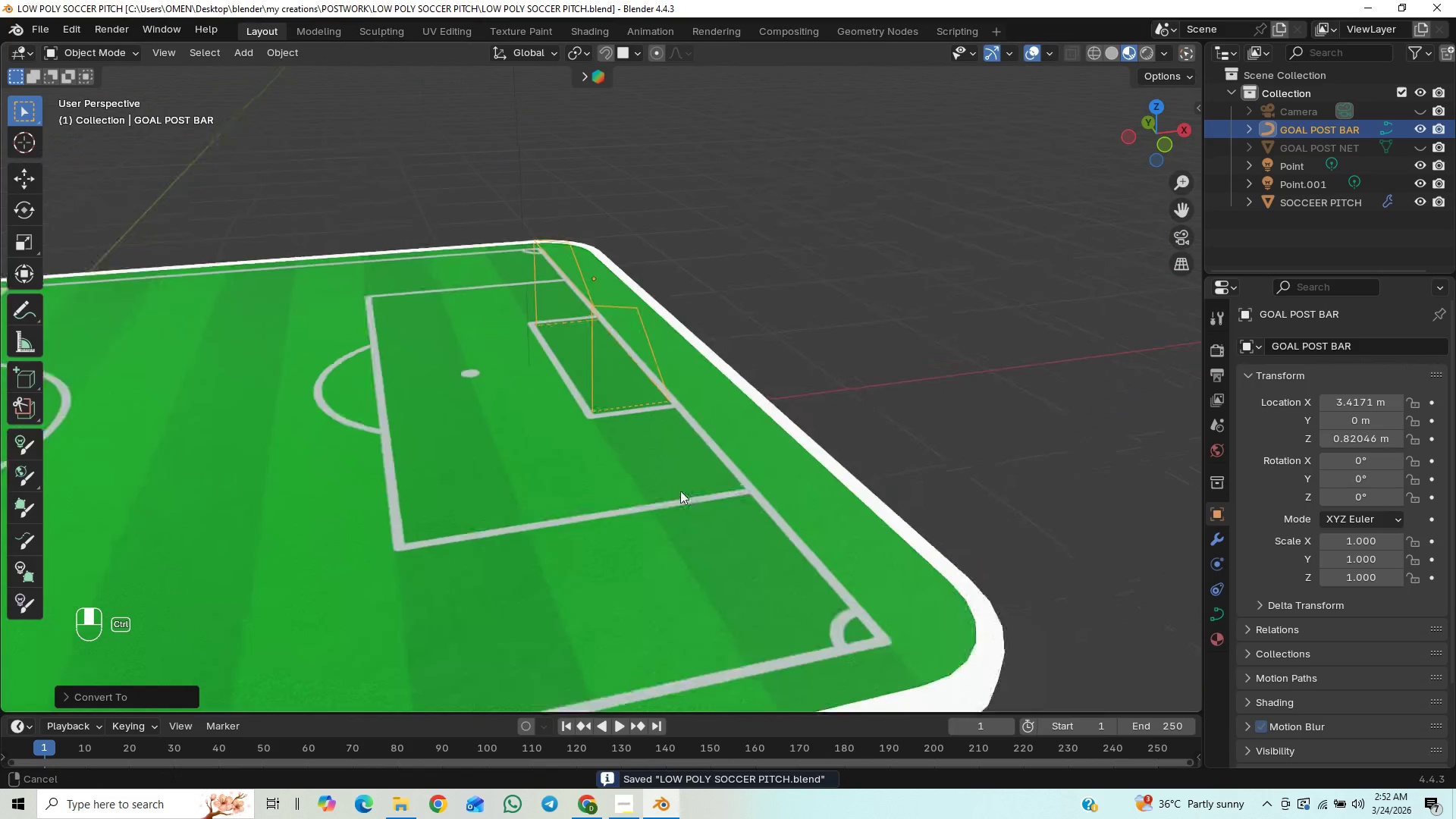 
hold_key(key=ControlLeft, duration=1.52)
 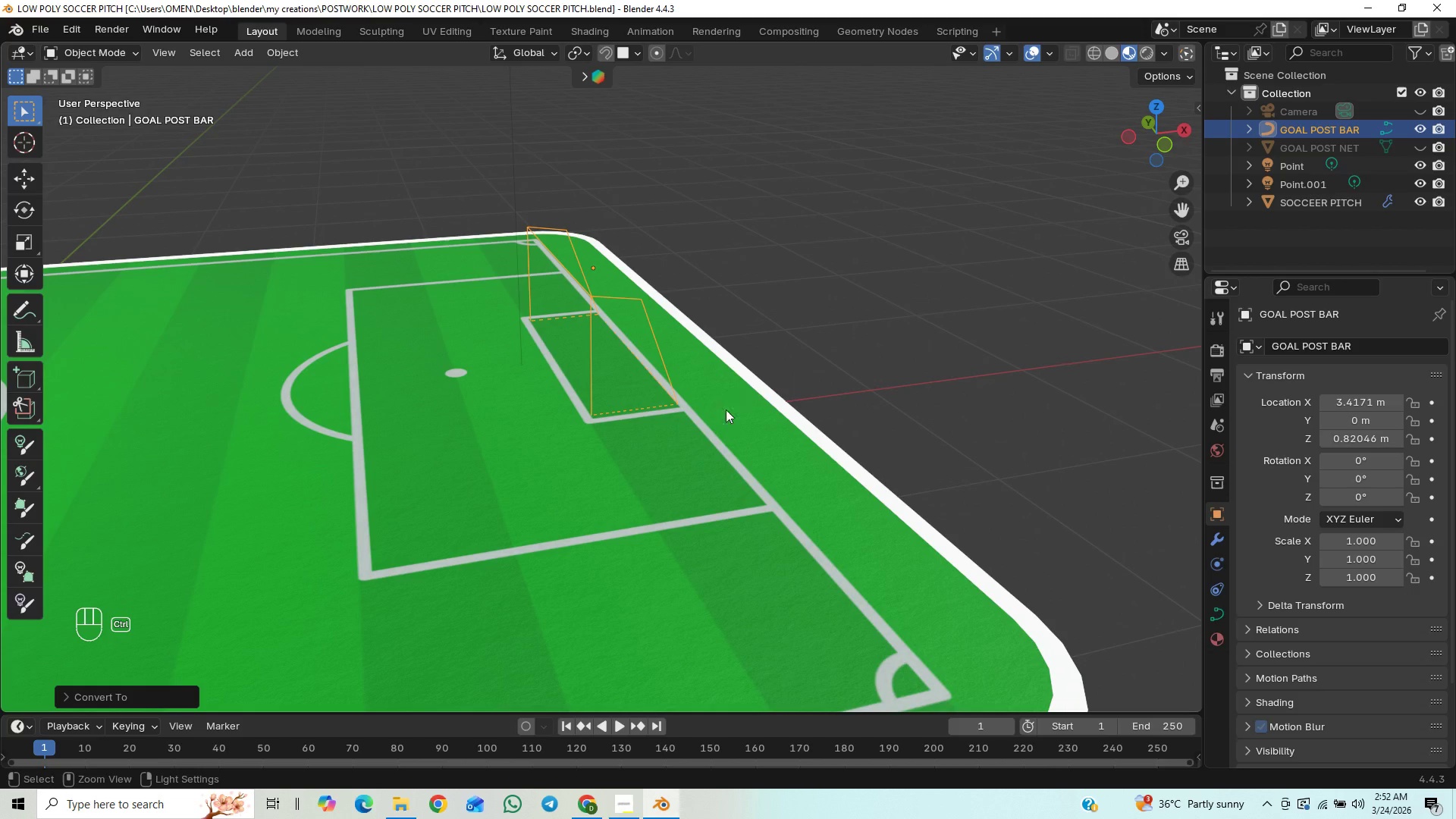 
hold_key(key=ControlLeft, duration=1.5)
double_click([730, 411])
 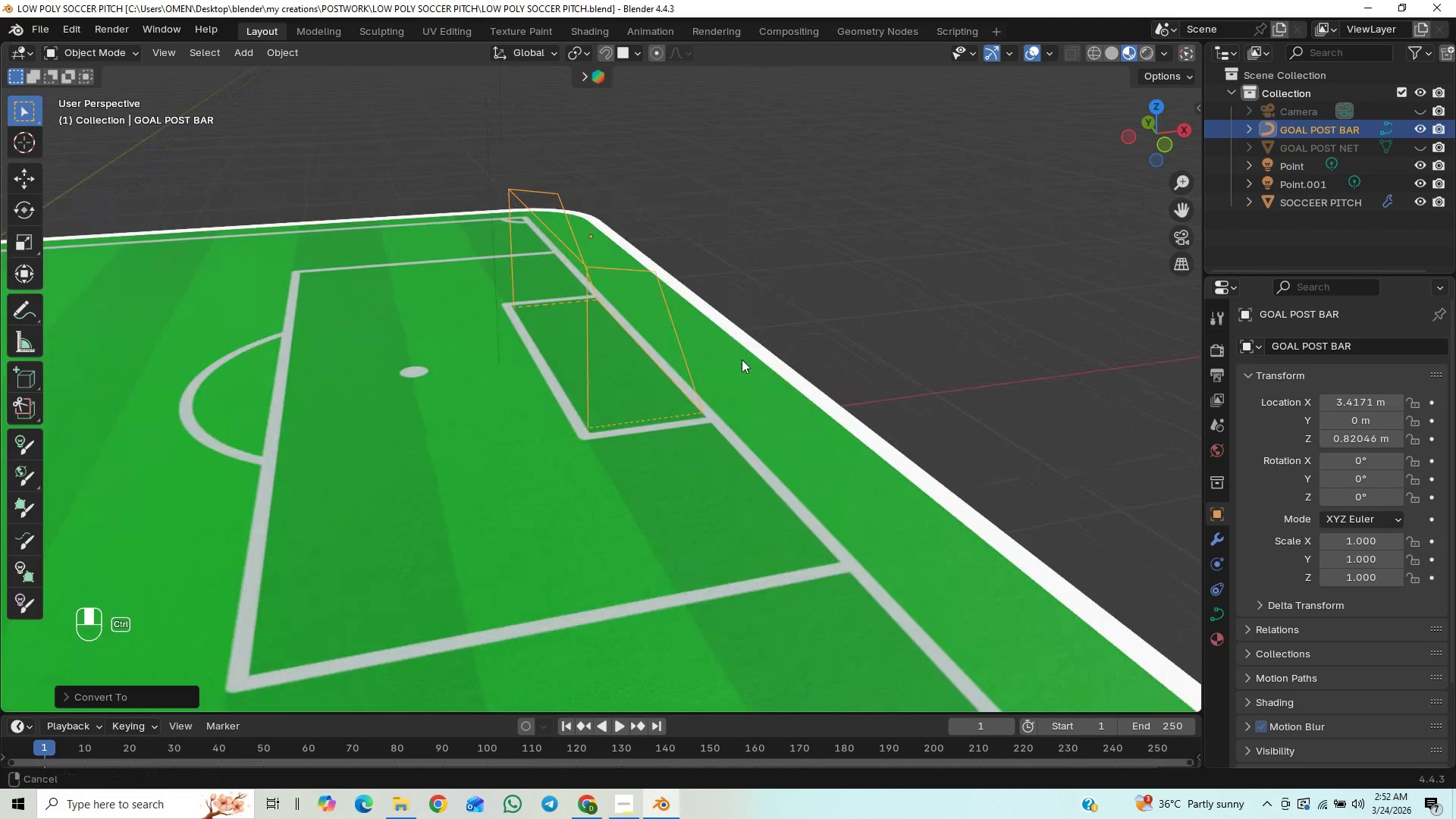 
hold_key(key=ControlLeft, duration=1.52)
 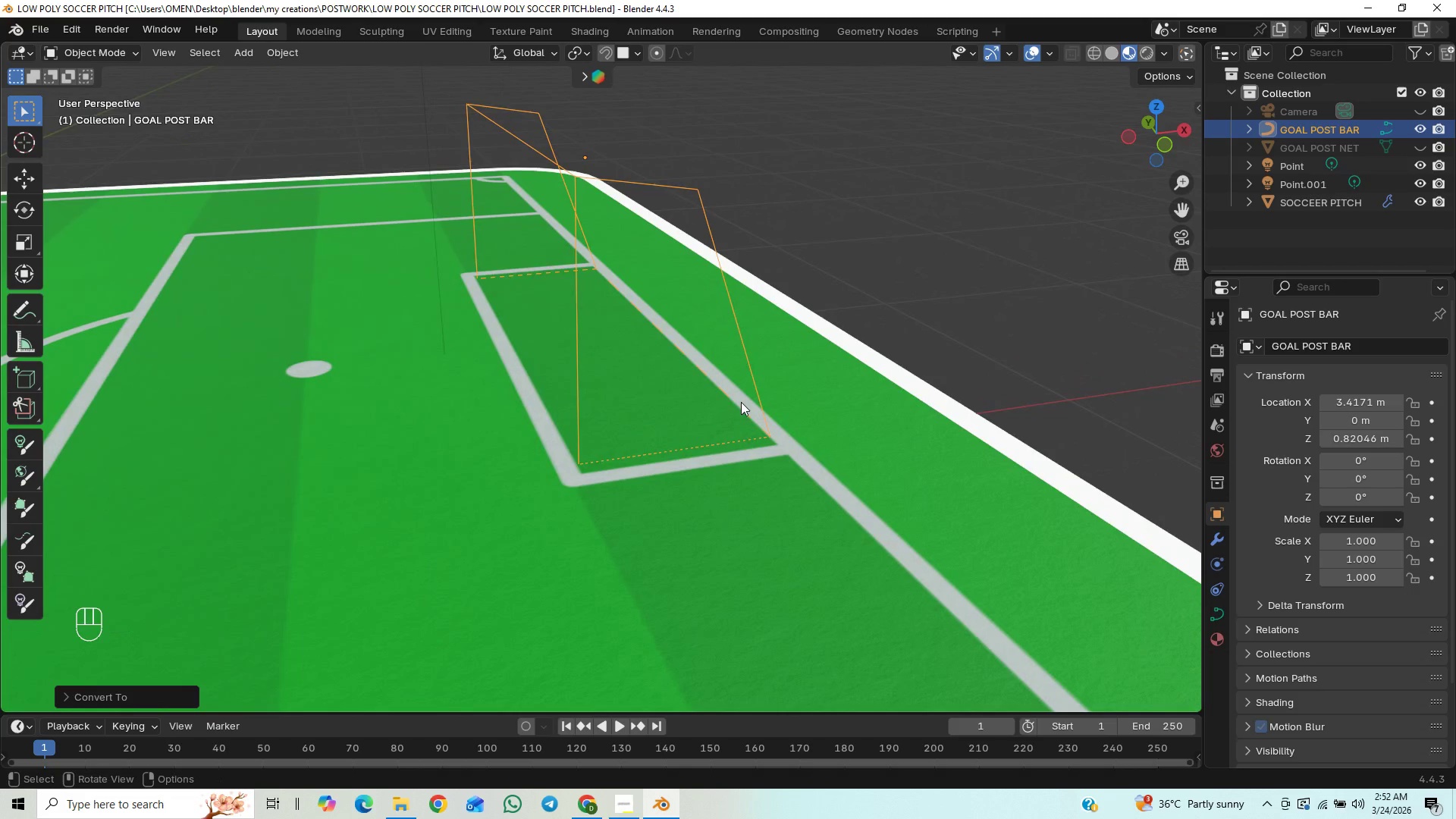 
hold_key(key=ControlLeft, duration=0.38)
 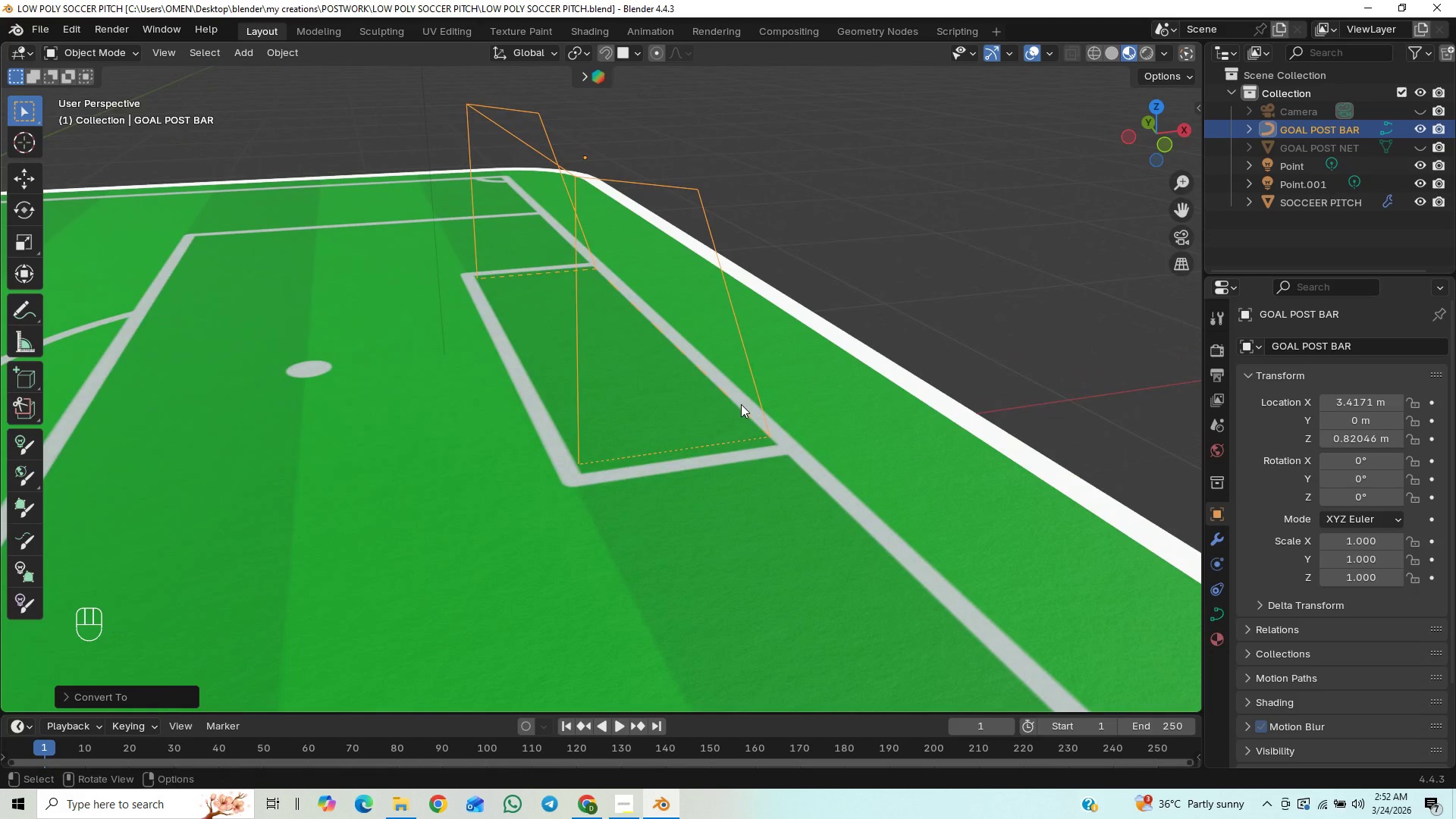 
hold_key(key=ControlLeft, duration=1.2)
scroll: coordinate [739, 454], scroll_direction: down, amount: 1.0
 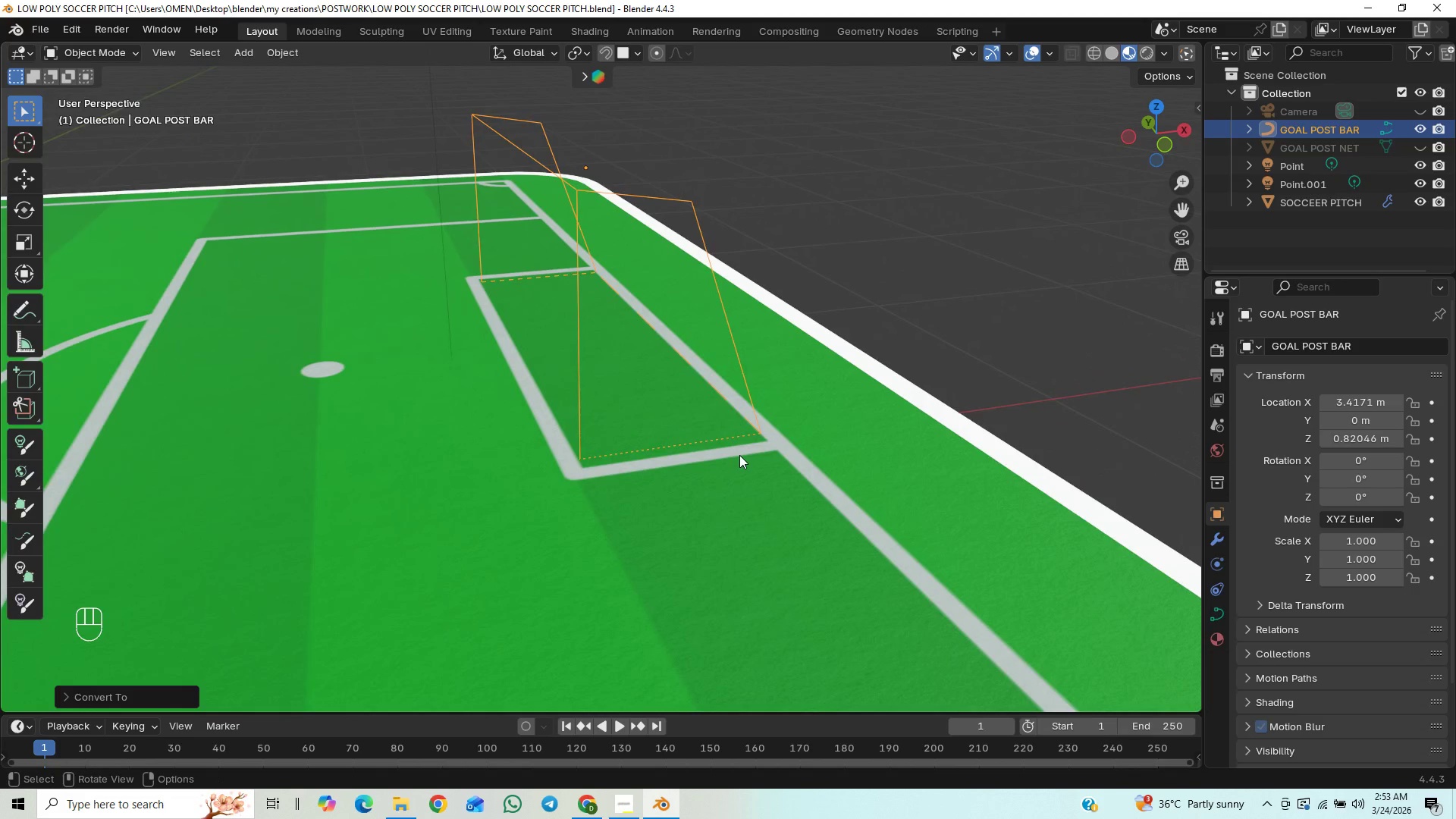 
key(Control+S)
 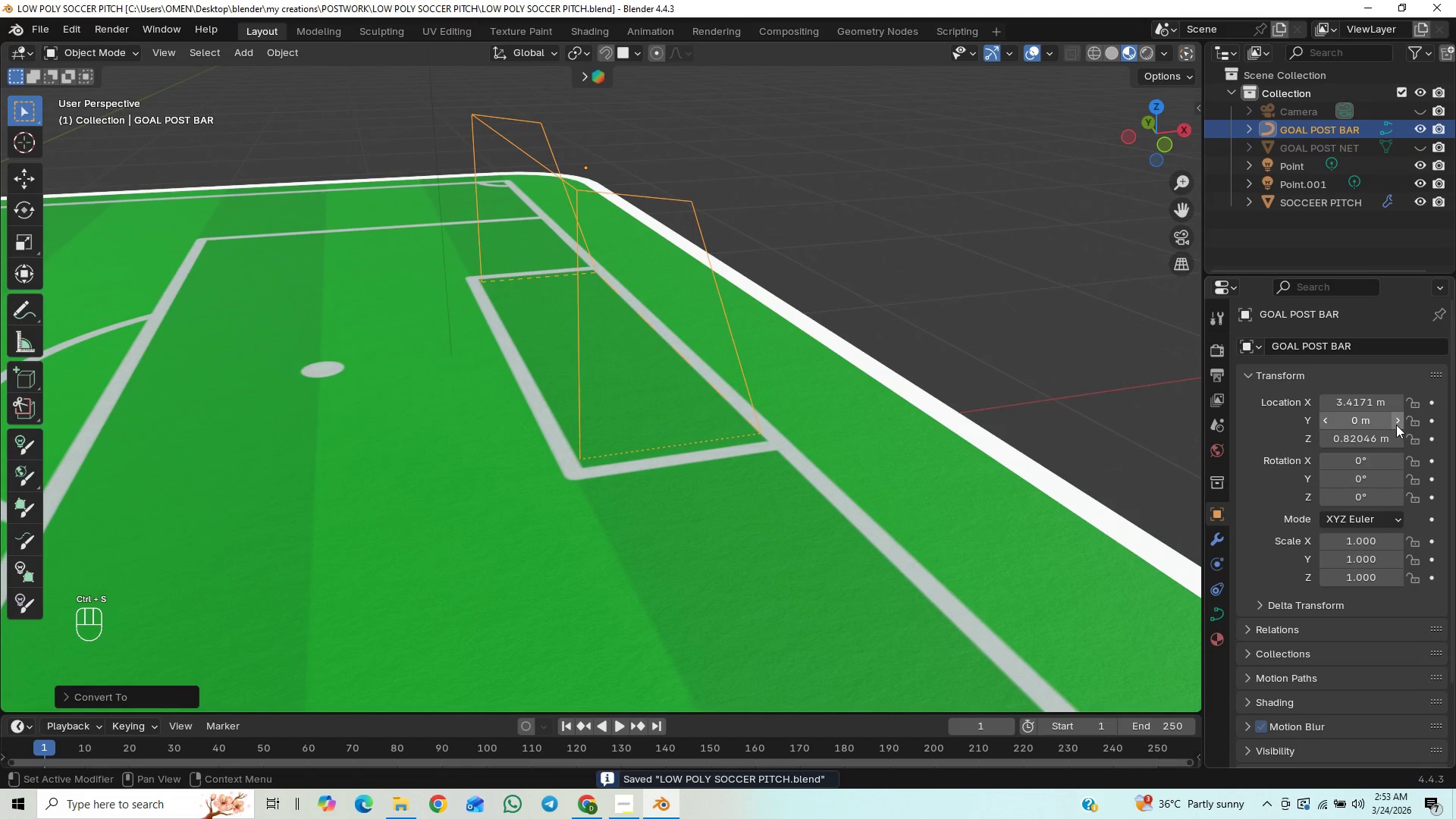 
left_click_drag(start_coordinate=[1452, 383], to_coordinate=[1455, 346])
 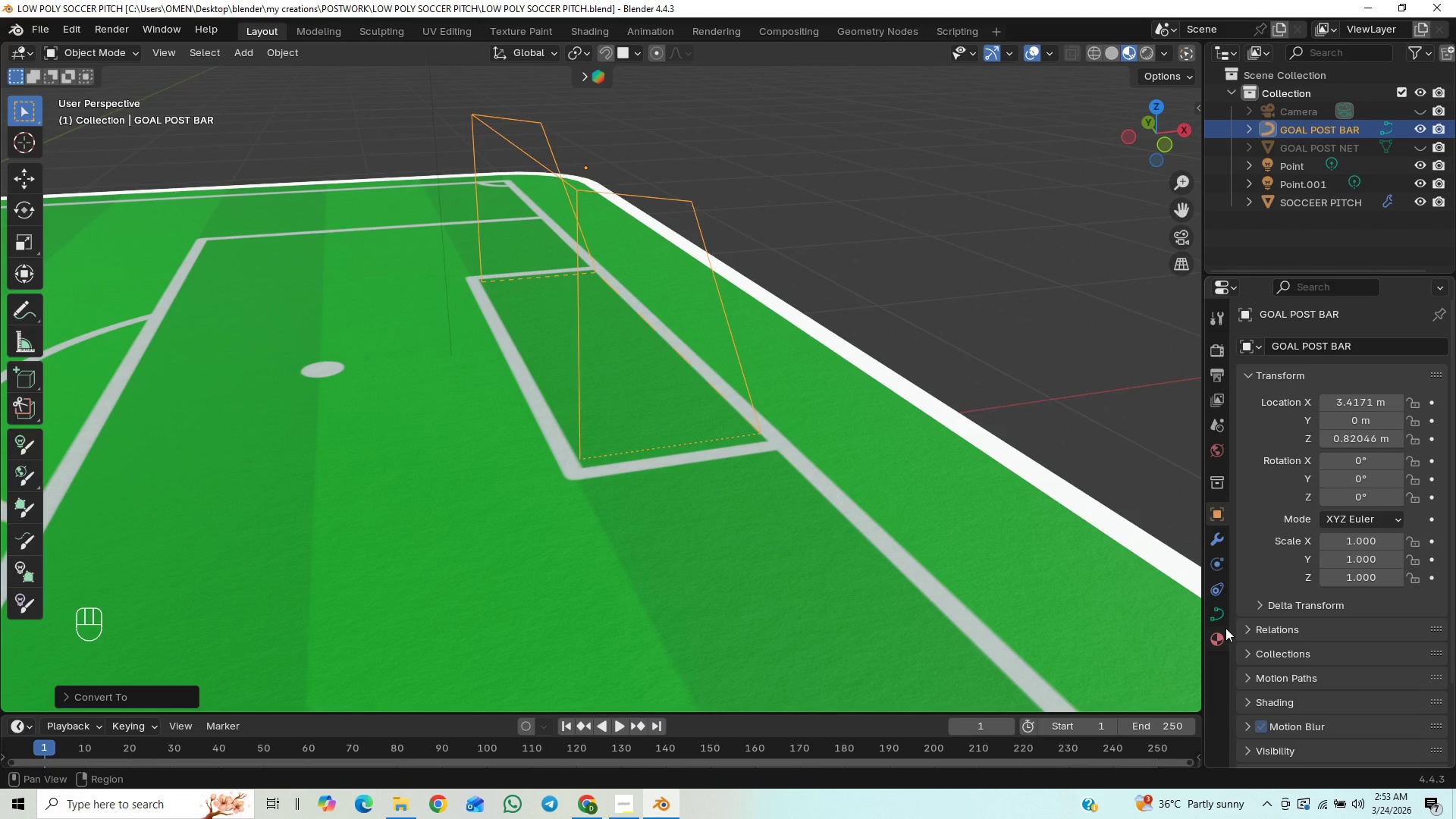 
left_click([1220, 635])
 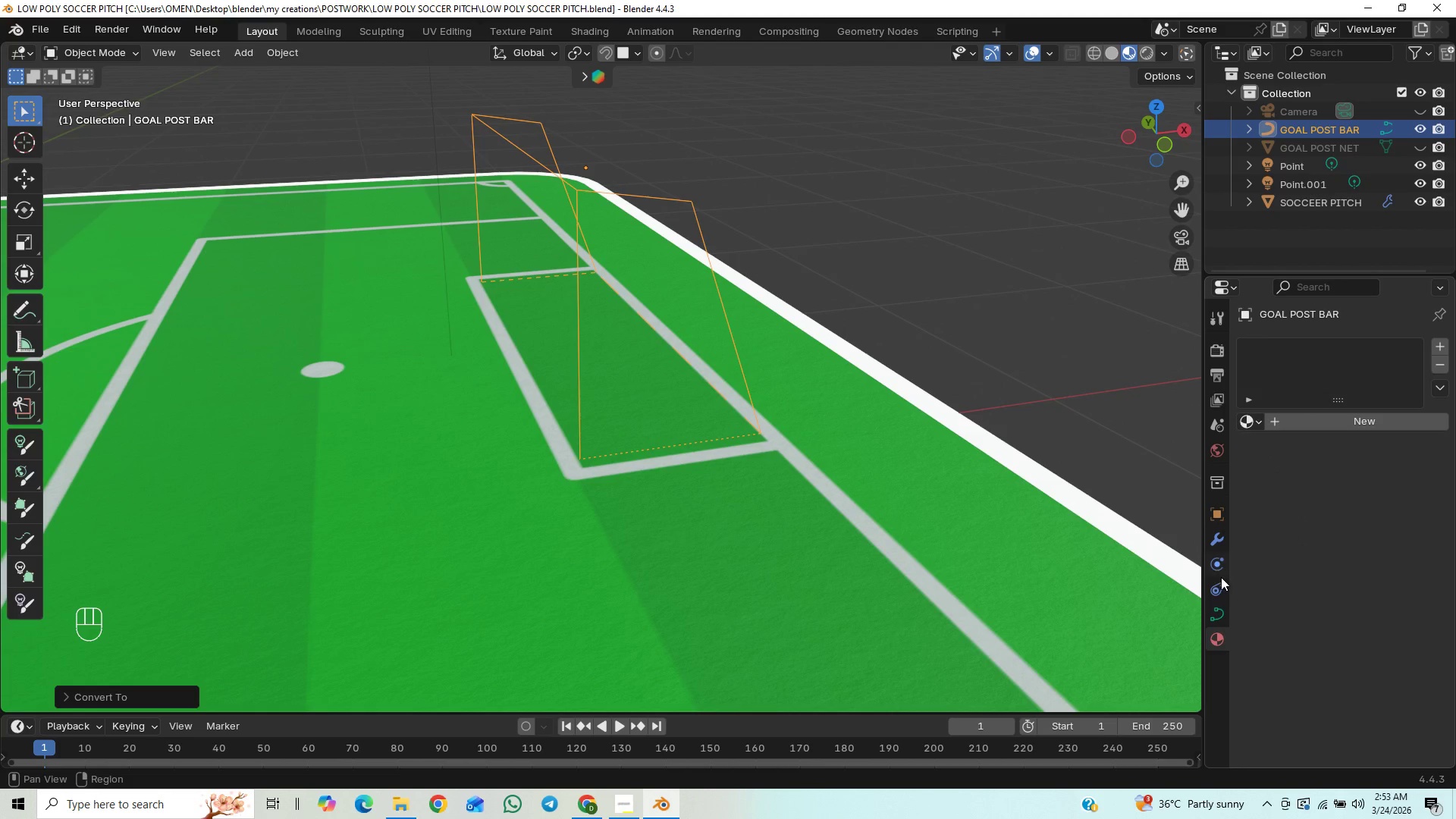 
left_click([1217, 606])
 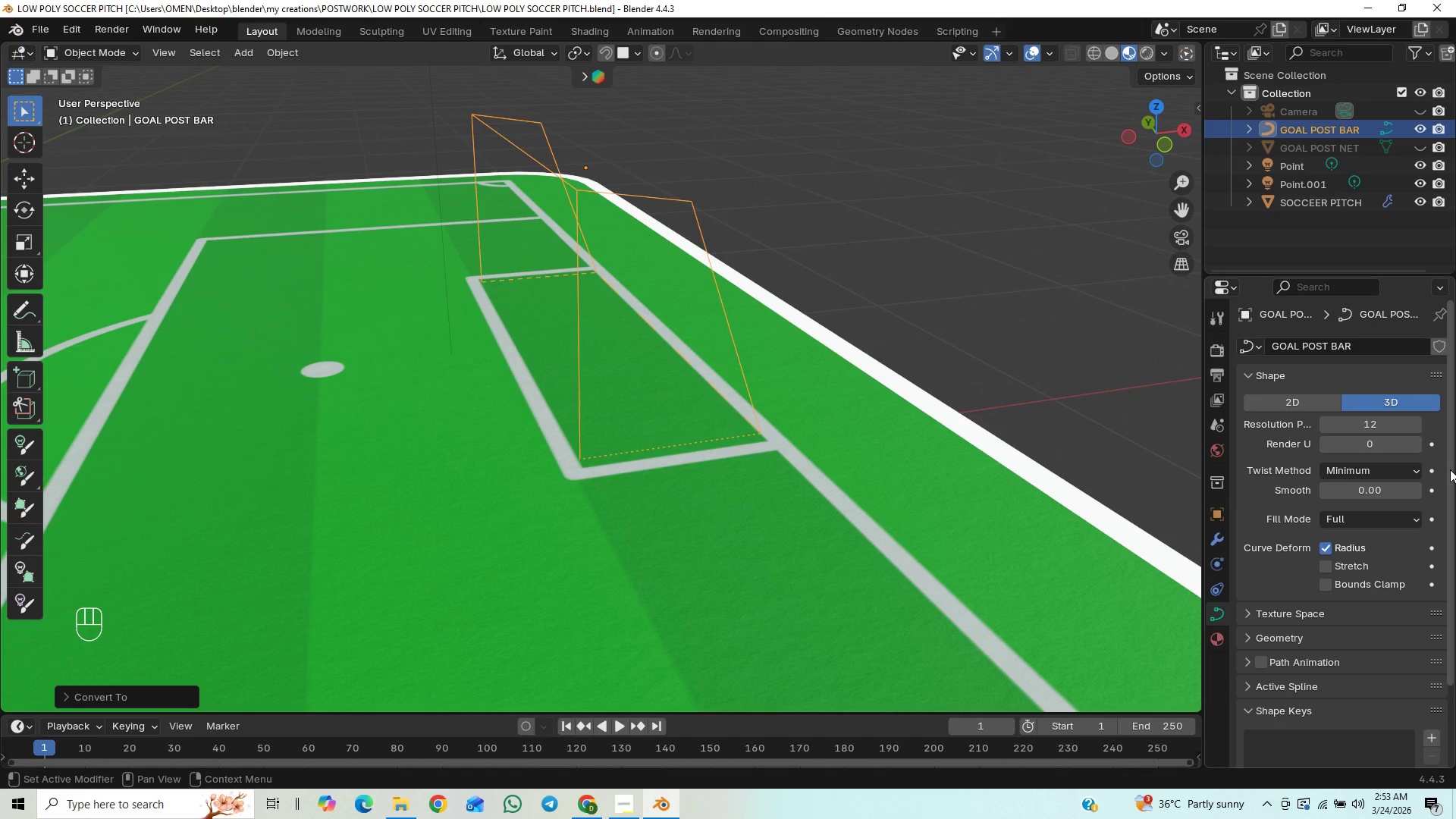 
wait(6.05)
 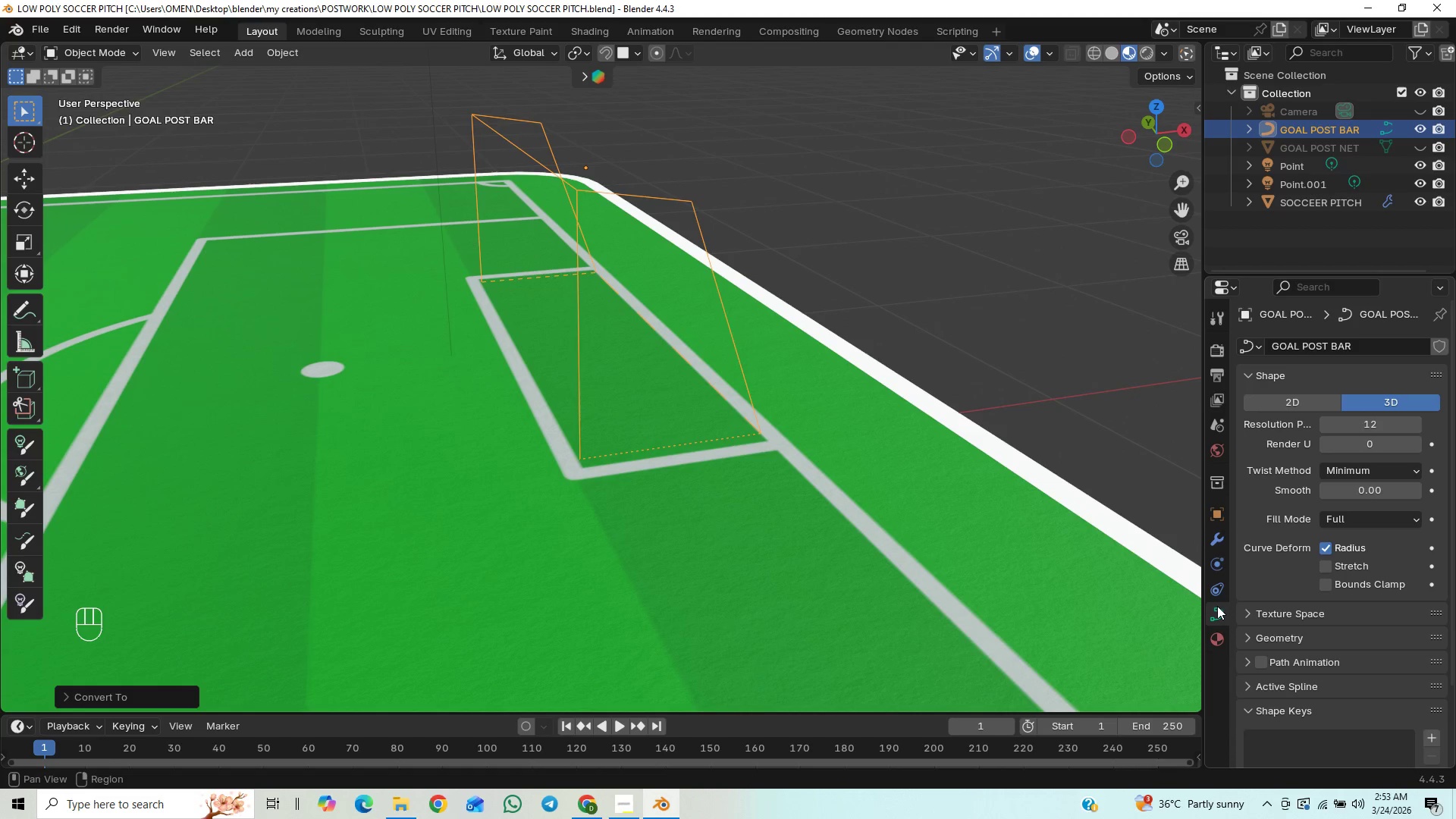 
left_click_drag(start_coordinate=[1451, 438], to_coordinate=[1349, 758])
 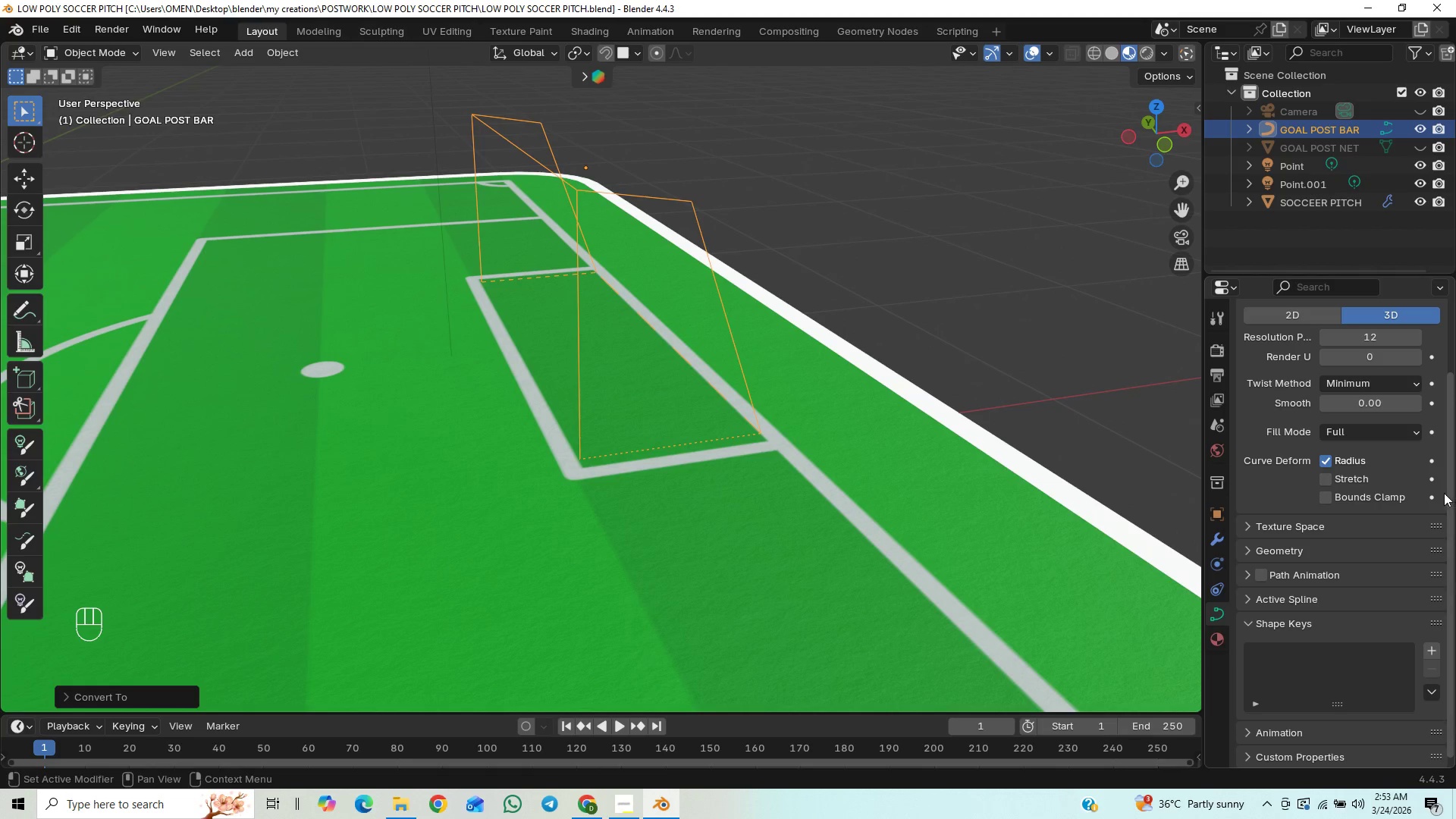 
left_click_drag(start_coordinate=[1447, 479], to_coordinate=[1455, 648])
 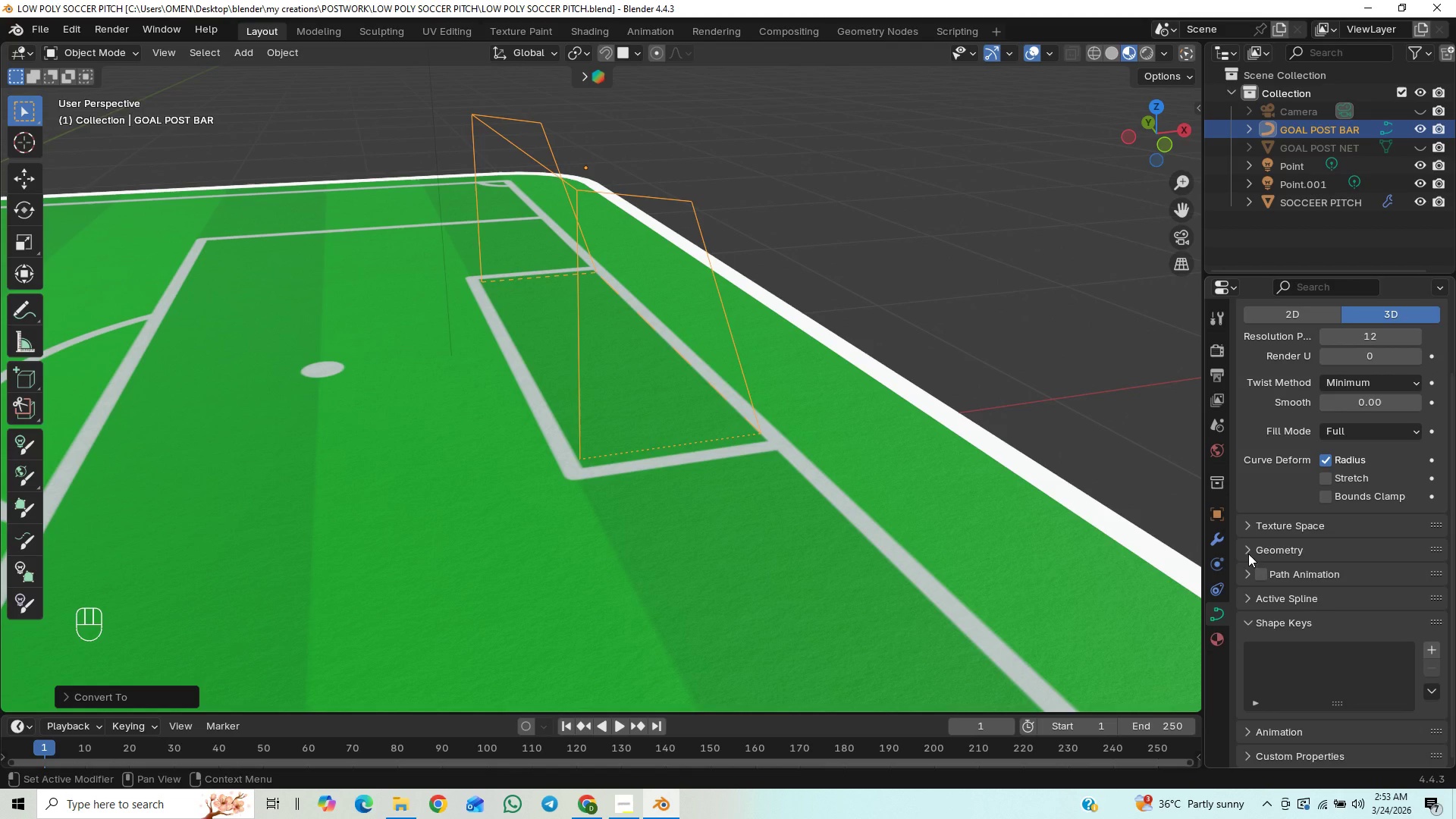 
left_click([1248, 554])
 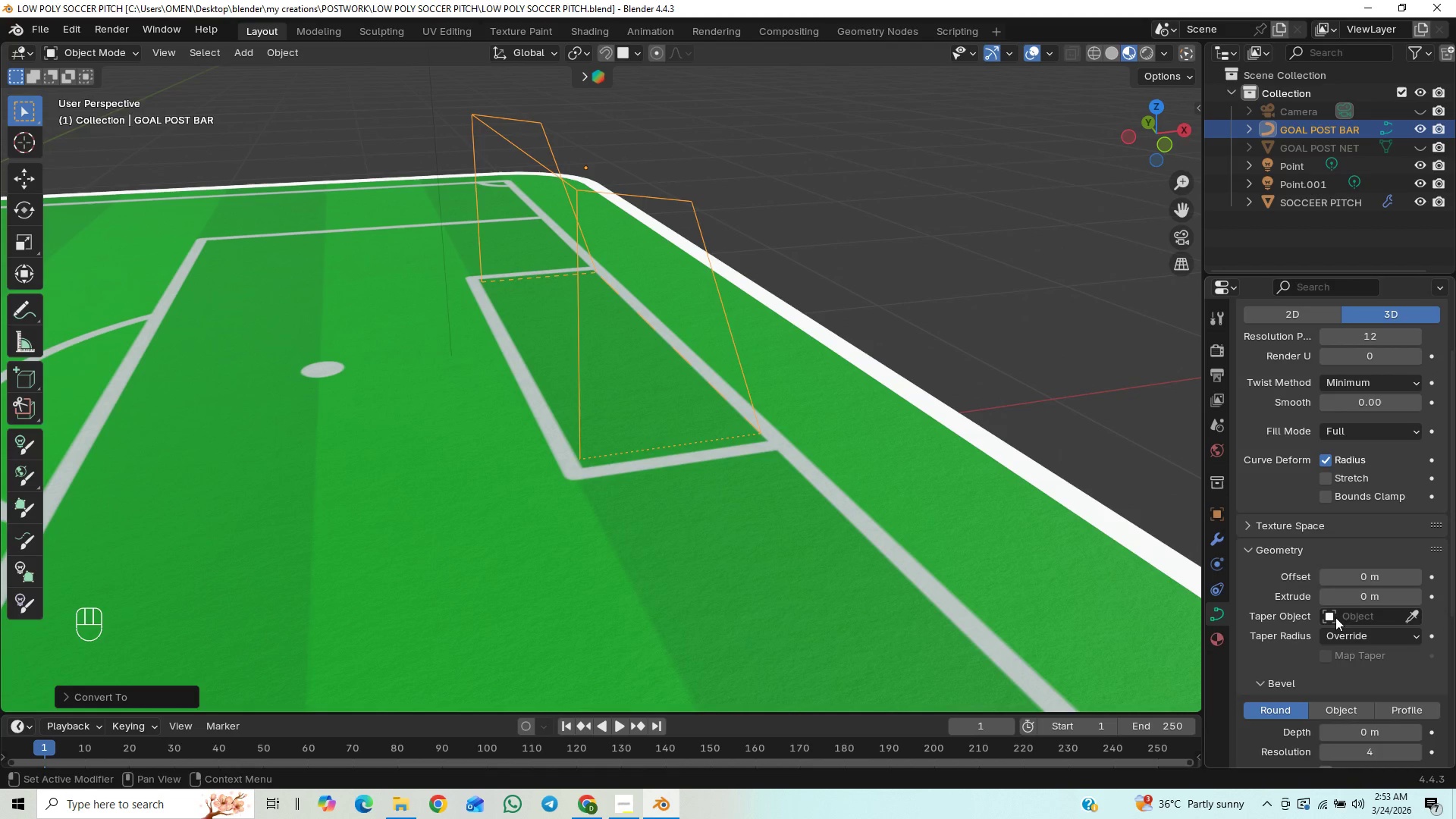 
mouse_move([1353, 619])
 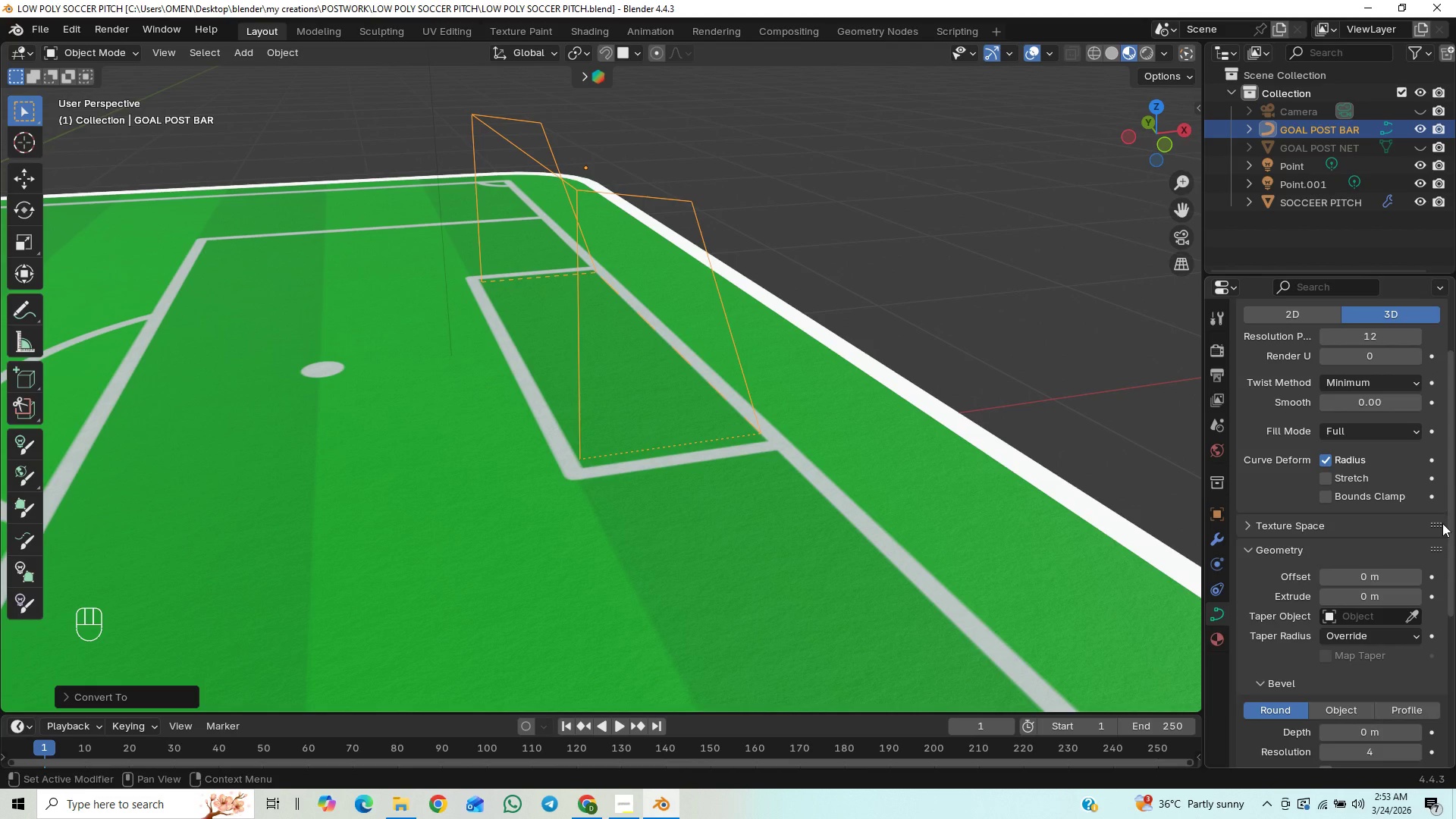 
left_click_drag(start_coordinate=[1455, 505], to_coordinate=[1445, 548])
 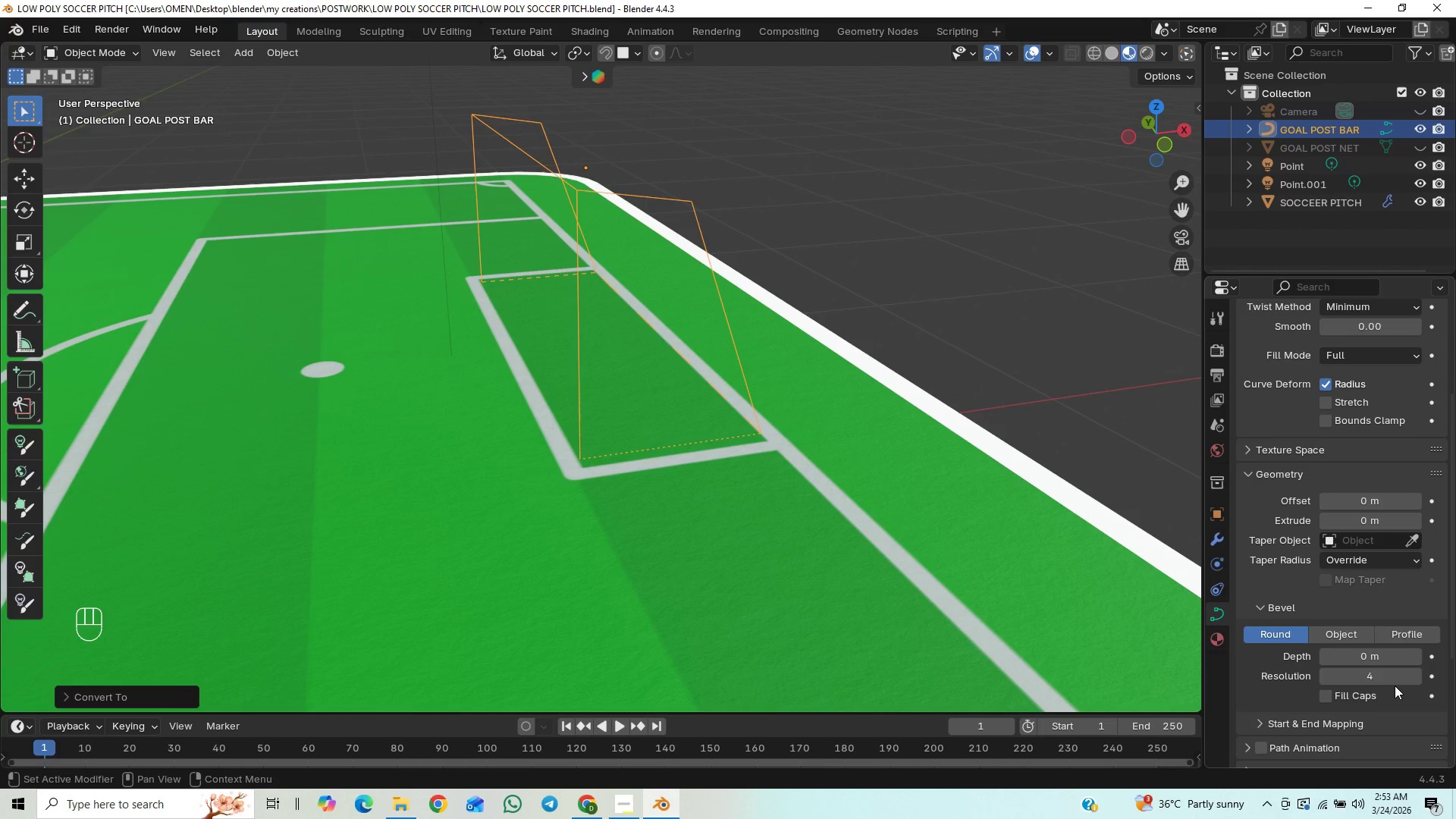 
left_click([1392, 679])
 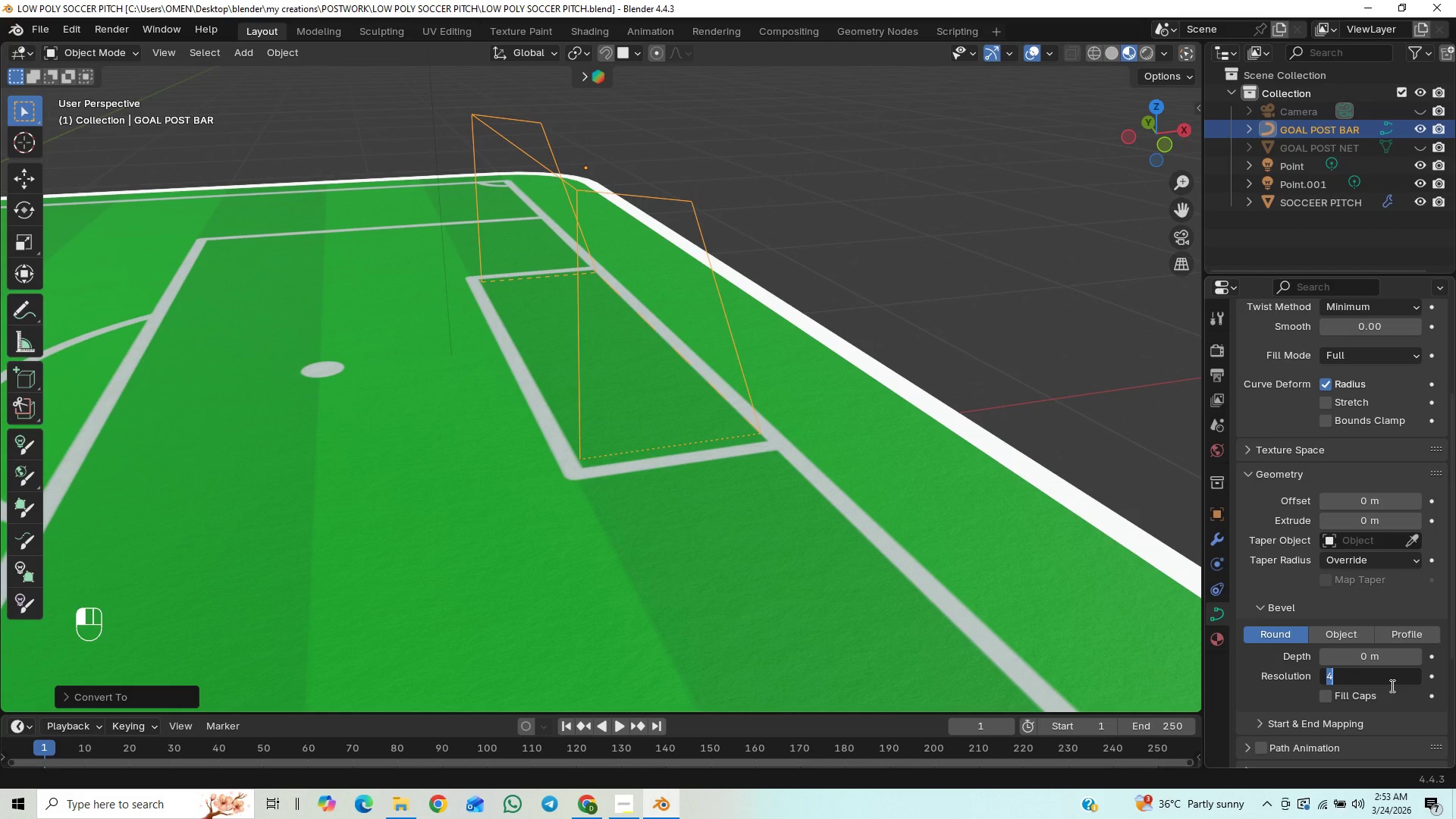 
type(10)
 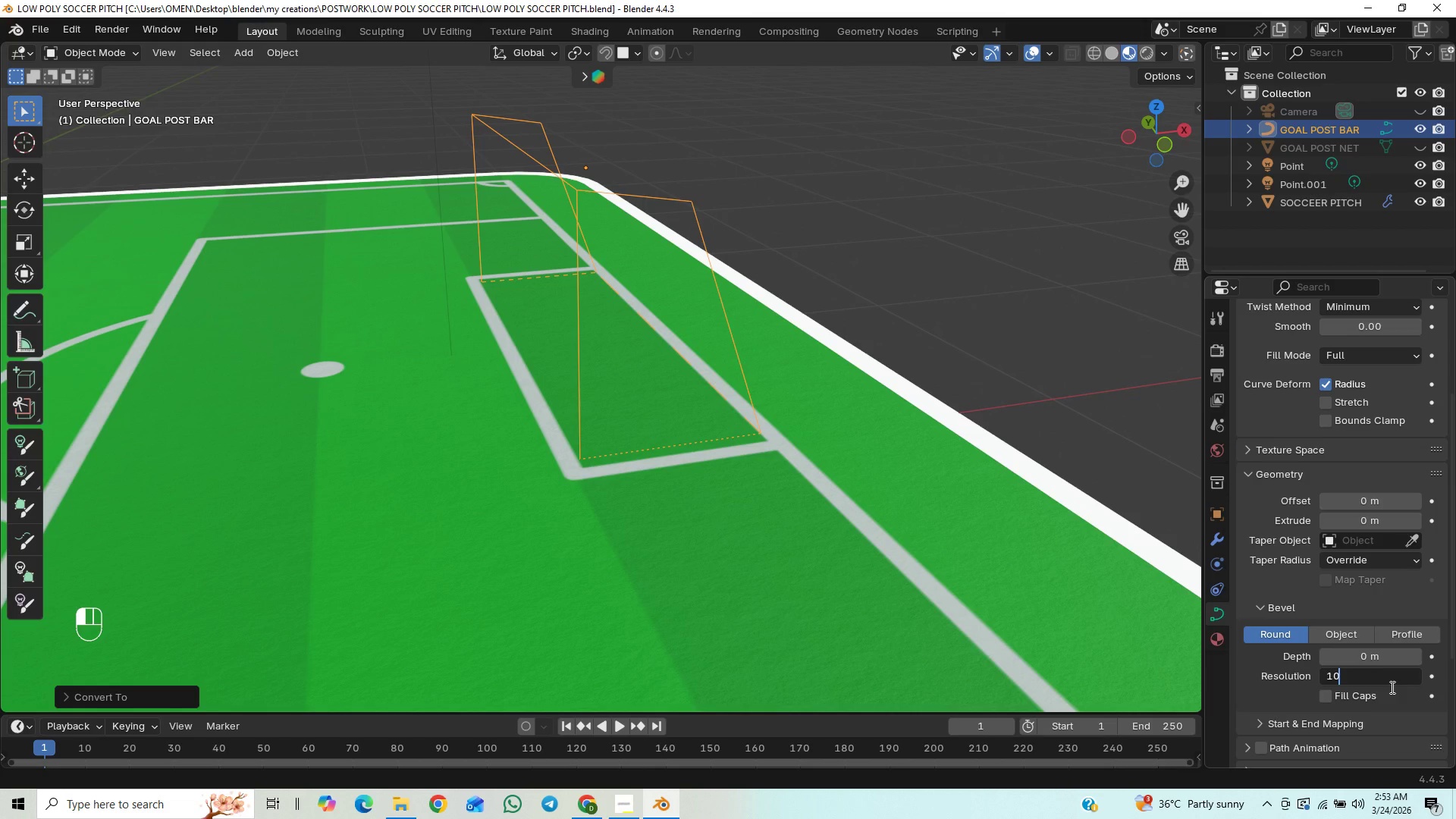 
key(Enter)
 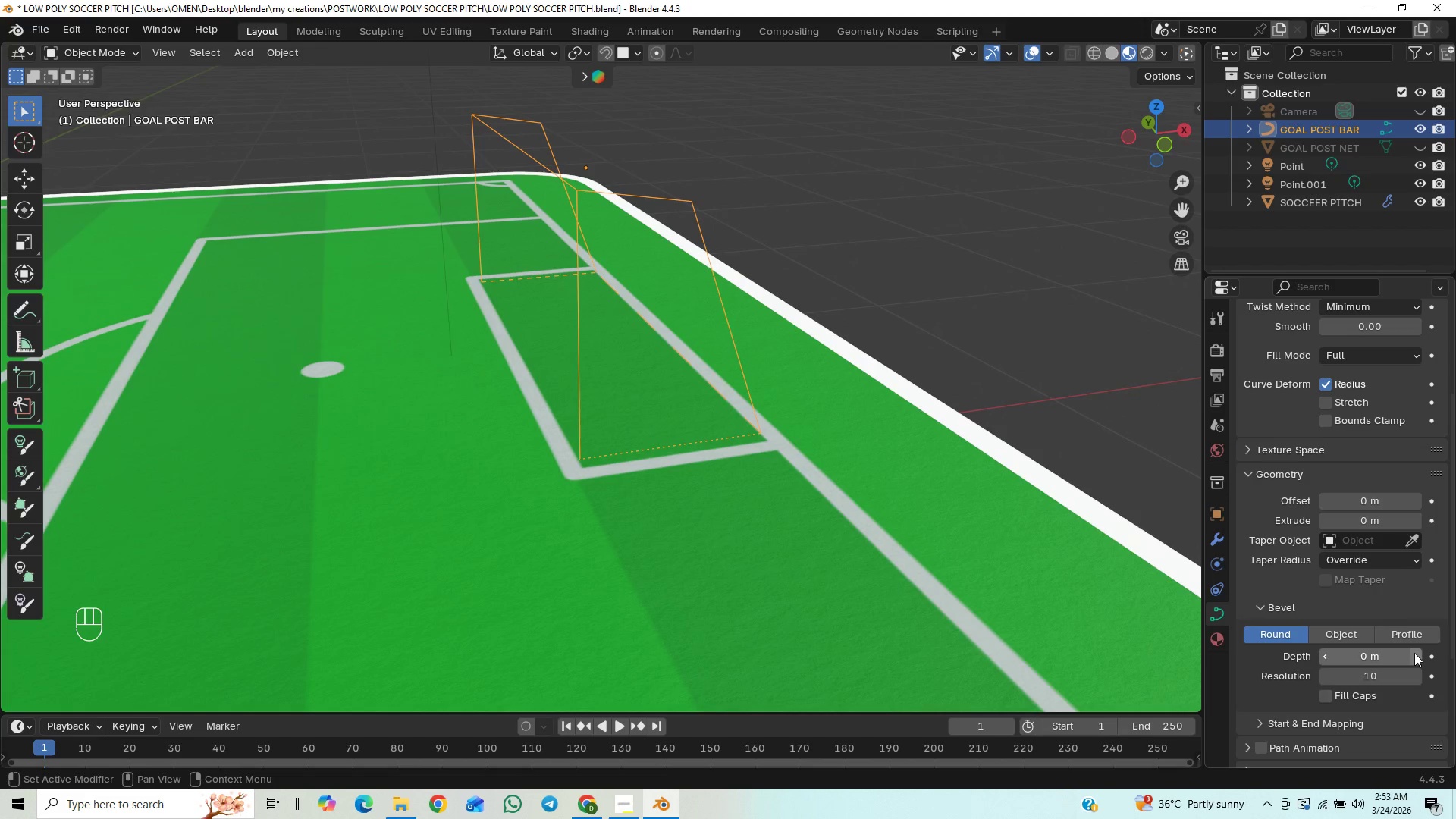 
left_click([1412, 652])
 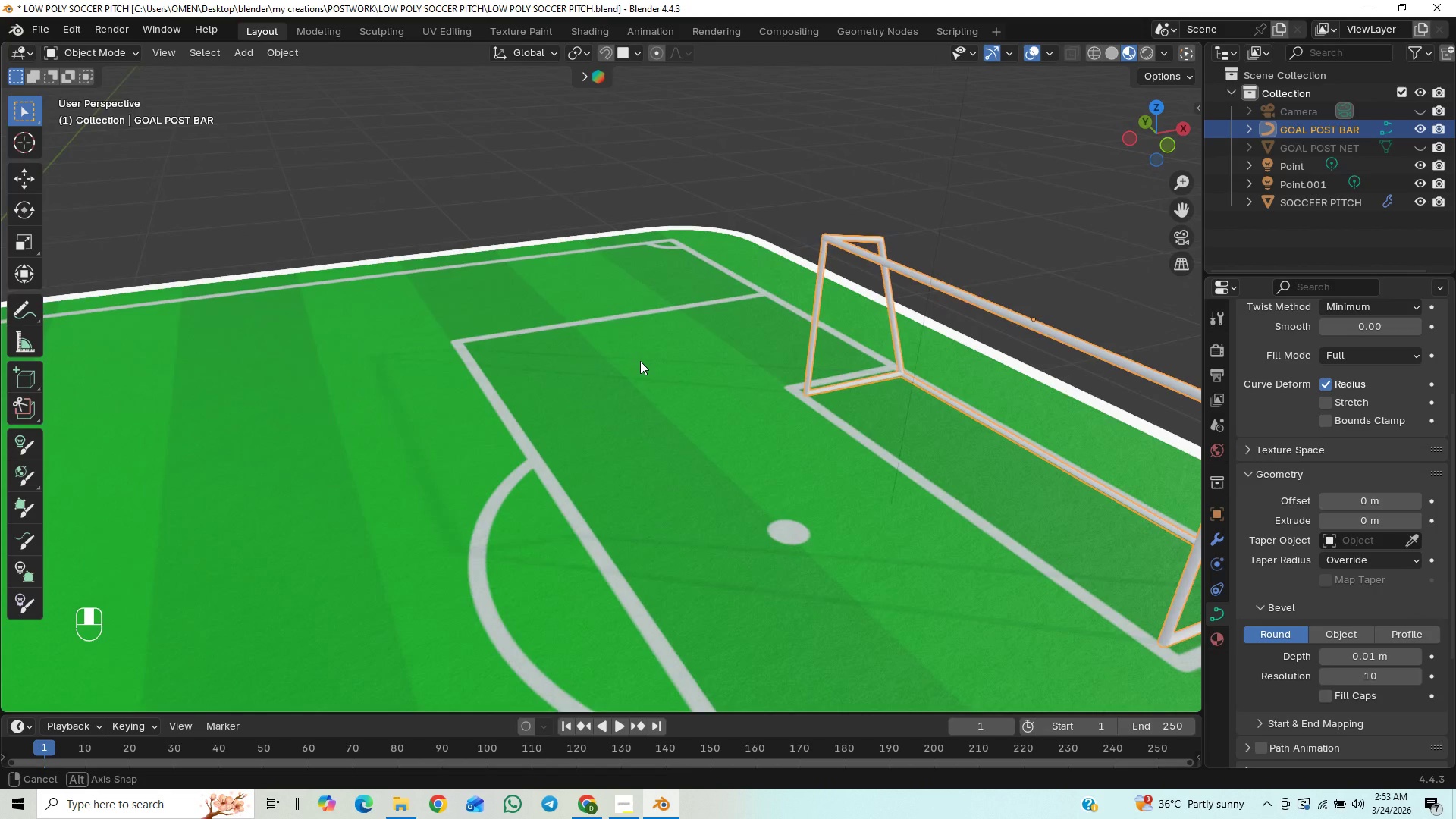 
wait(6.25)
 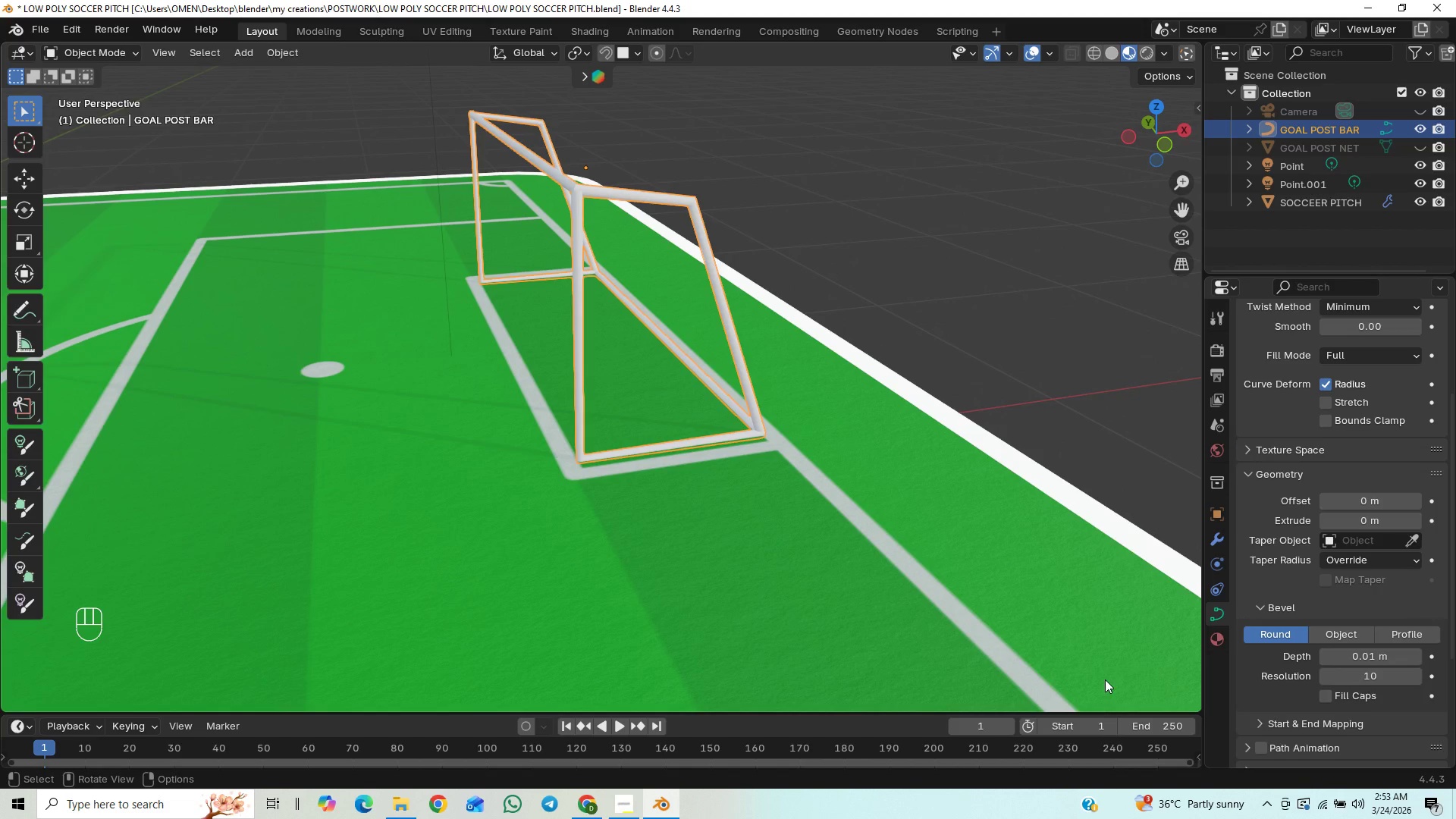 
hold_key(key=ShiftLeft, duration=1.14)
 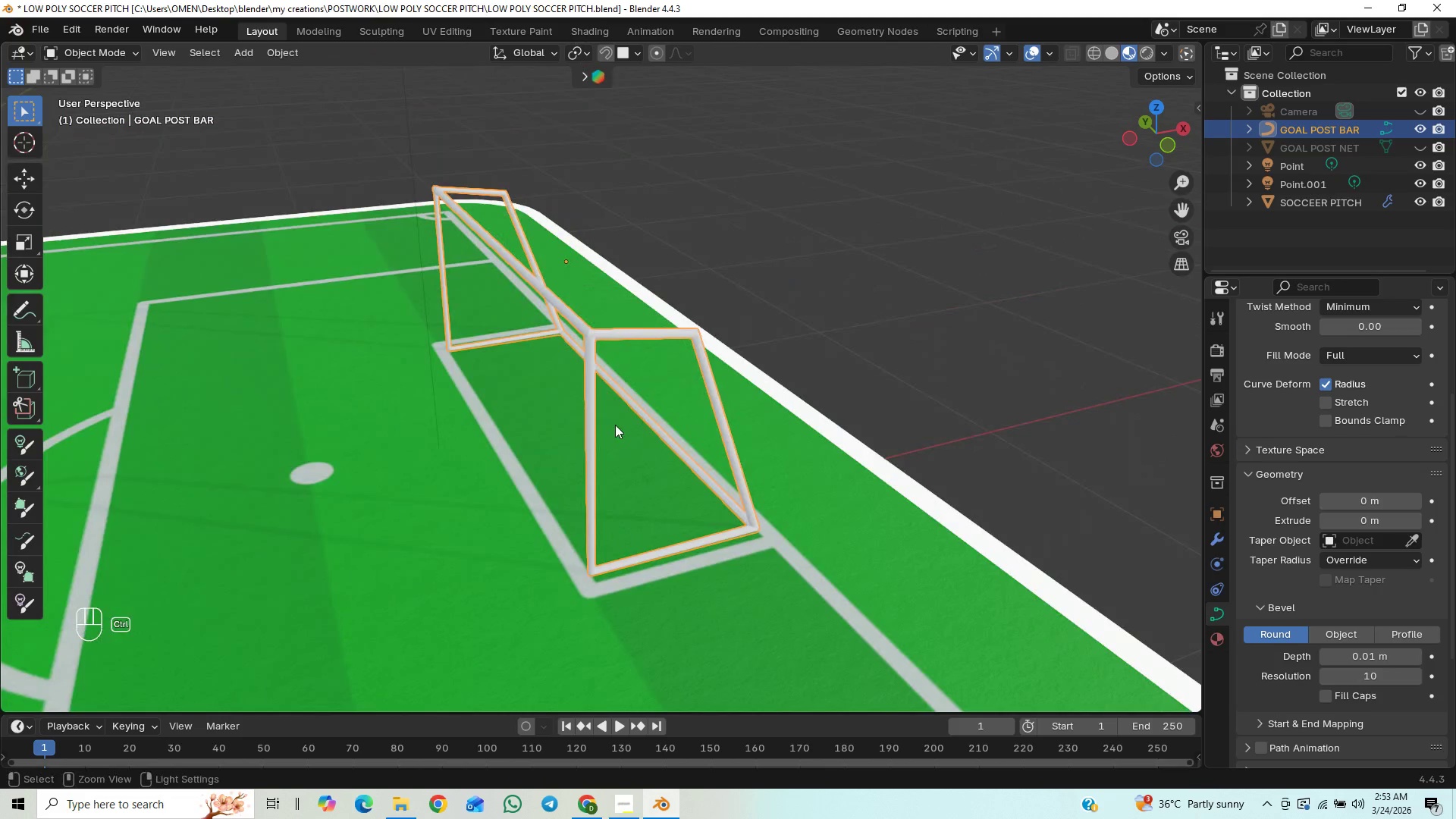 
hold_key(key=ControlLeft, duration=1.53)
 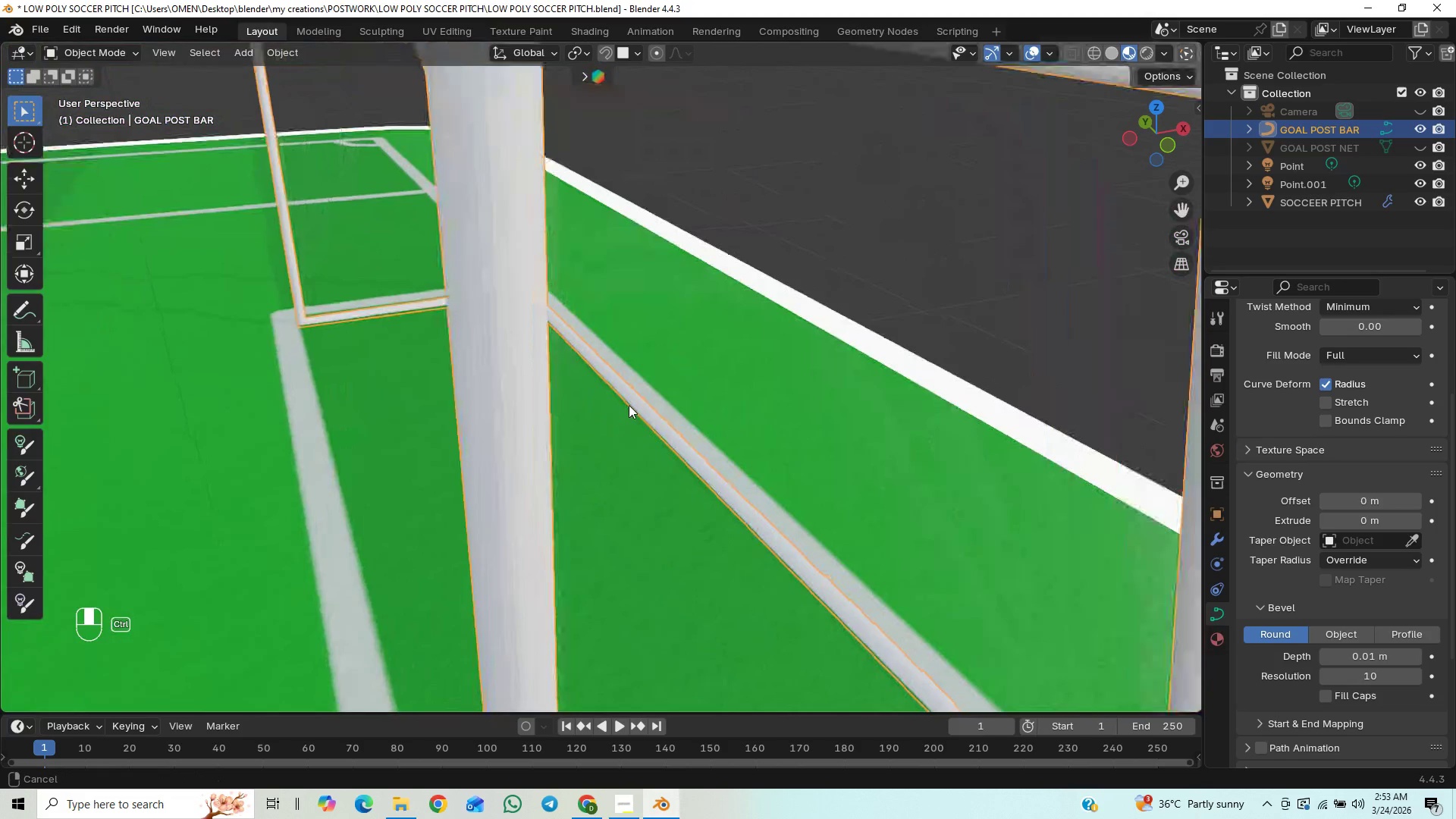 
hold_key(key=ControlLeft, duration=1.5)
 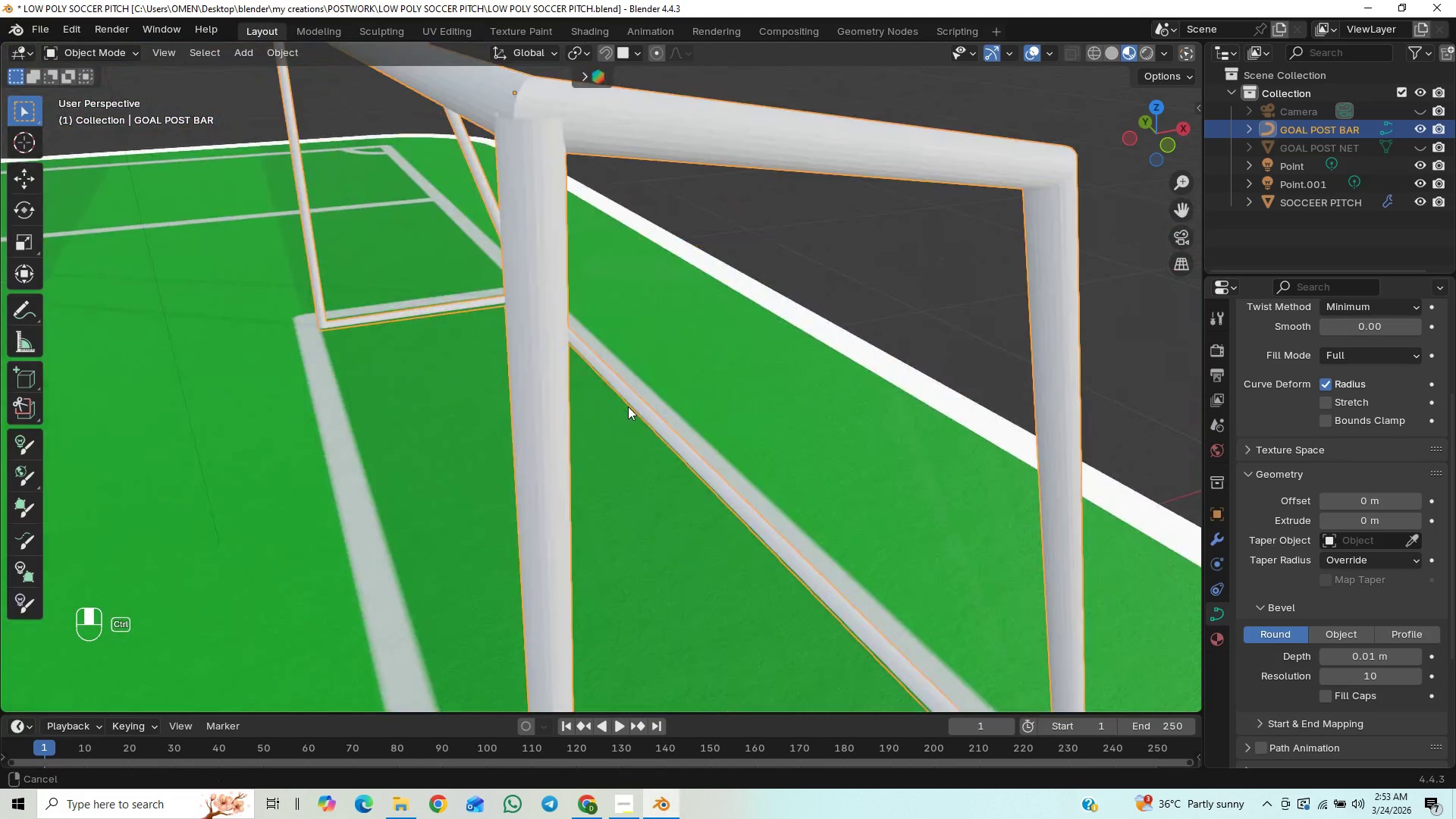 
hold_key(key=ControlLeft, duration=1.3)
 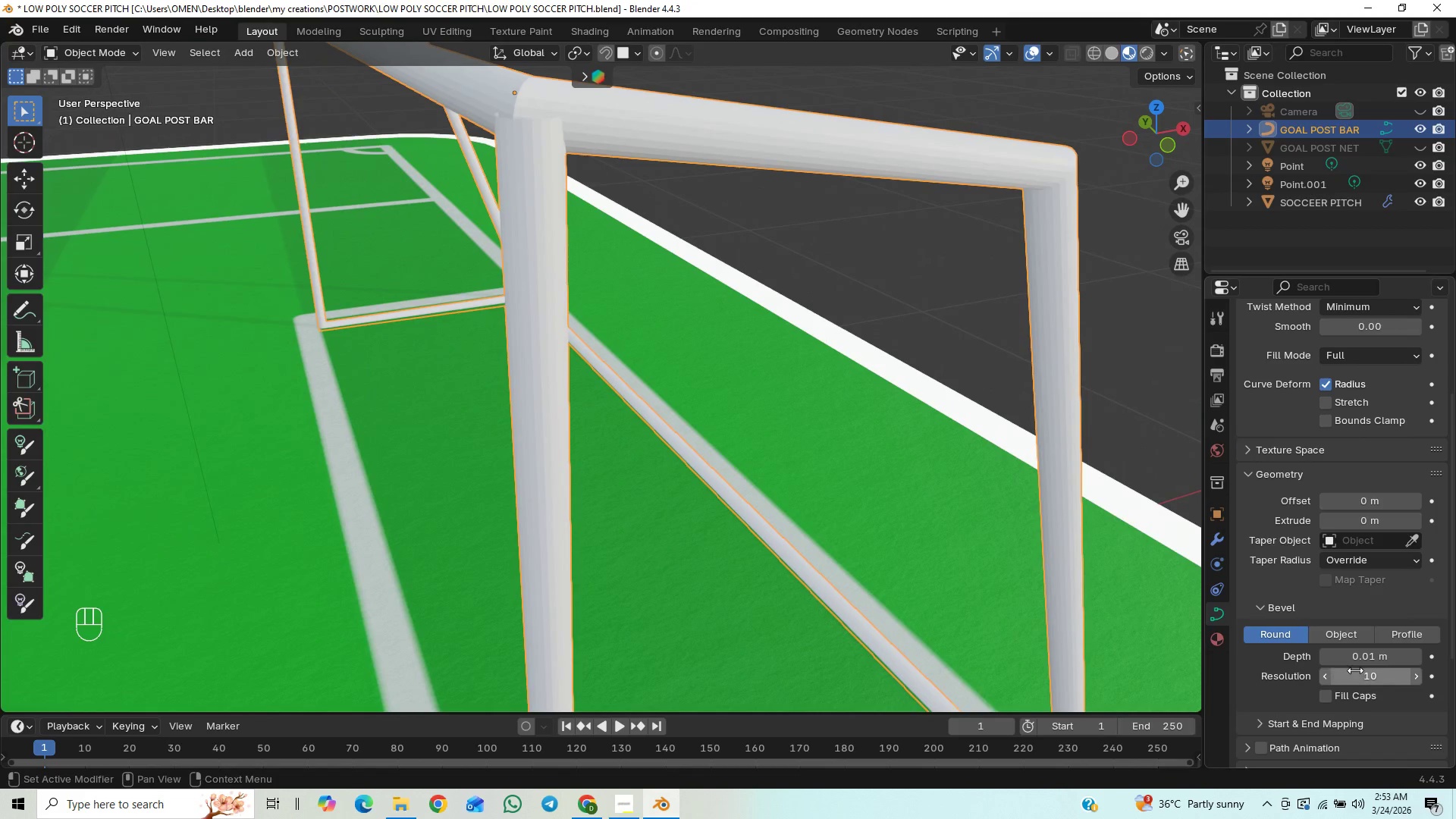 
left_click_drag(start_coordinate=[1355, 679], to_coordinate=[290, 281])
 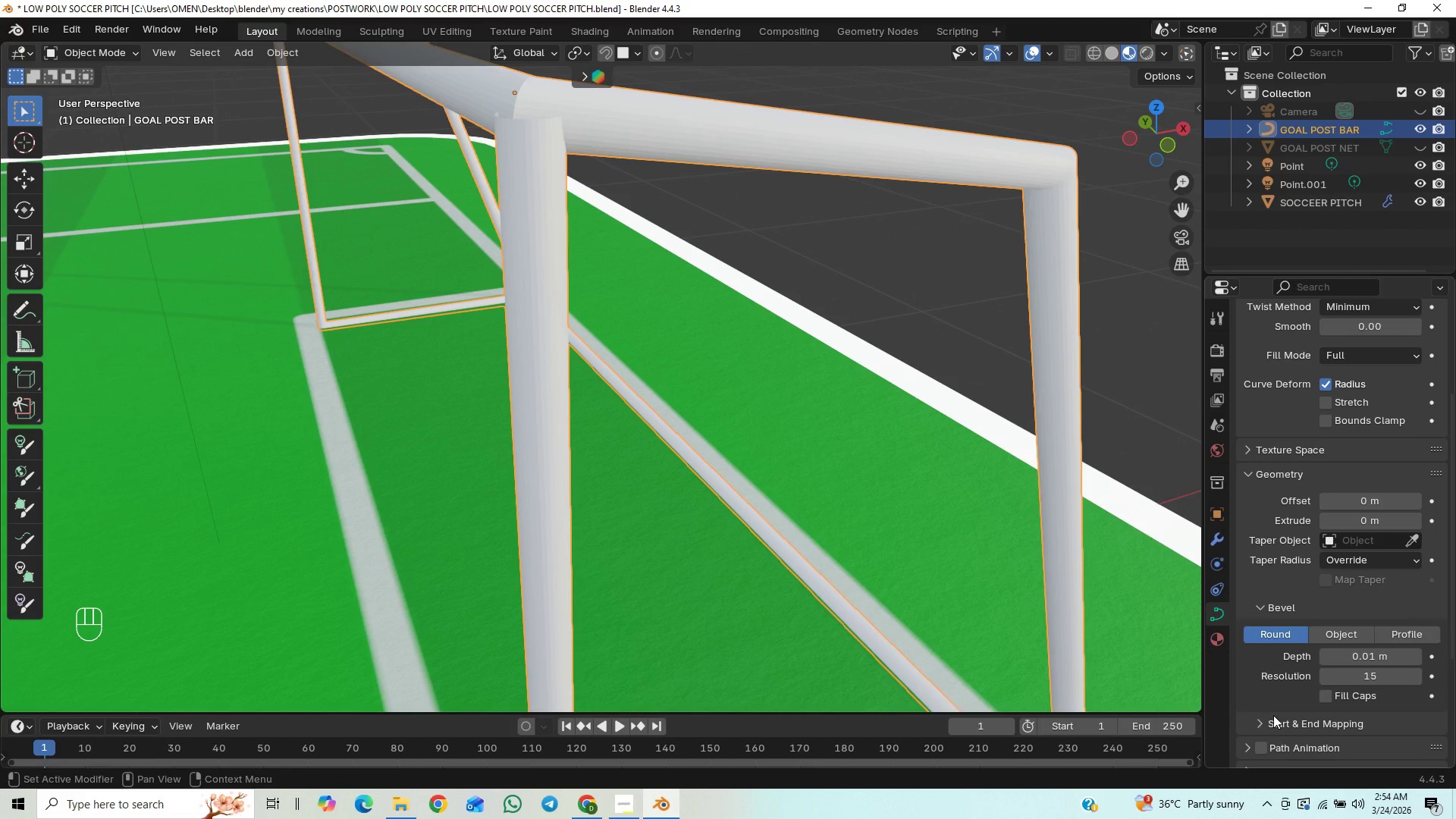 
left_click([1377, 678])
 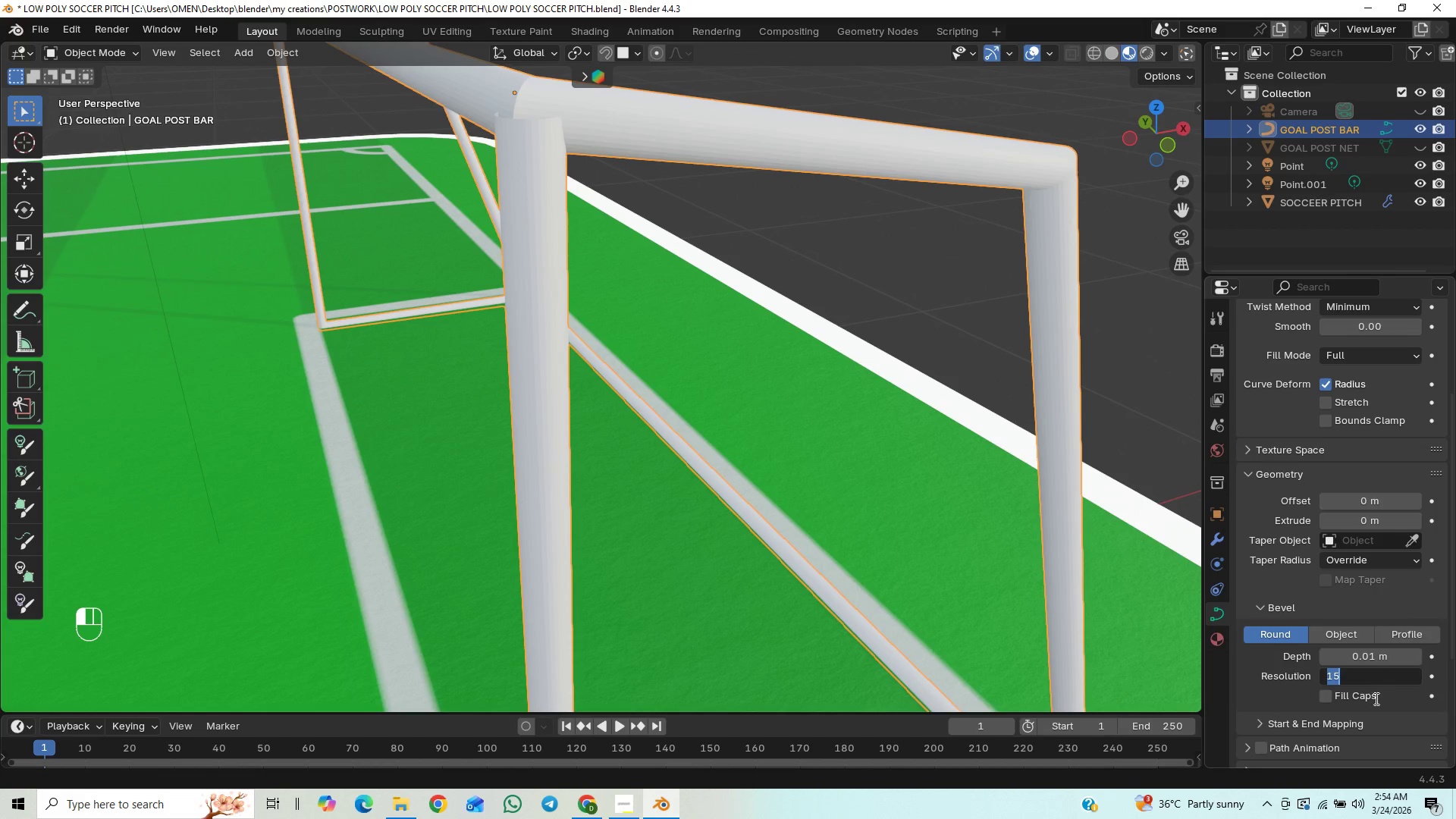 
type(16)
 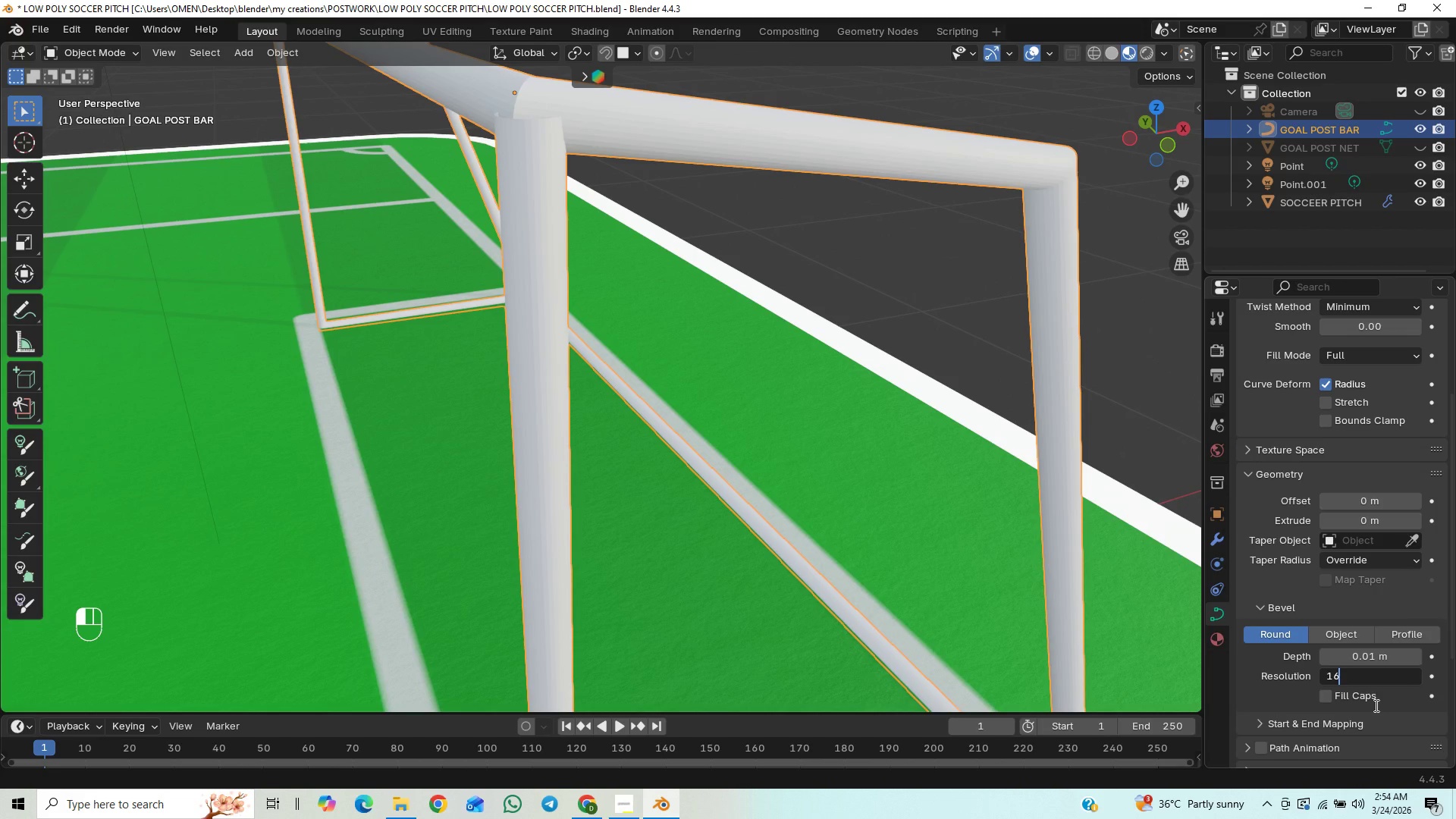 
key(Enter)
 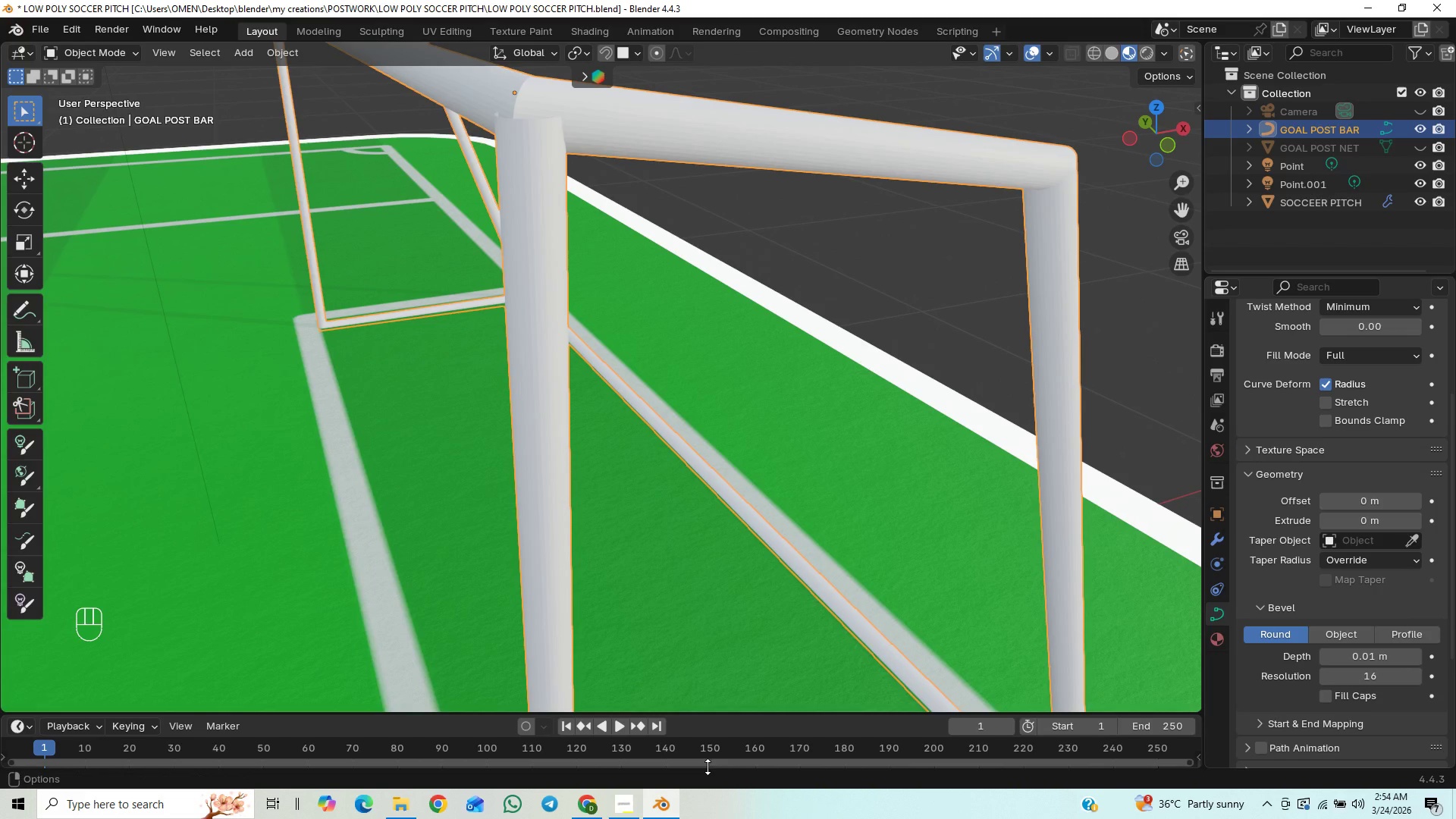 
key(Control+S)
 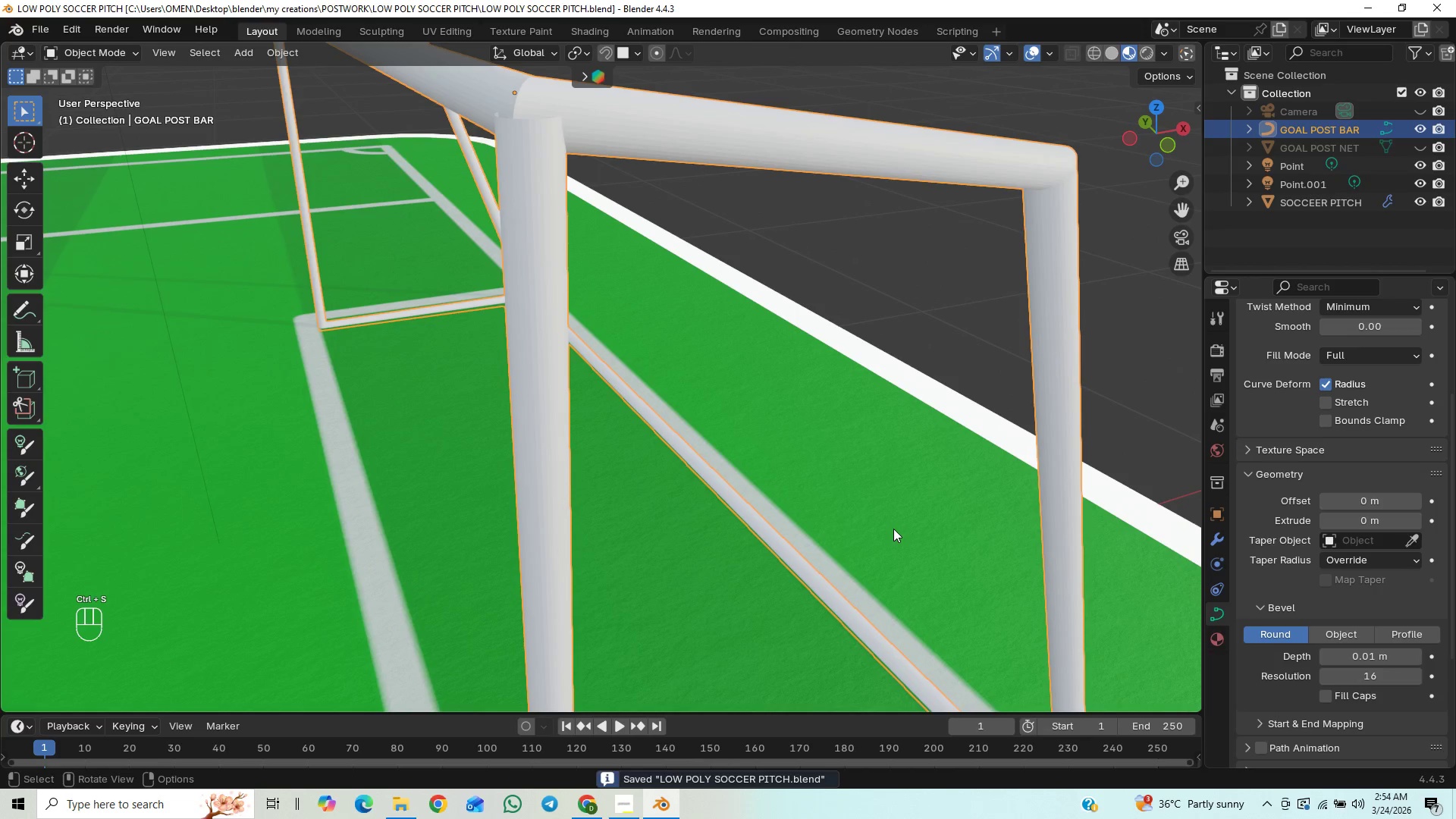 
scroll: coordinate [893, 529], scroll_direction: down, amount: 3.0
 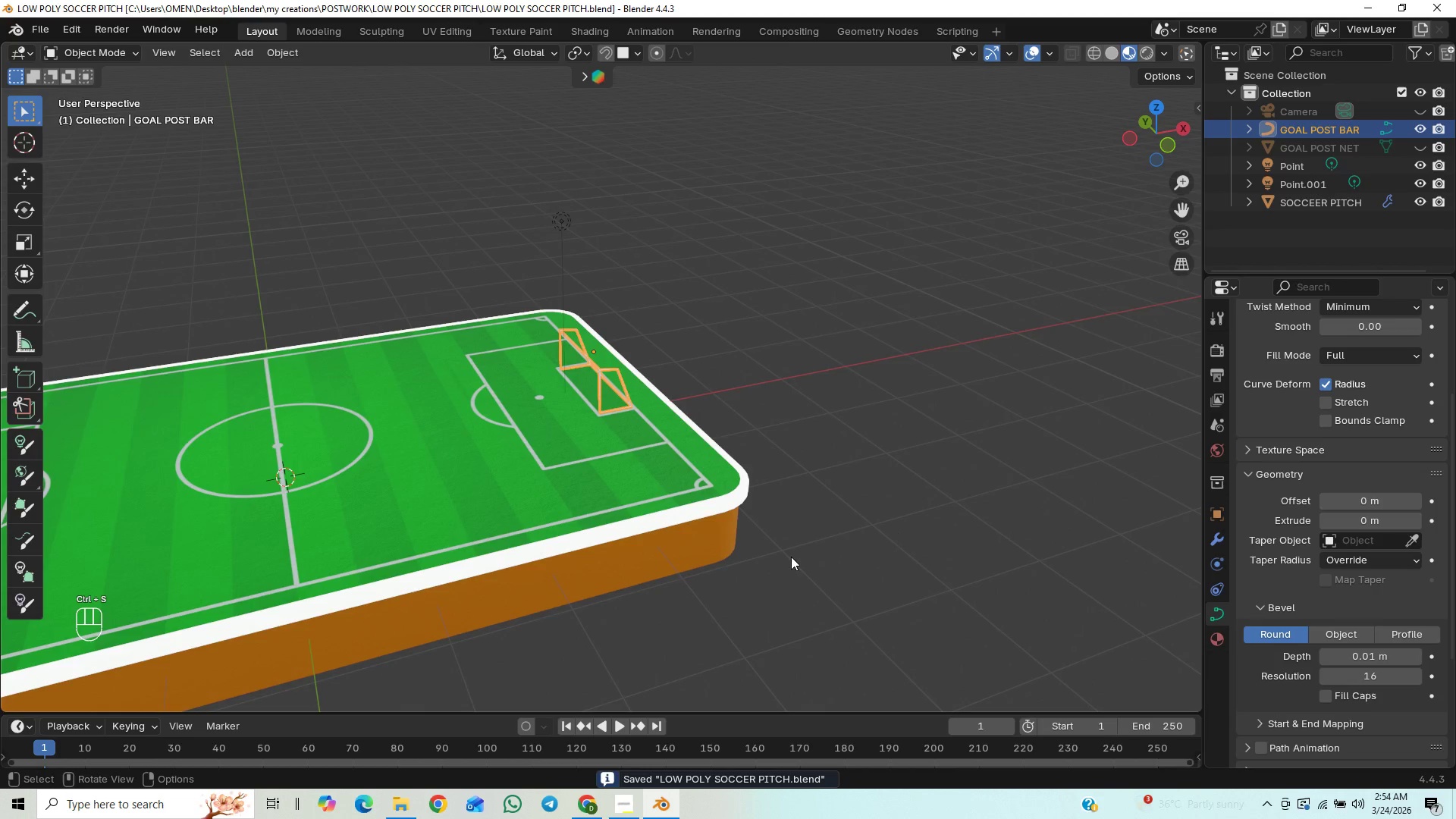 
scroll: coordinate [725, 507], scroll_direction: up, amount: 2.0
 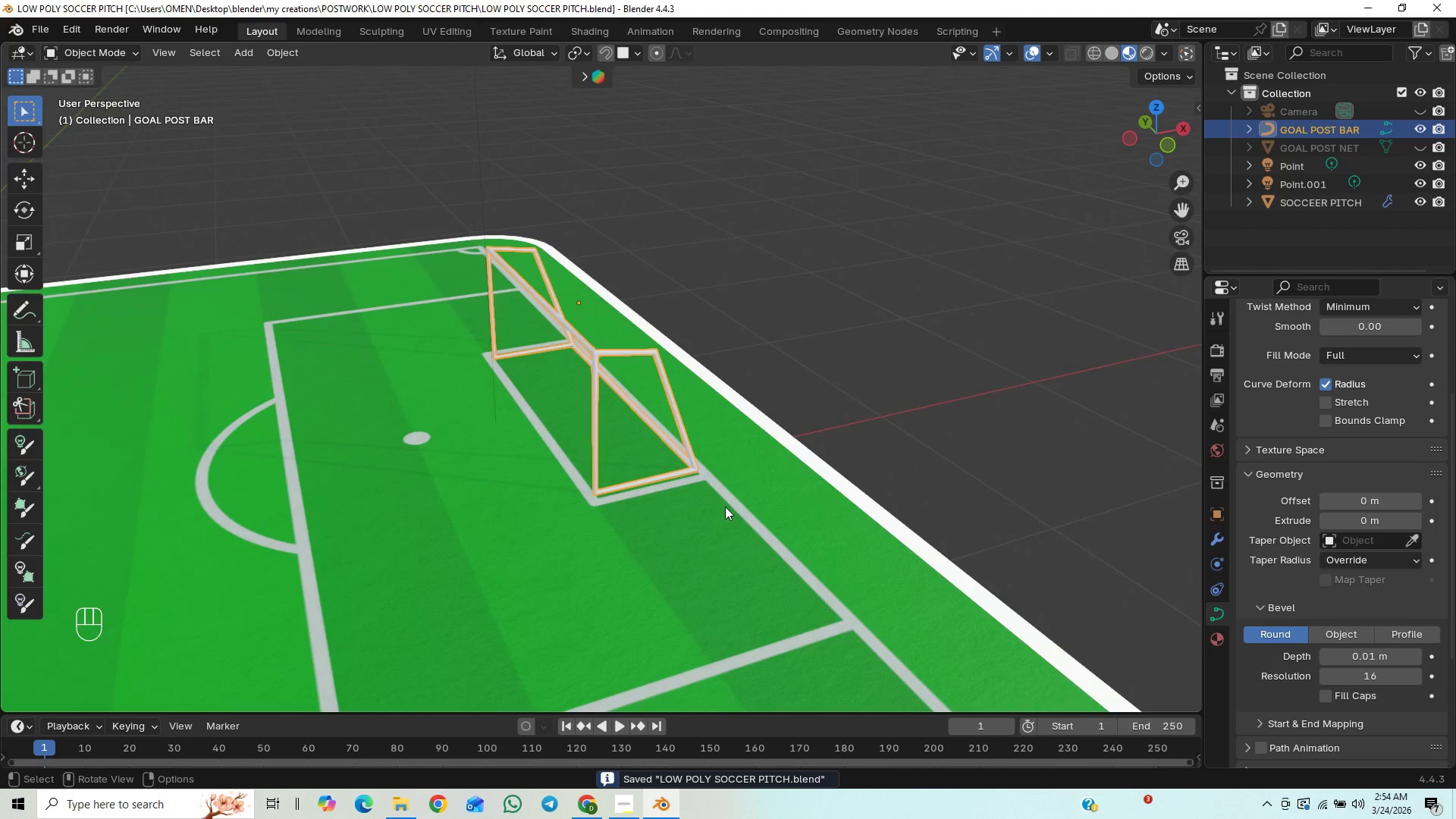 
scroll: coordinate [725, 507], scroll_direction: down, amount: 1.0
 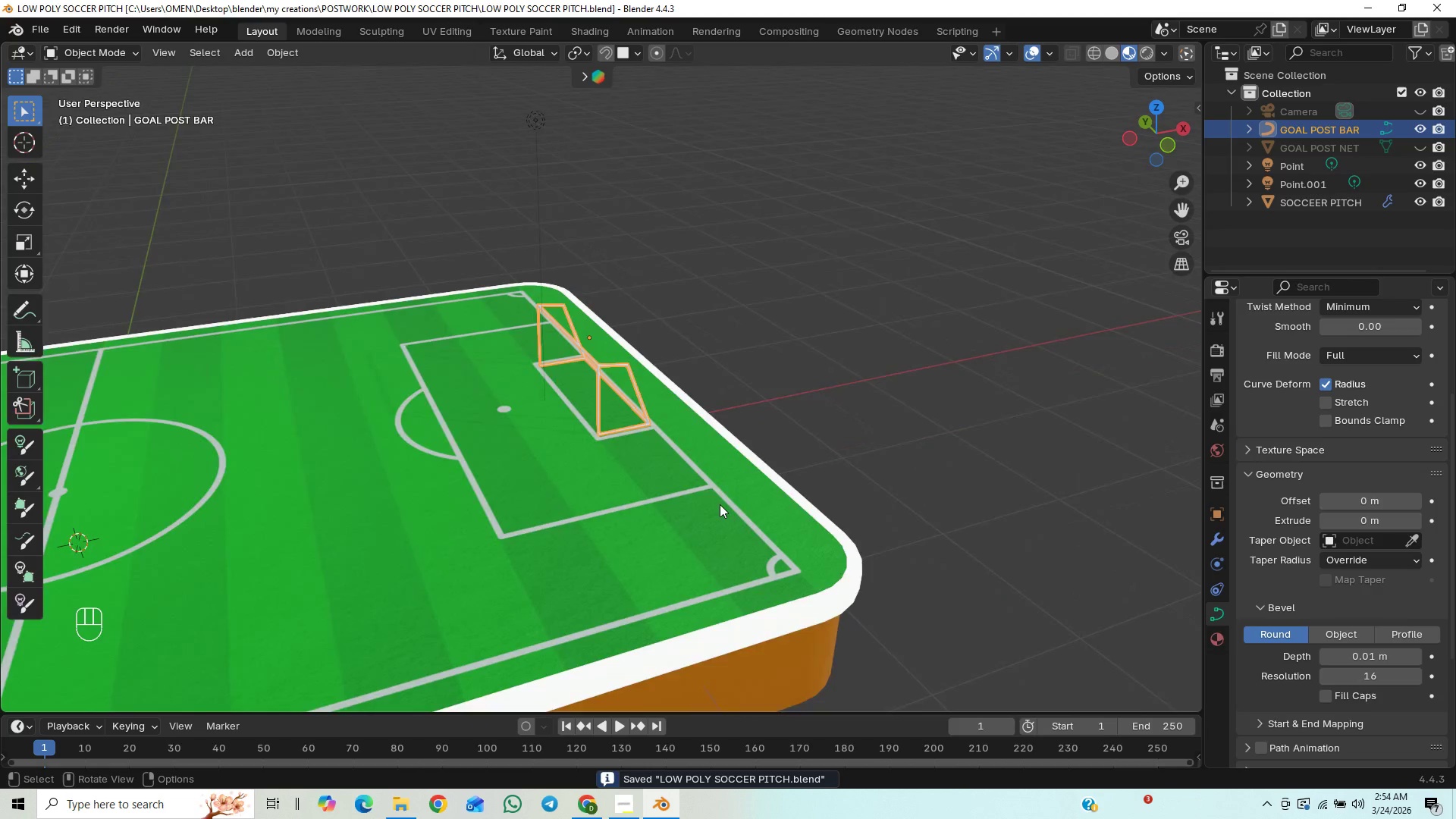 
scroll: coordinate [720, 505], scroll_direction: up, amount: 1.0
 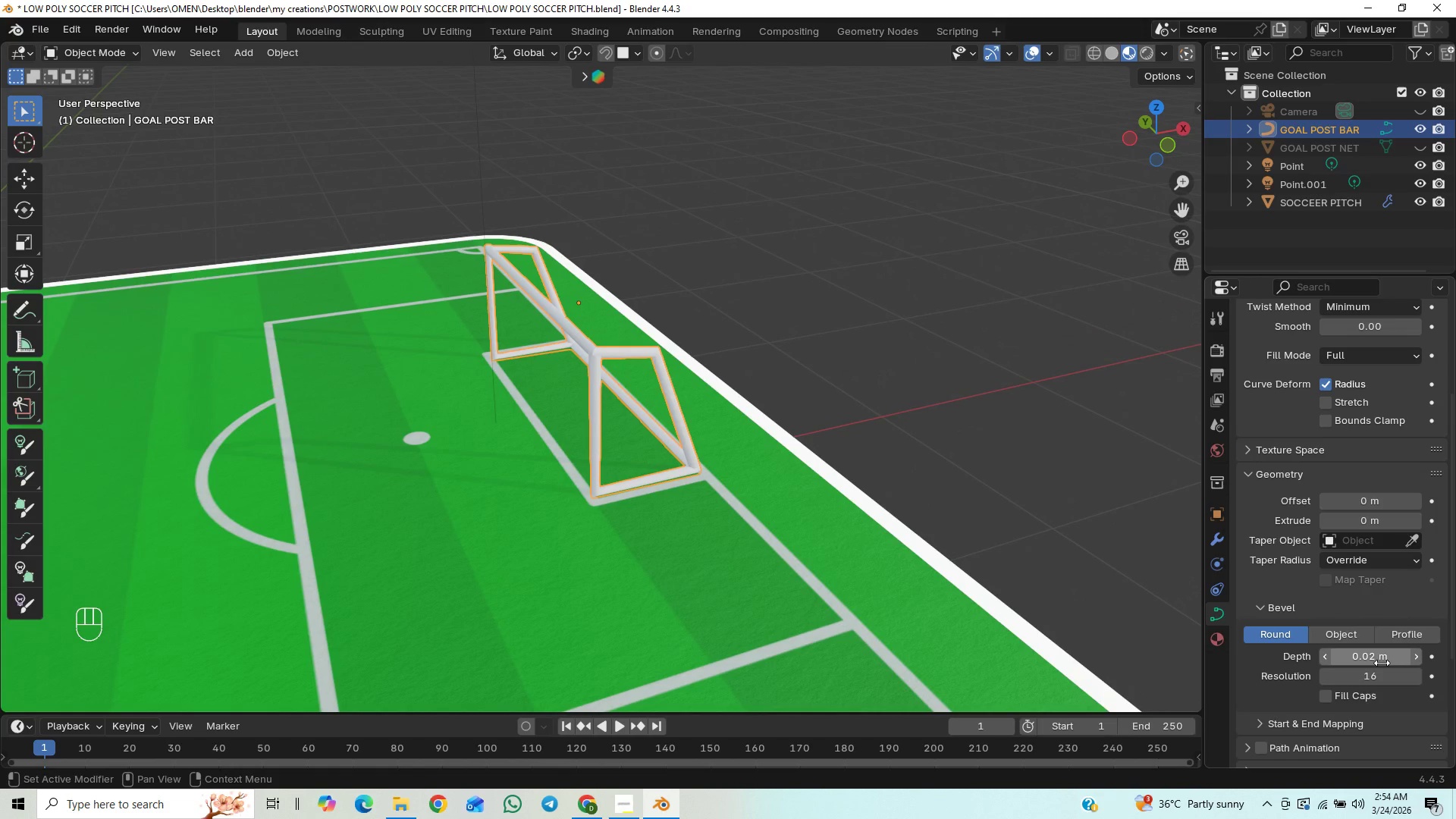 
left_click([1327, 660])
 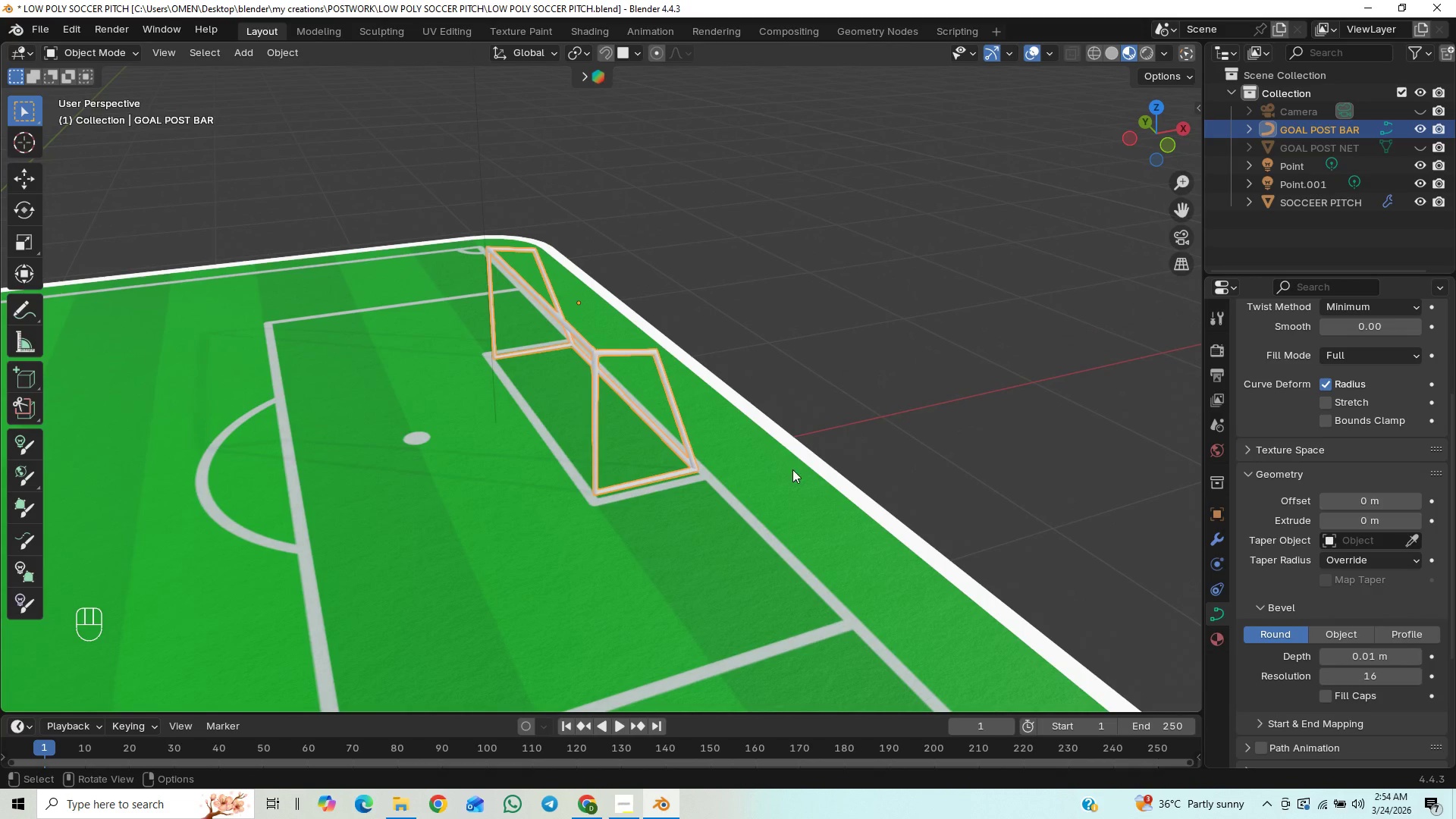 
key(Control+S)
 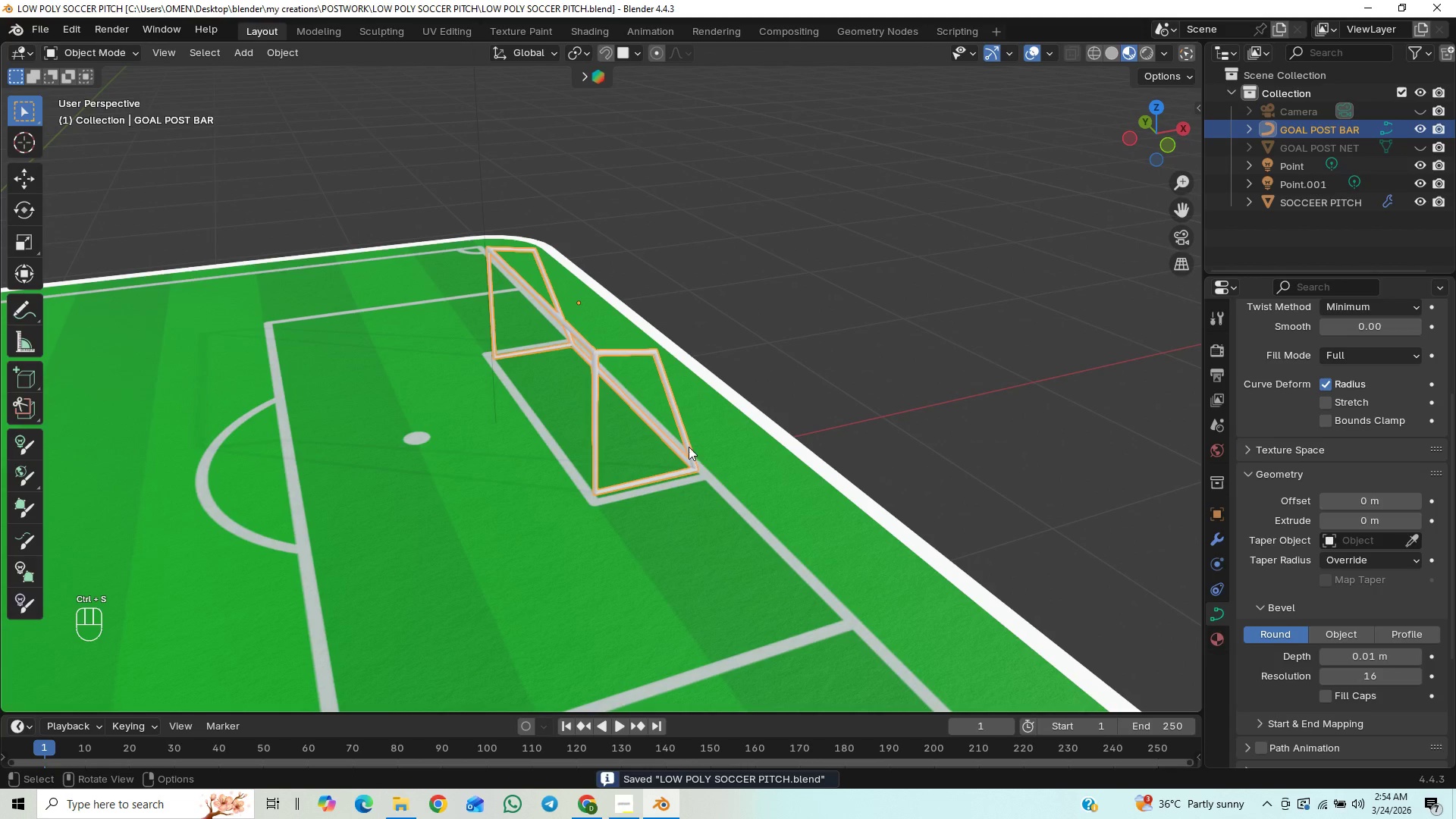 
scroll: coordinate [693, 459], scroll_direction: up, amount: 1.0
 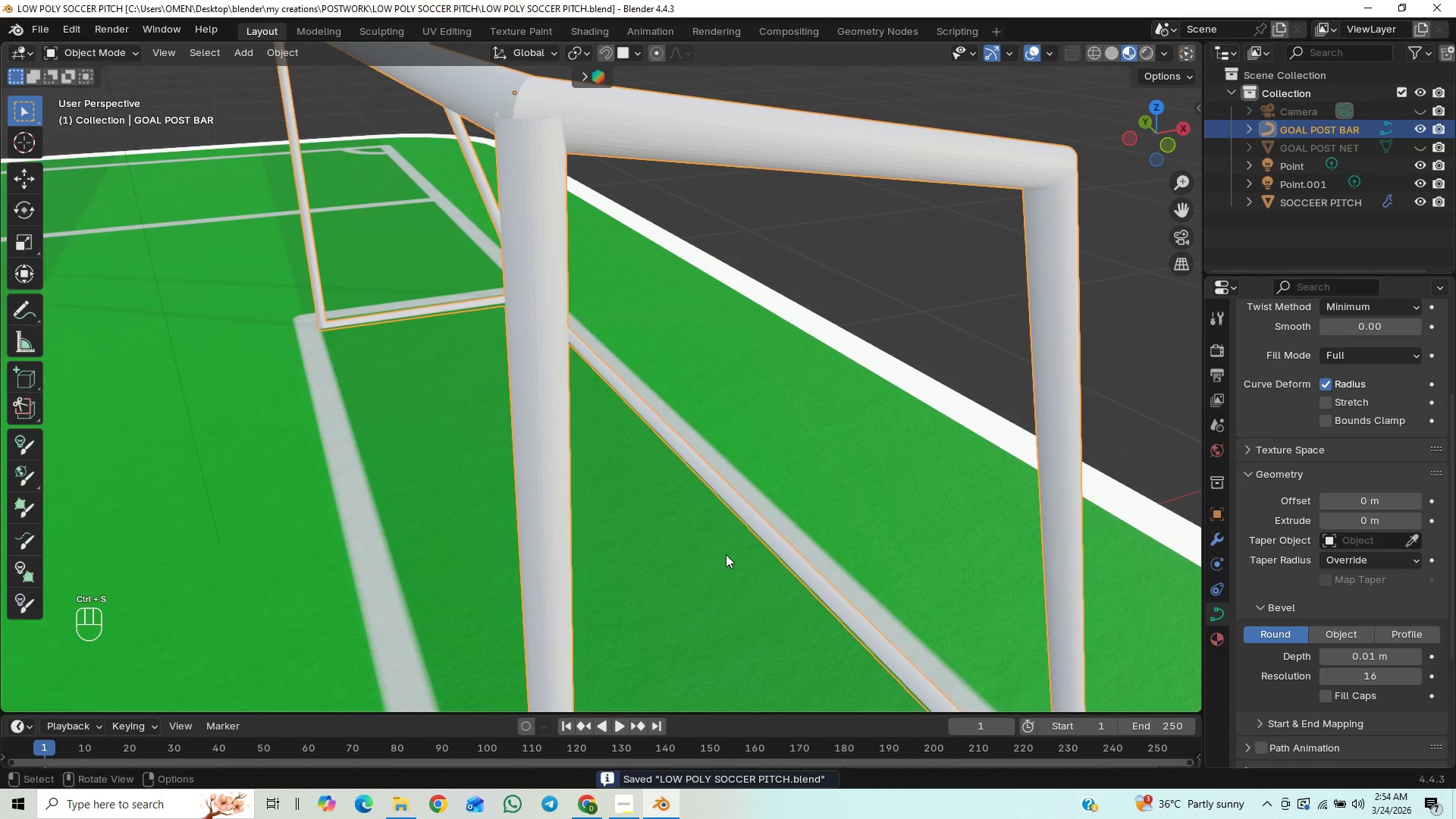 
hold_key(key=ShiftLeft, duration=1.53)
 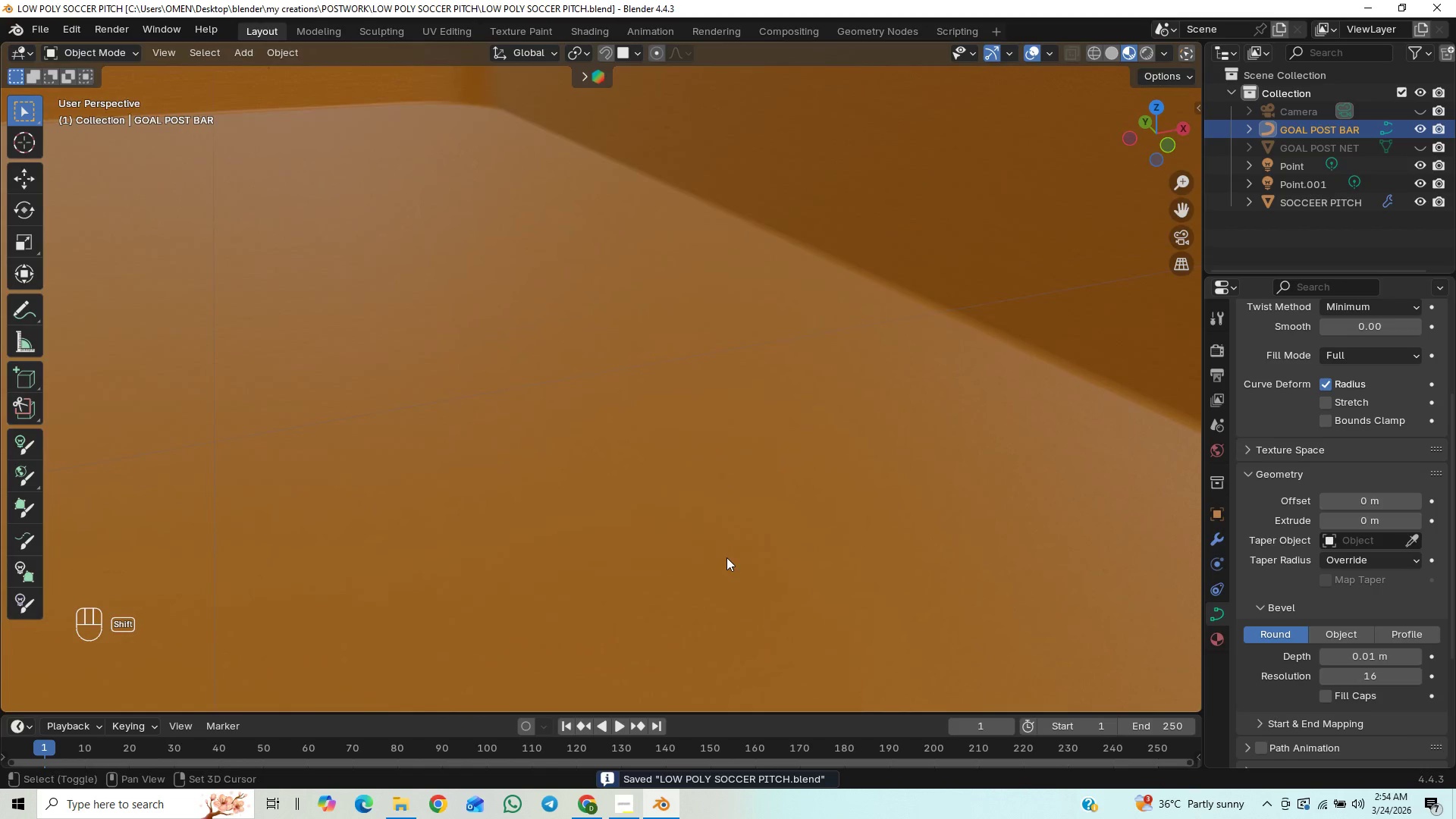 
key(Shift+ShiftLeft)
 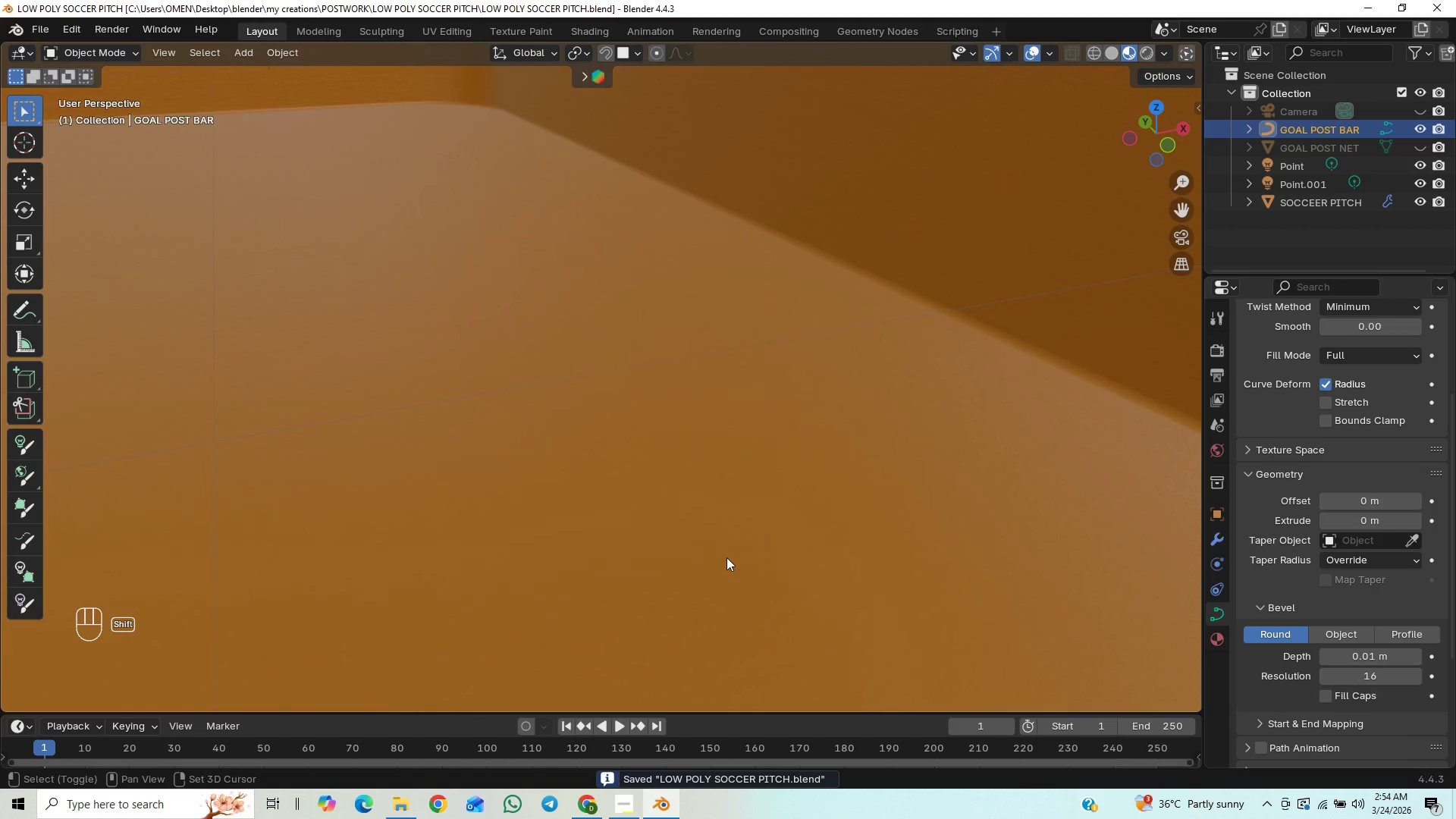 
key(Shift+ShiftLeft)
 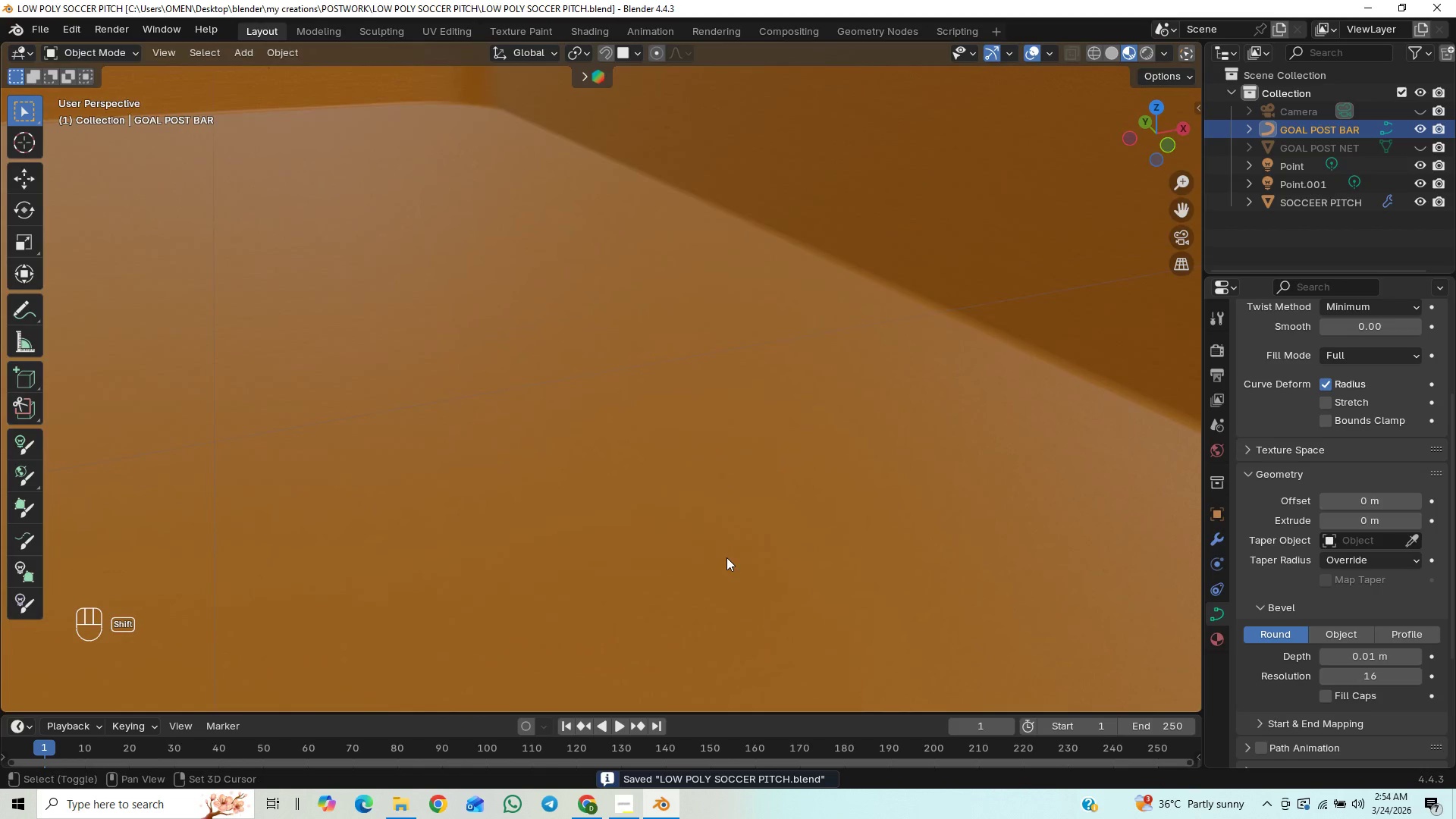 
key(Shift+ShiftLeft)
 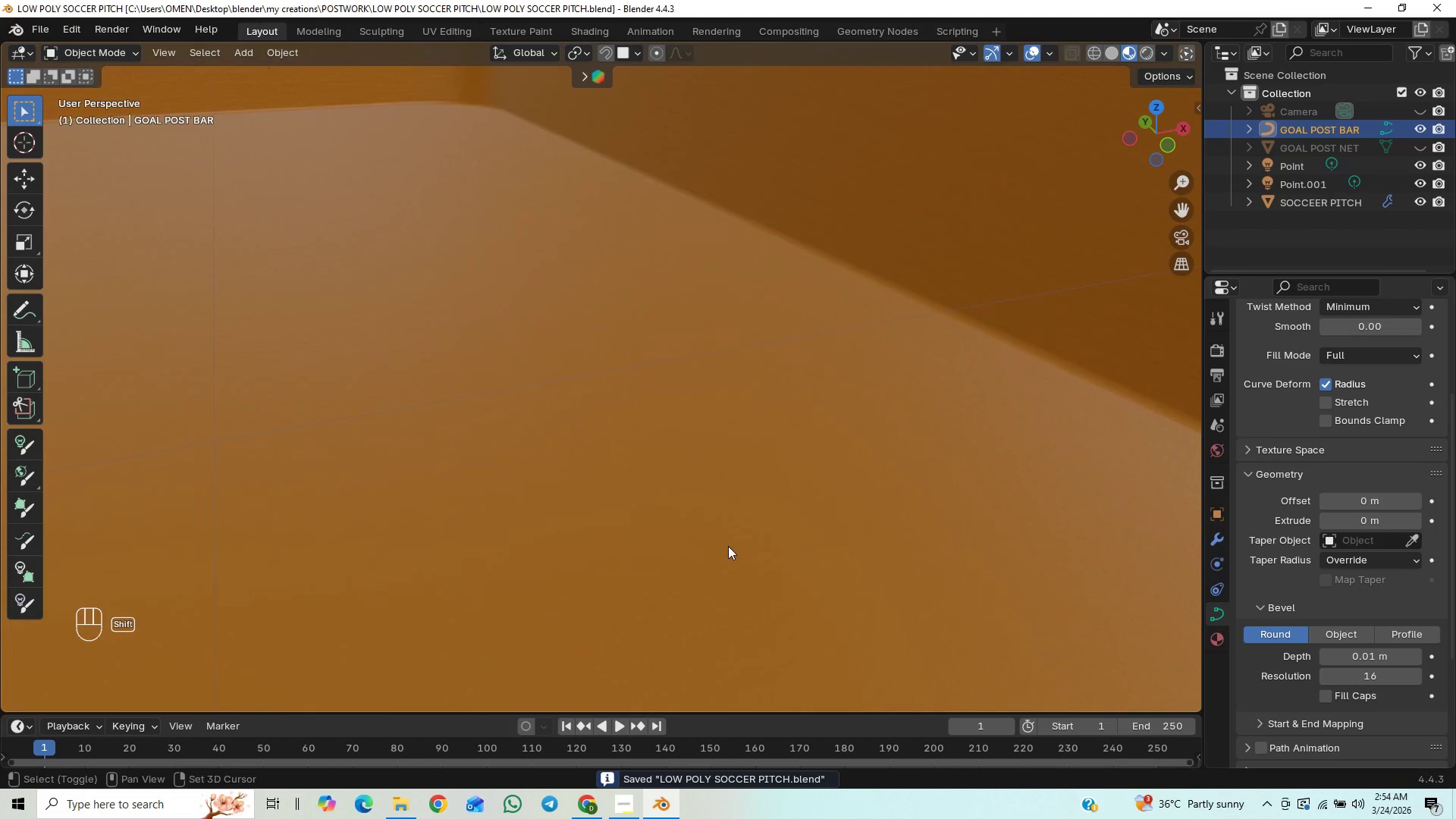 
key(Shift+ShiftLeft)
 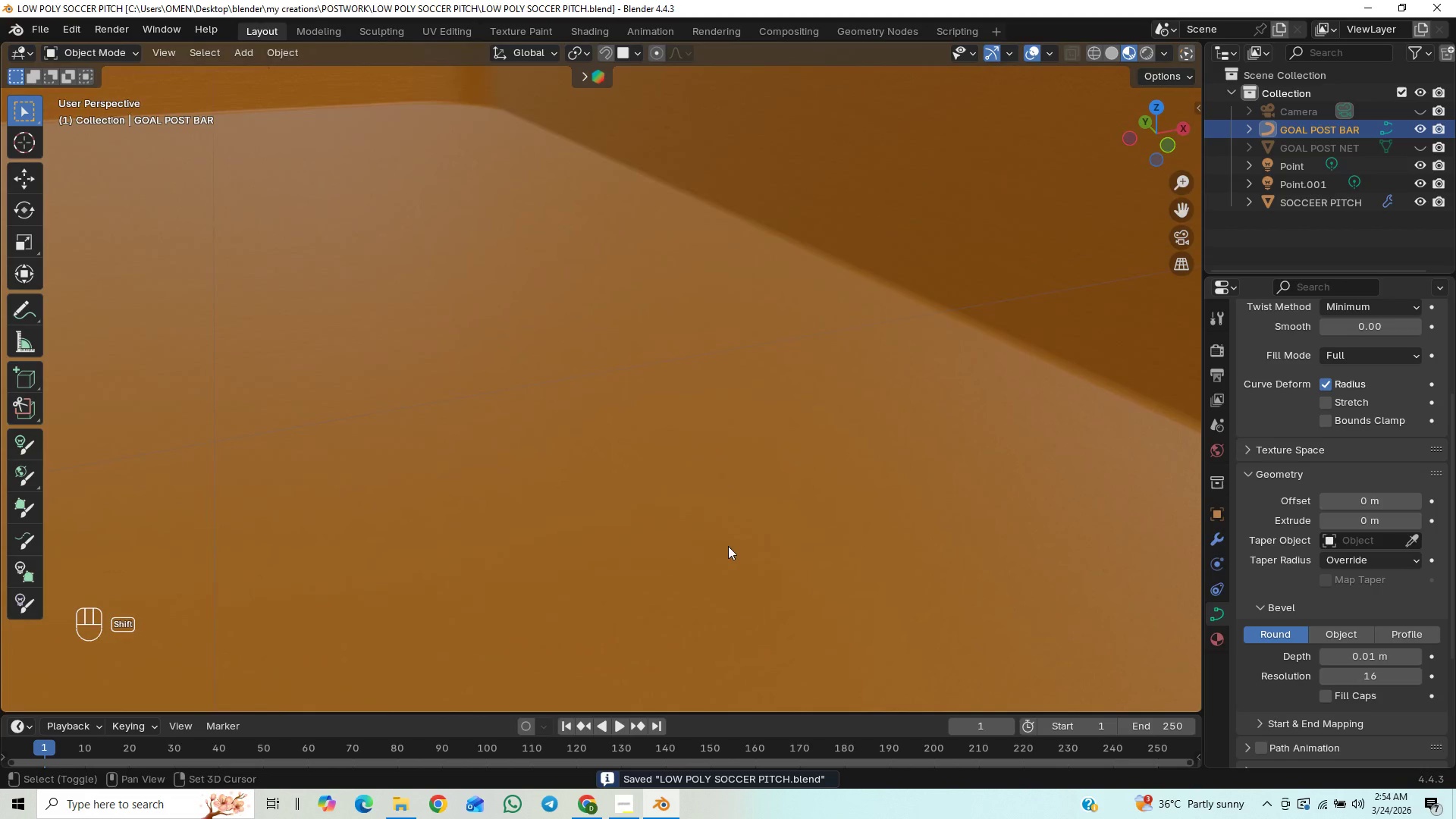 
key(Shift+ShiftLeft)
 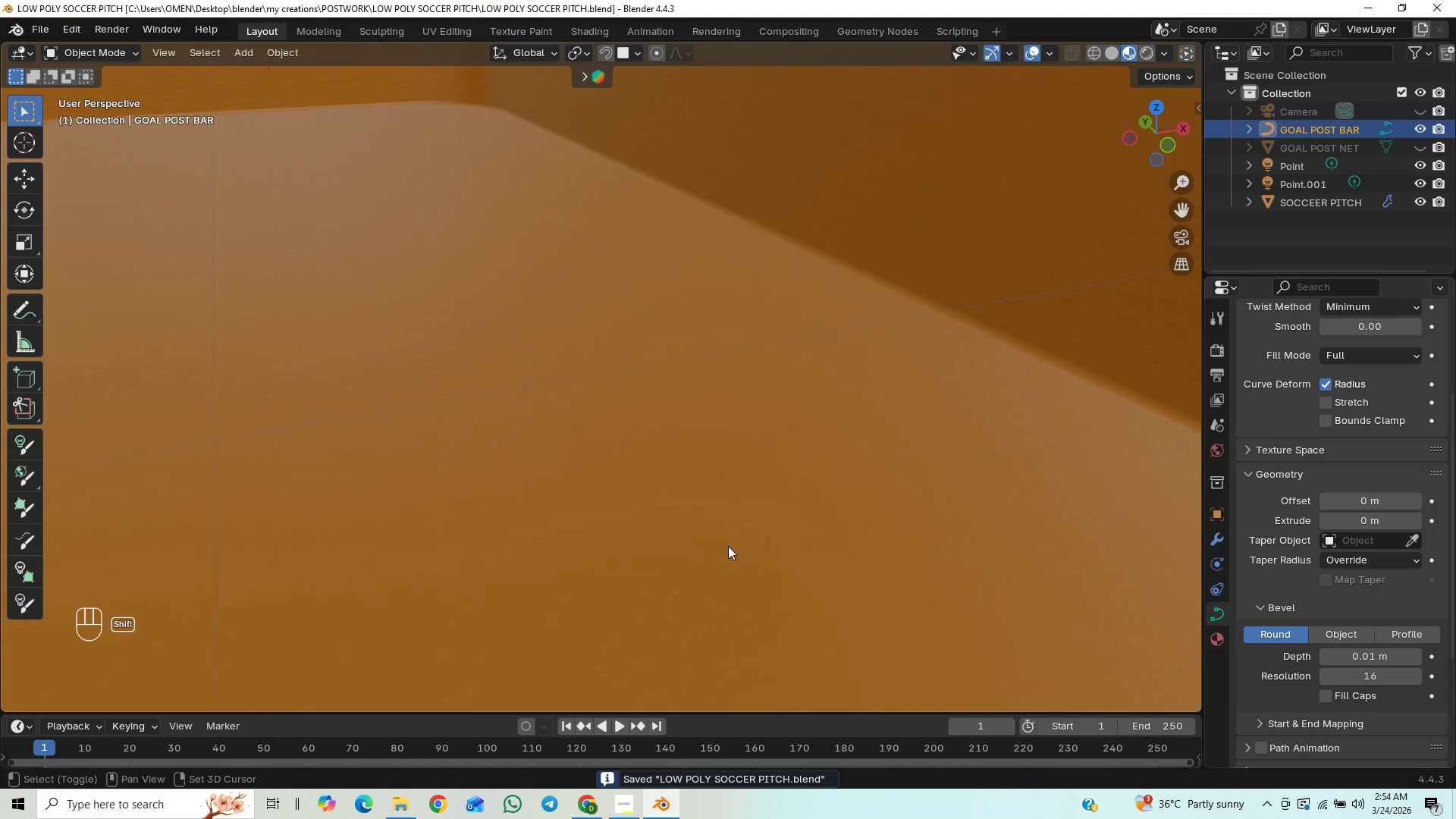 
key(Shift+ShiftLeft)
 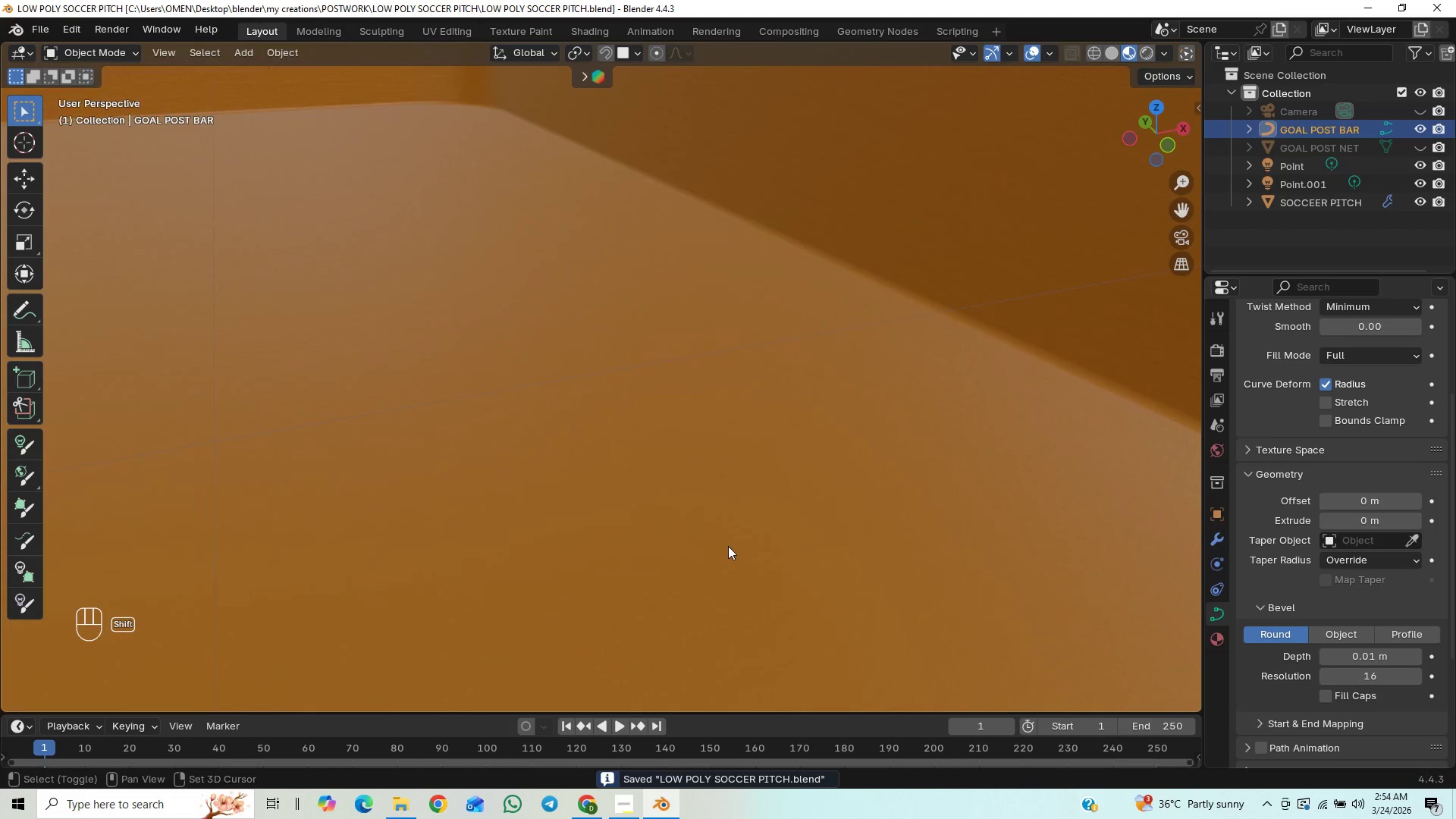 
key(Shift+ShiftLeft)
 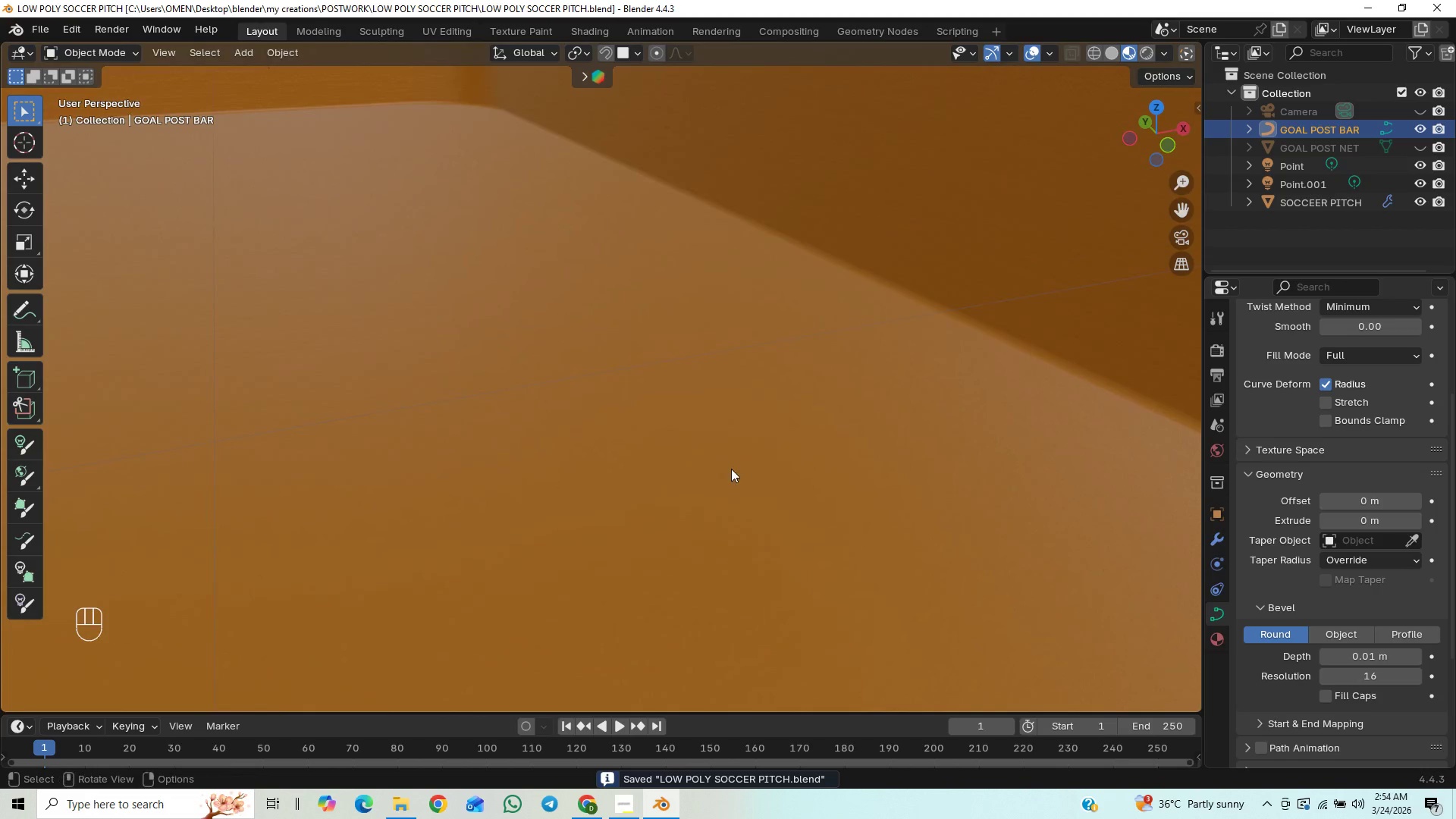 
key(Shift+ShiftLeft)
 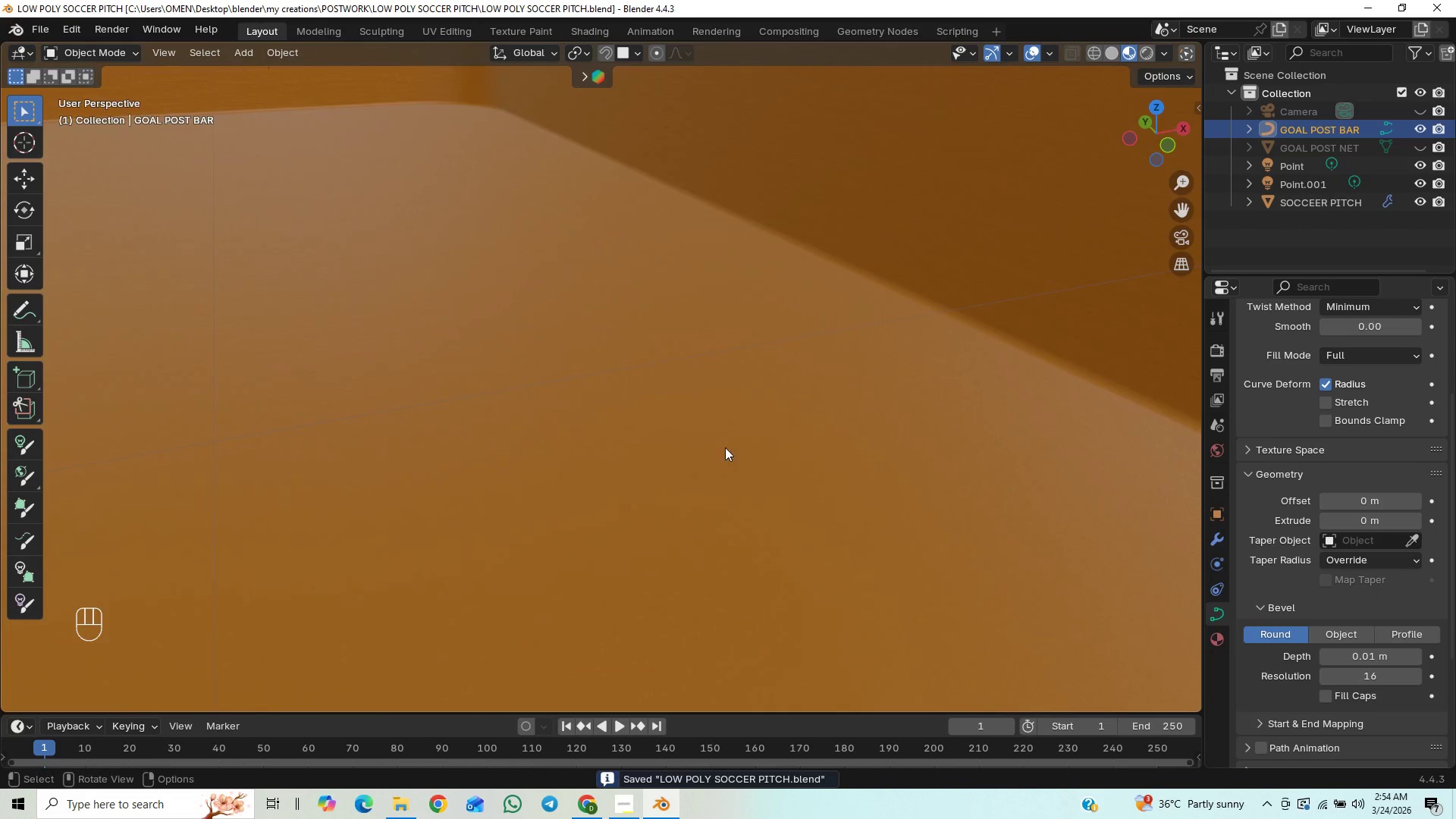 
scroll: coordinate [725, 447], scroll_direction: down, amount: 1.0
 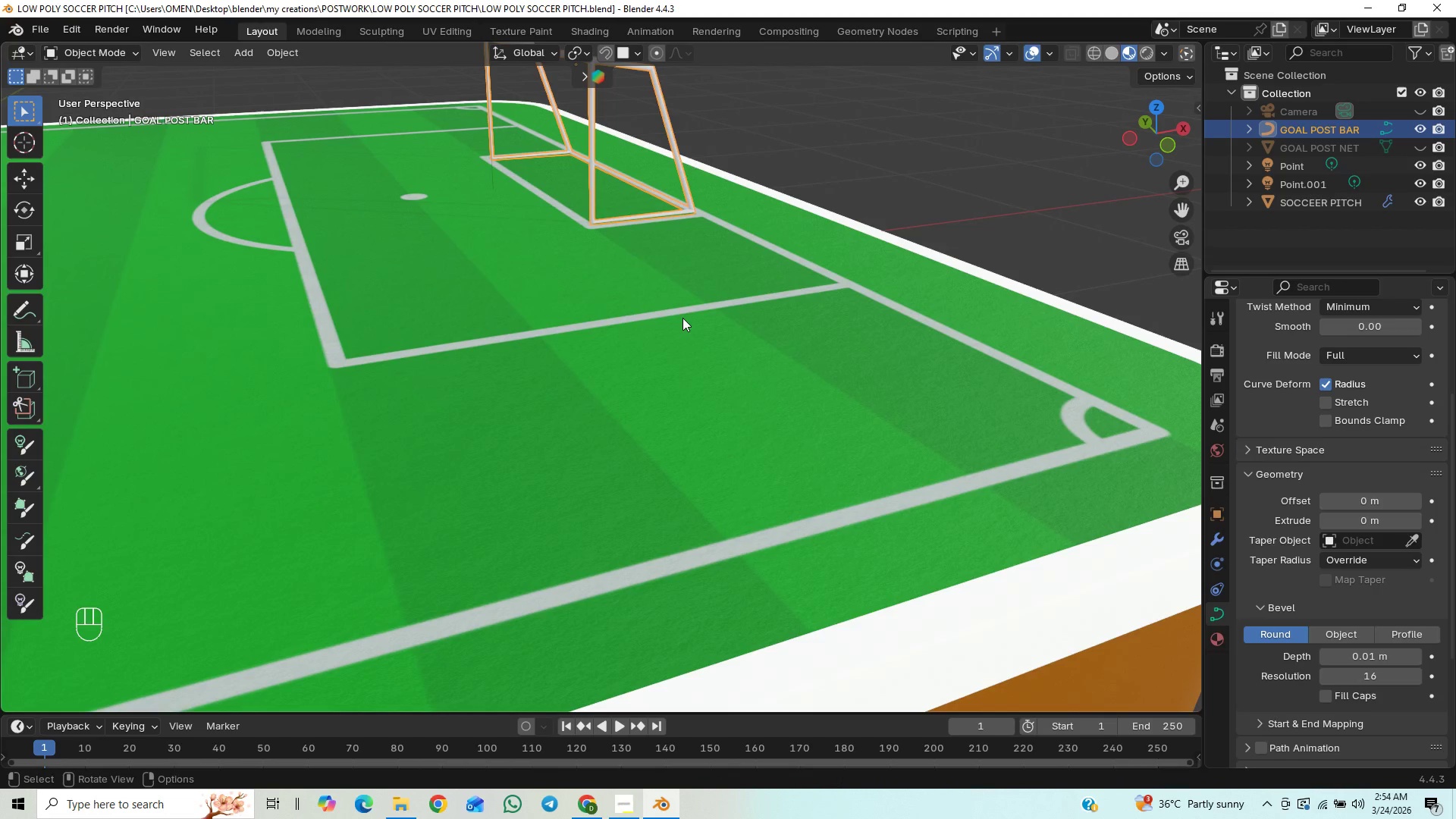 
hold_key(key=ControlLeft, duration=0.72)
 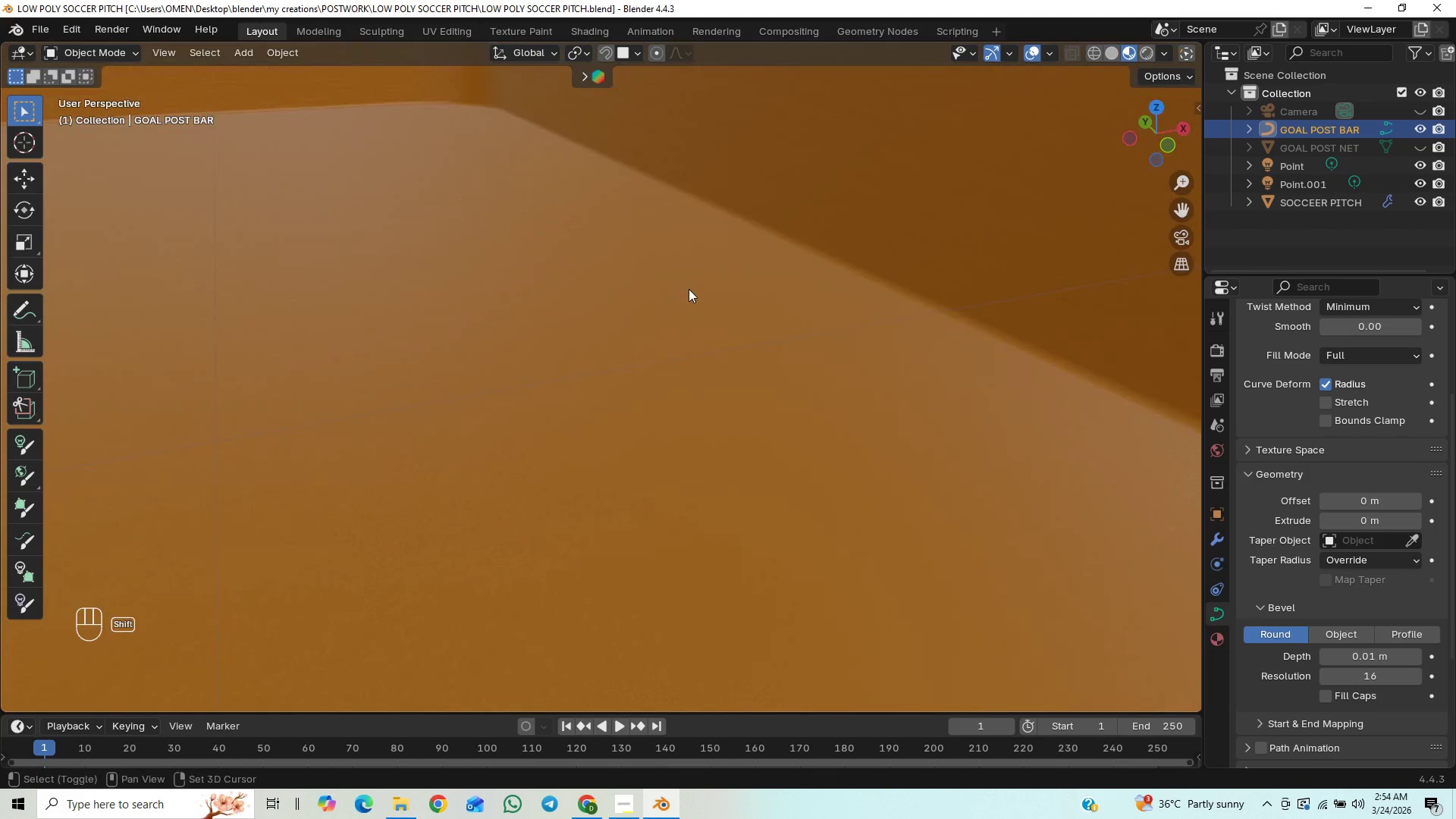 
hold_key(key=ShiftLeft, duration=1.5)
 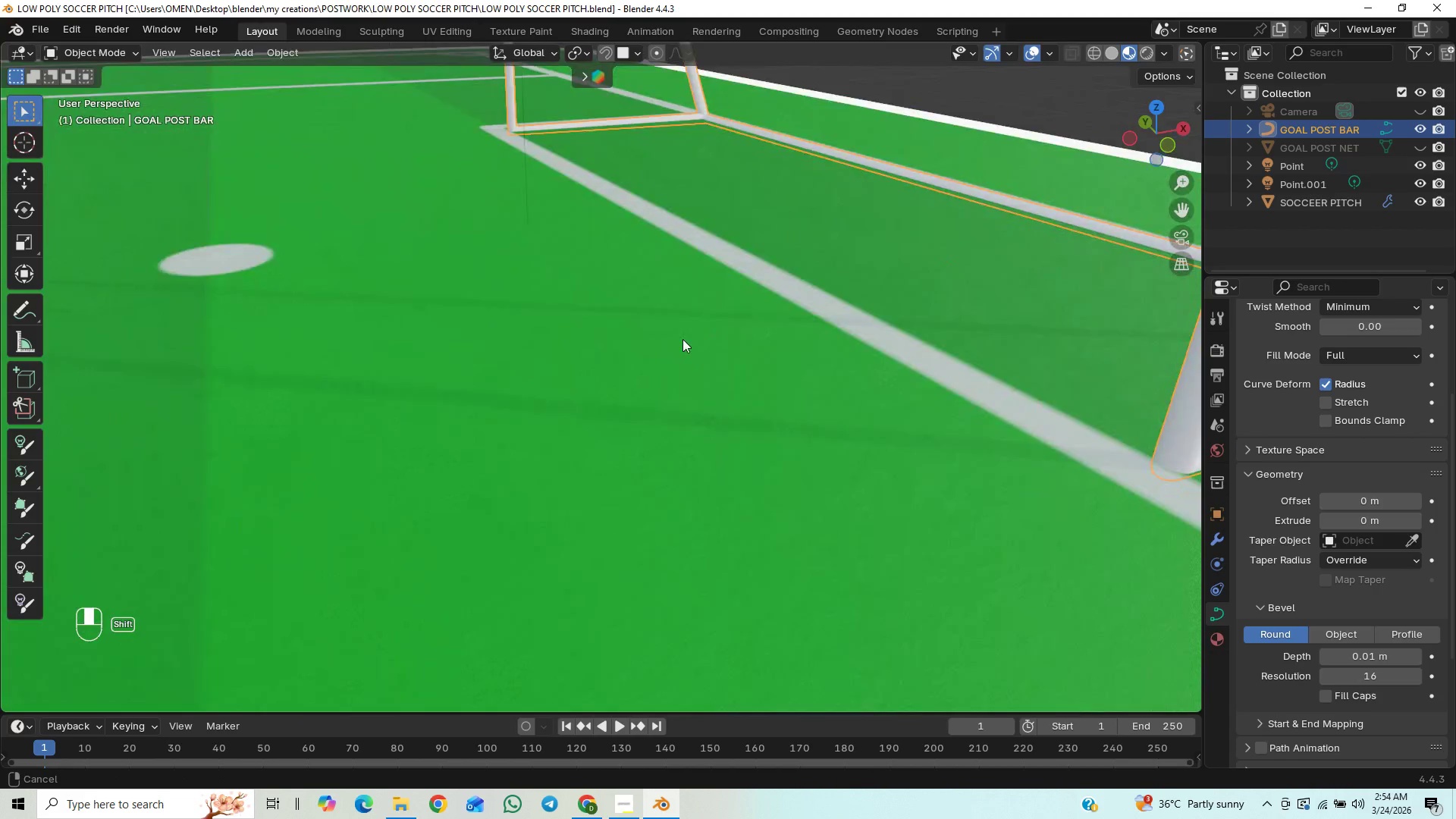 
hold_key(key=ShiftLeft, duration=1.02)
 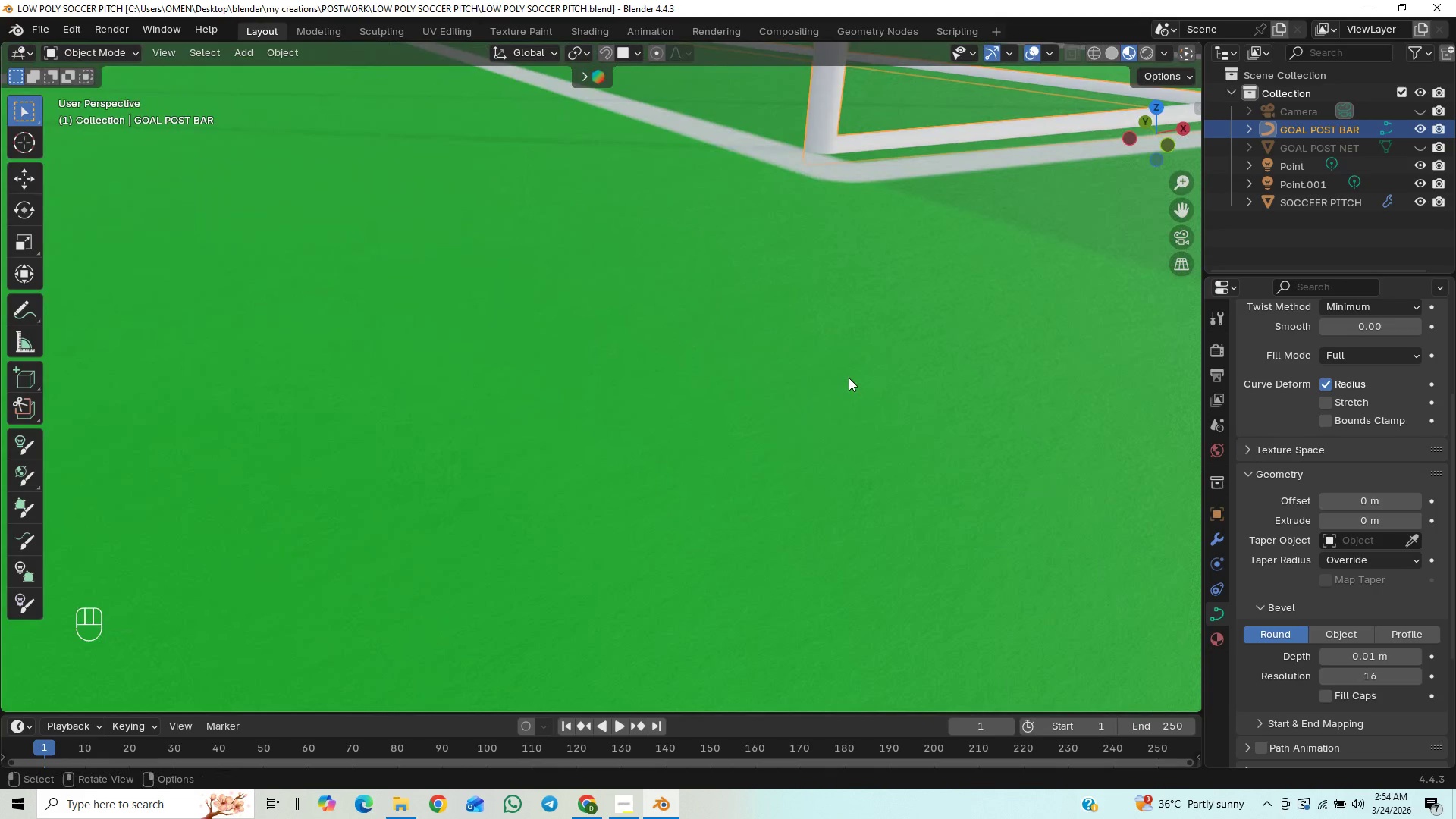 
hold_key(key=ShiftLeft, duration=27.84)
 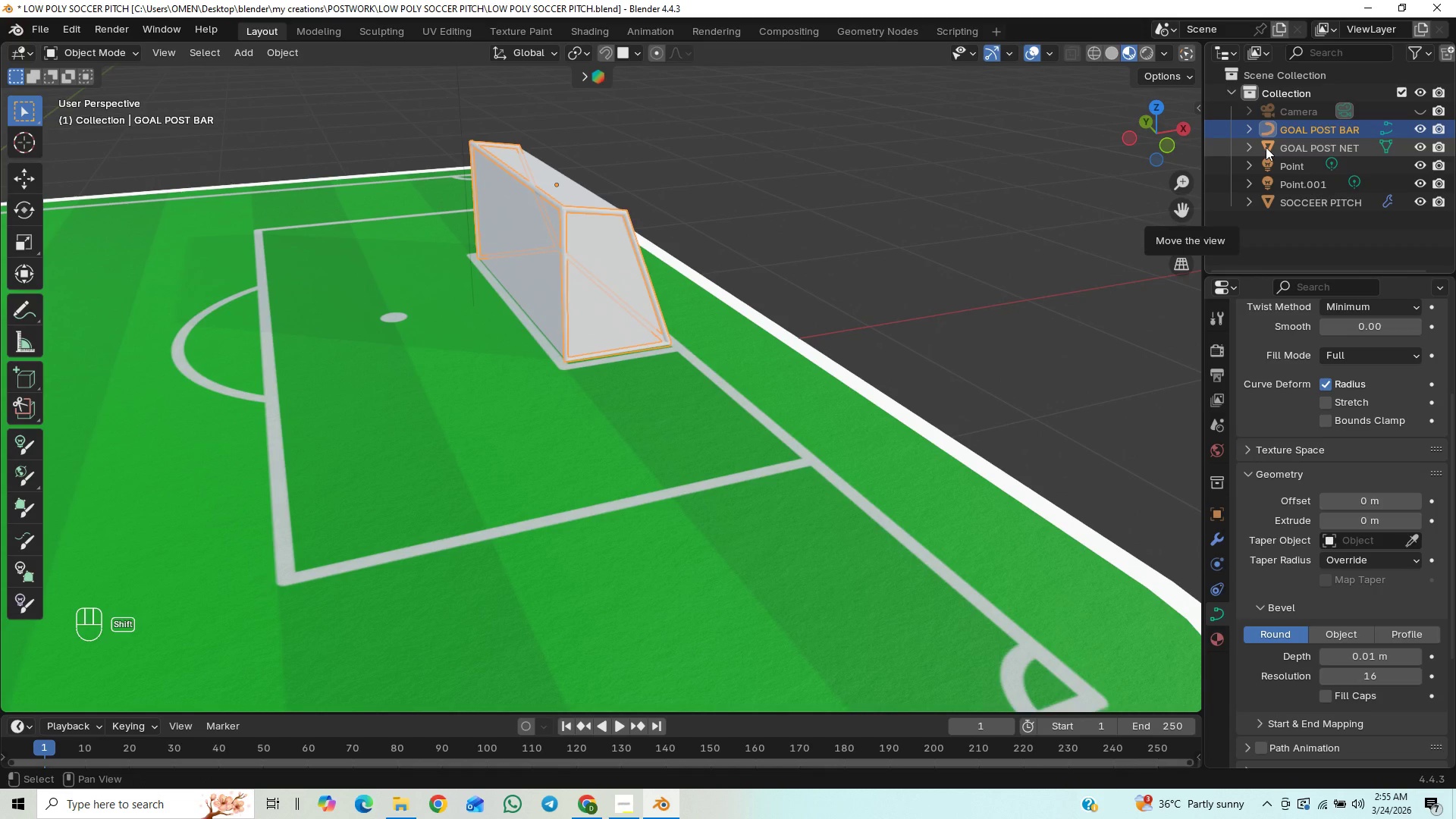 
type(gz)
 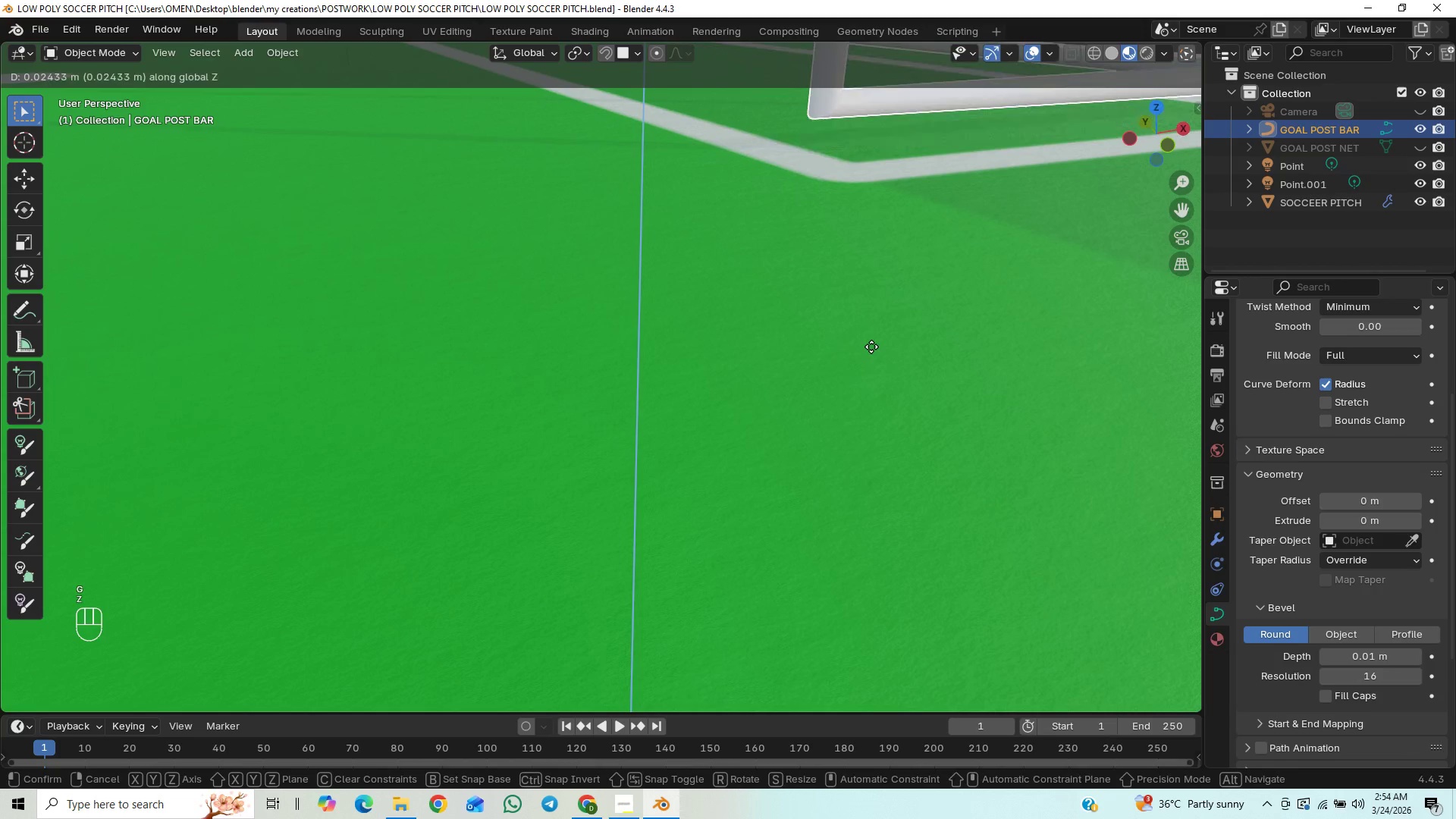 
hold_key(key=ControlLeft, duration=1.27)
left_click([871, 347])
 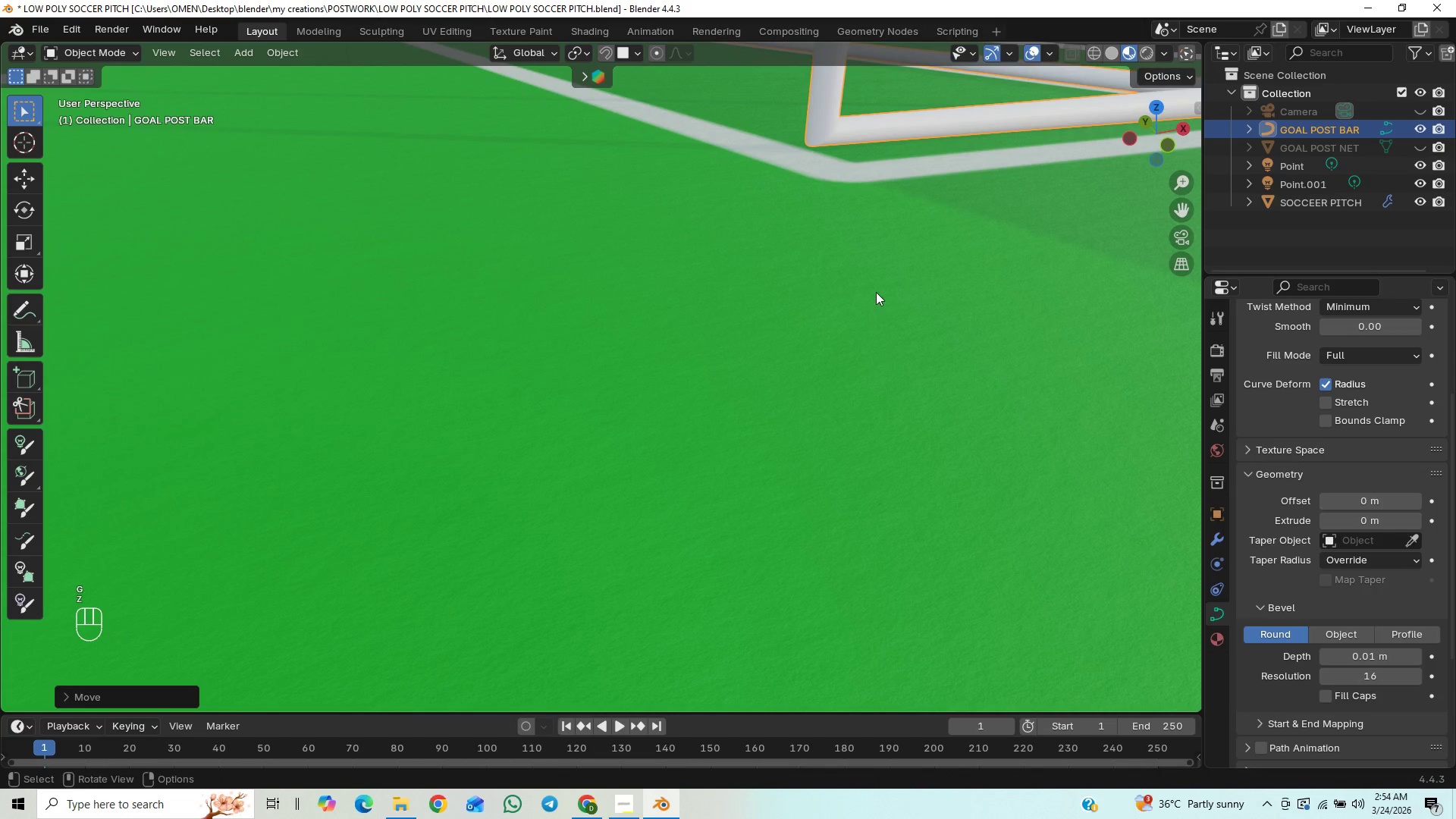 
key(Control+S)
 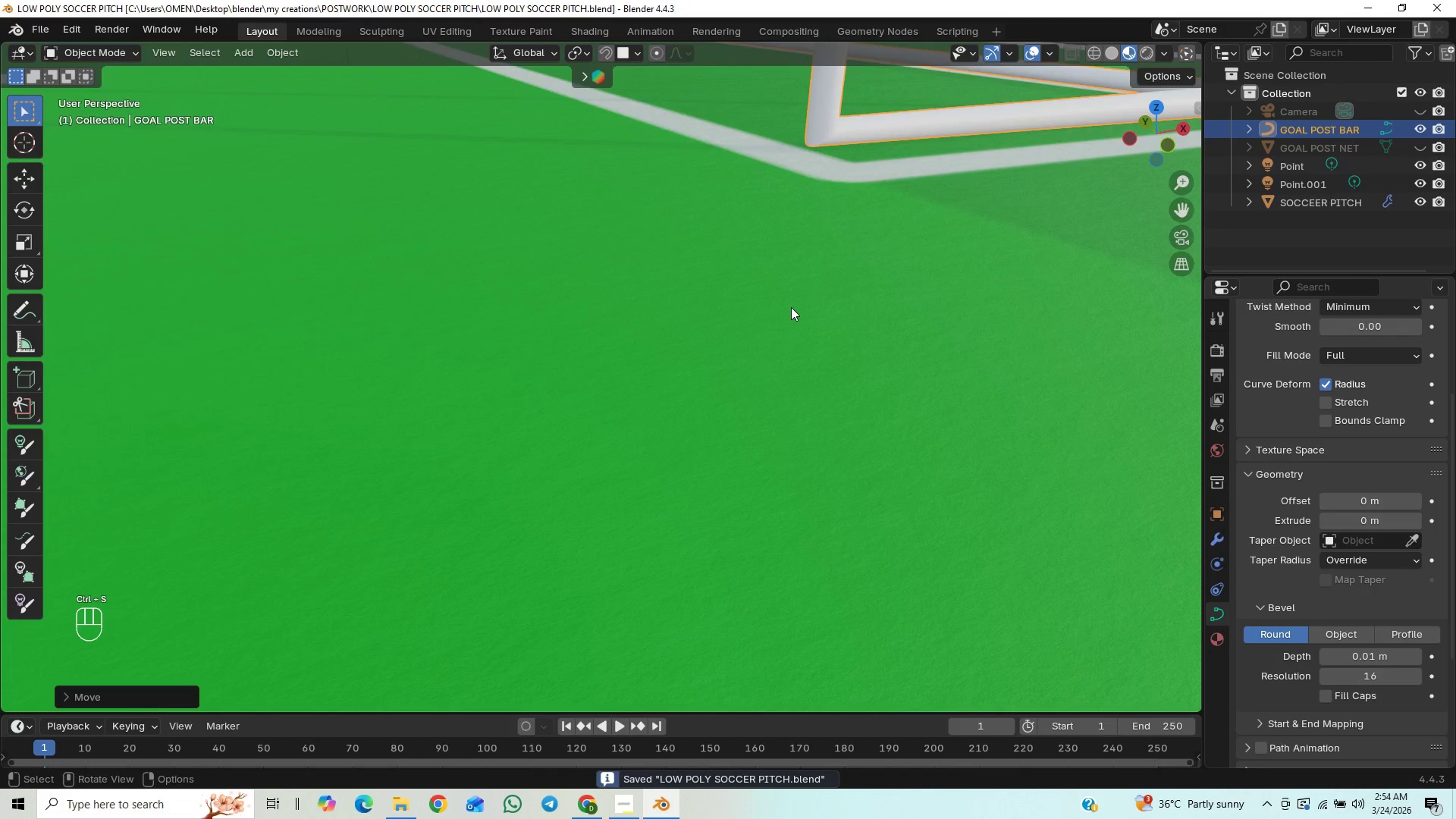 
scroll: coordinate [791, 307], scroll_direction: down, amount: 1.0
 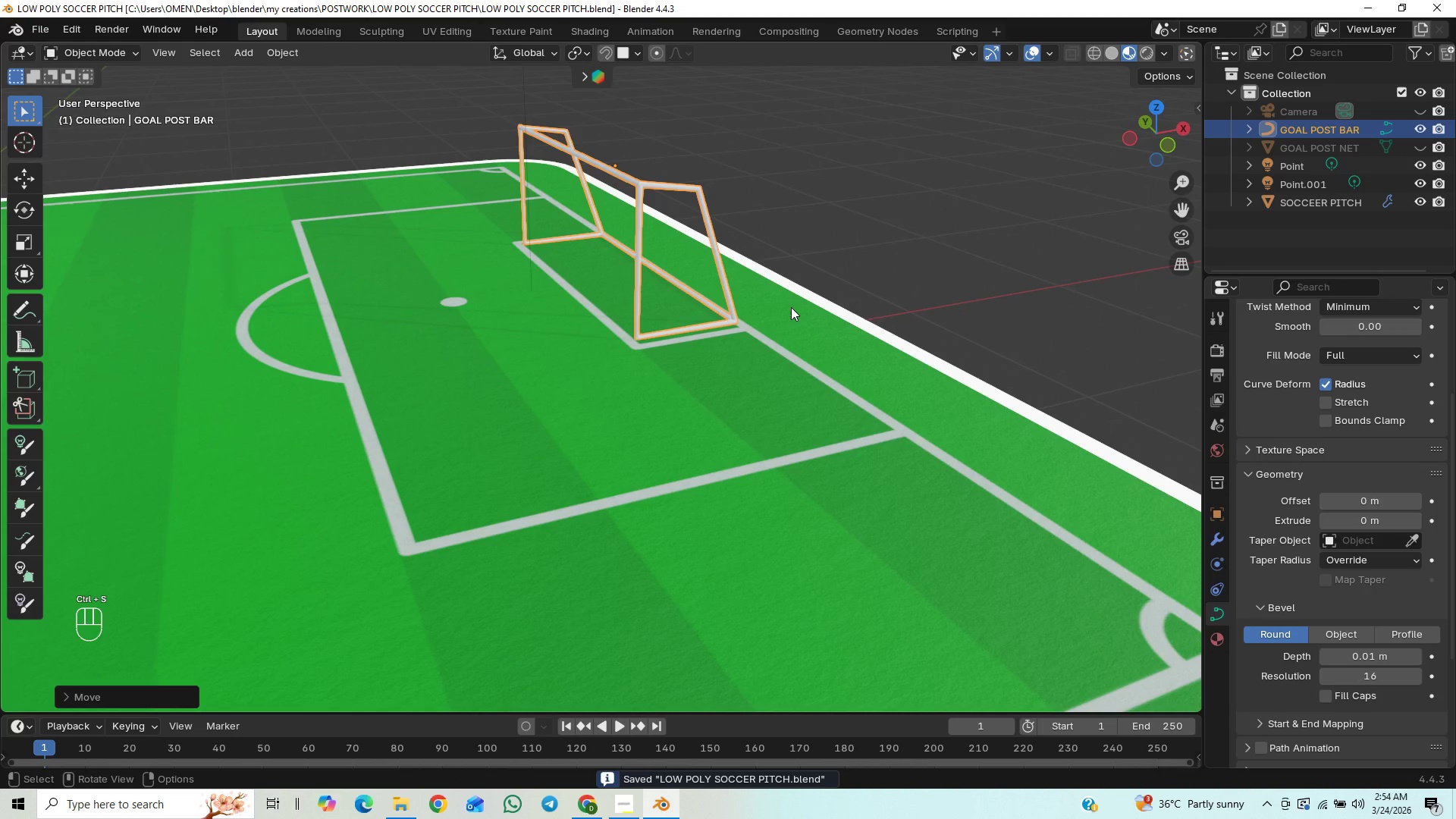 
key(Control+S)
 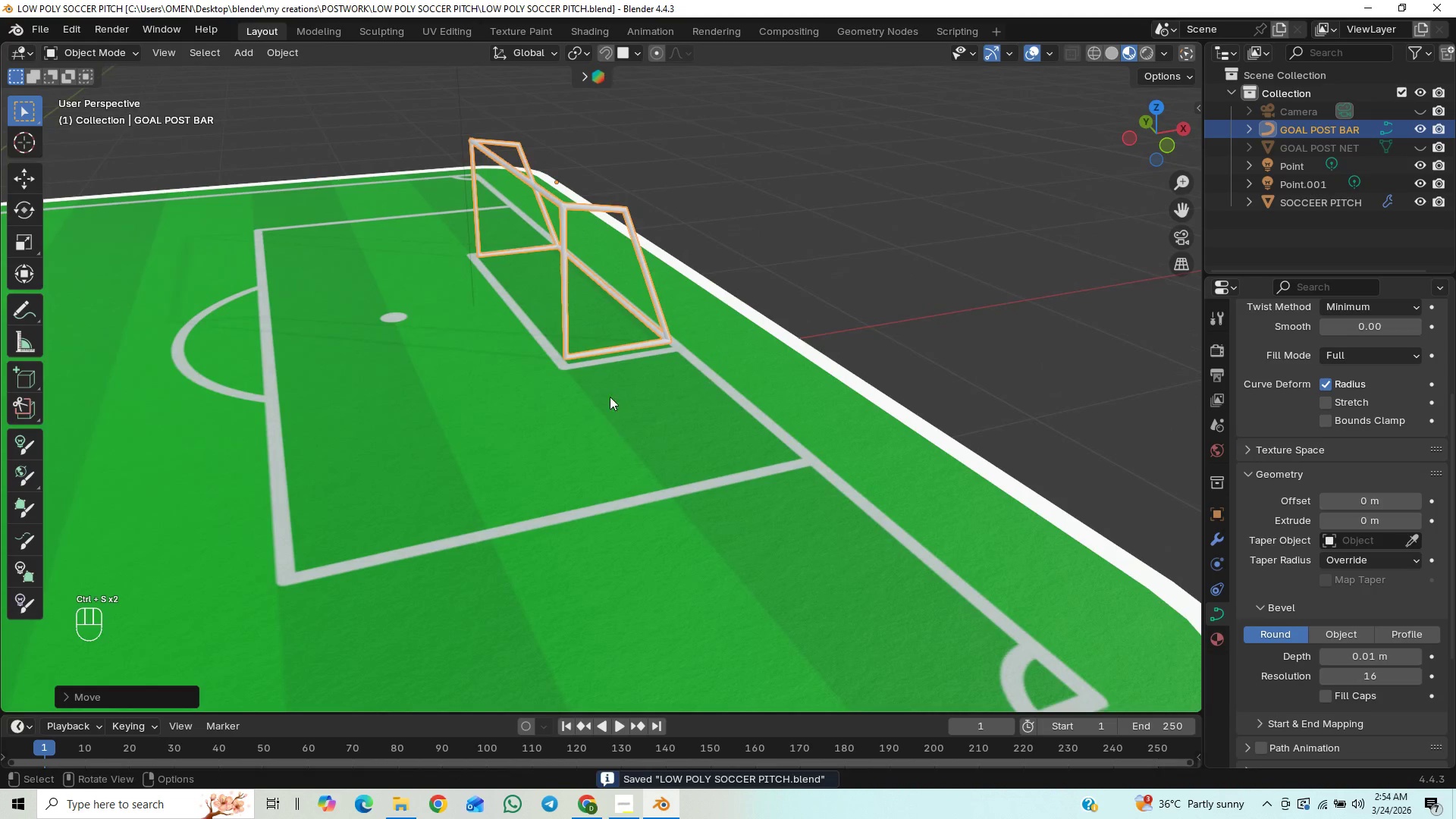 
scroll: coordinate [571, 360], scroll_direction: down, amount: 2.0
 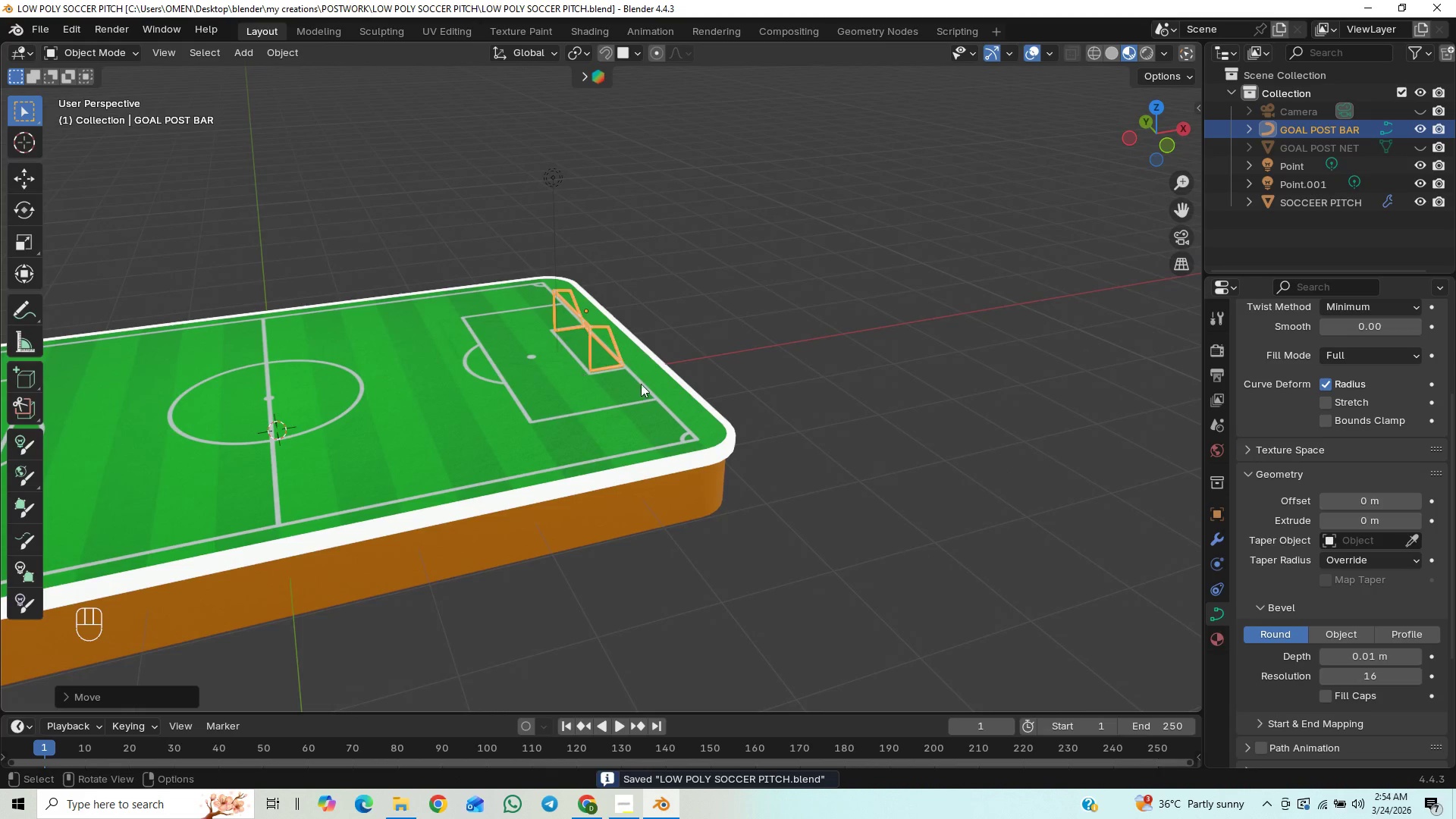 
scroll: coordinate [642, 384], scroll_direction: up, amount: 1.0
 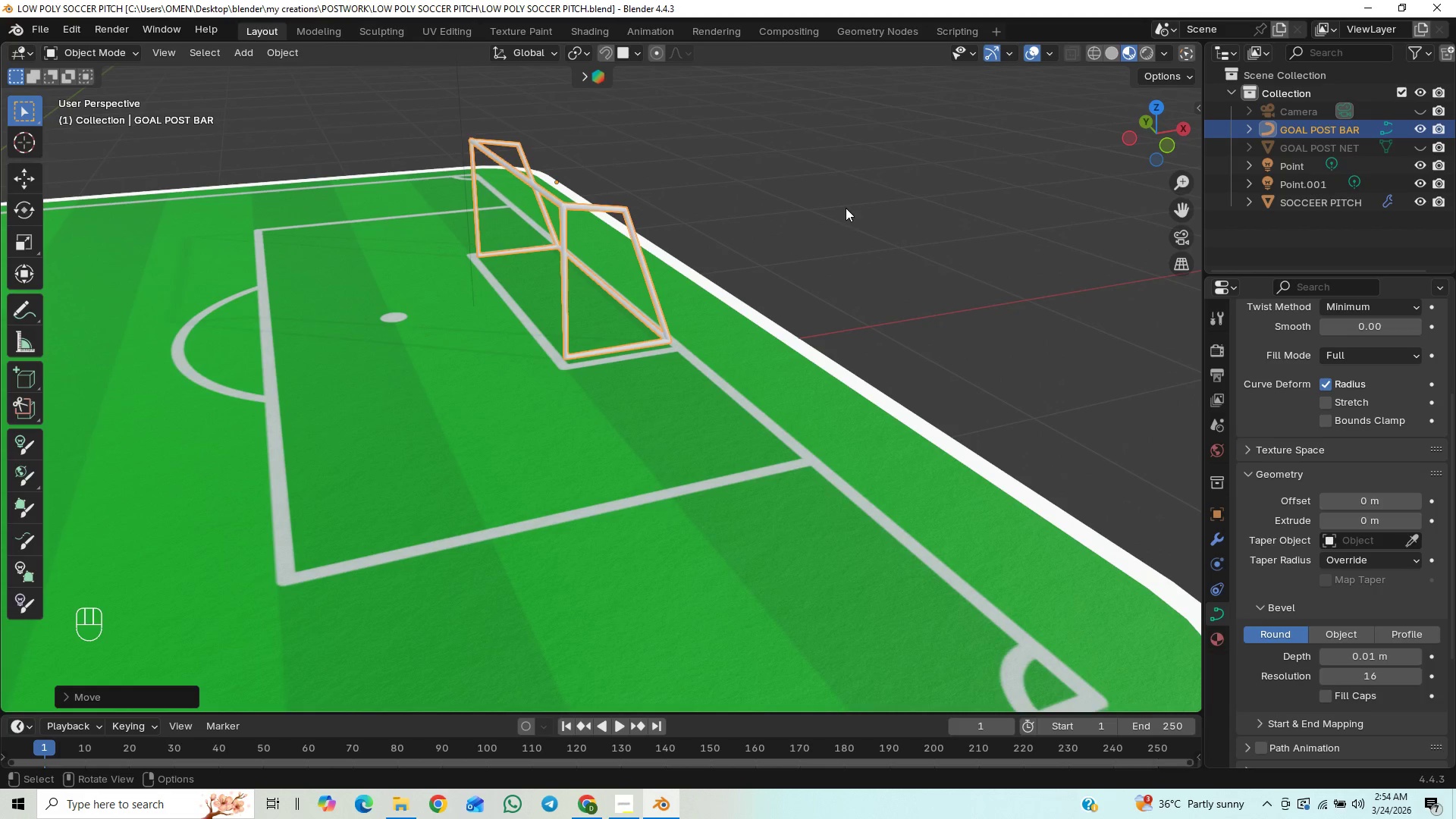 
key(Control+Z)
 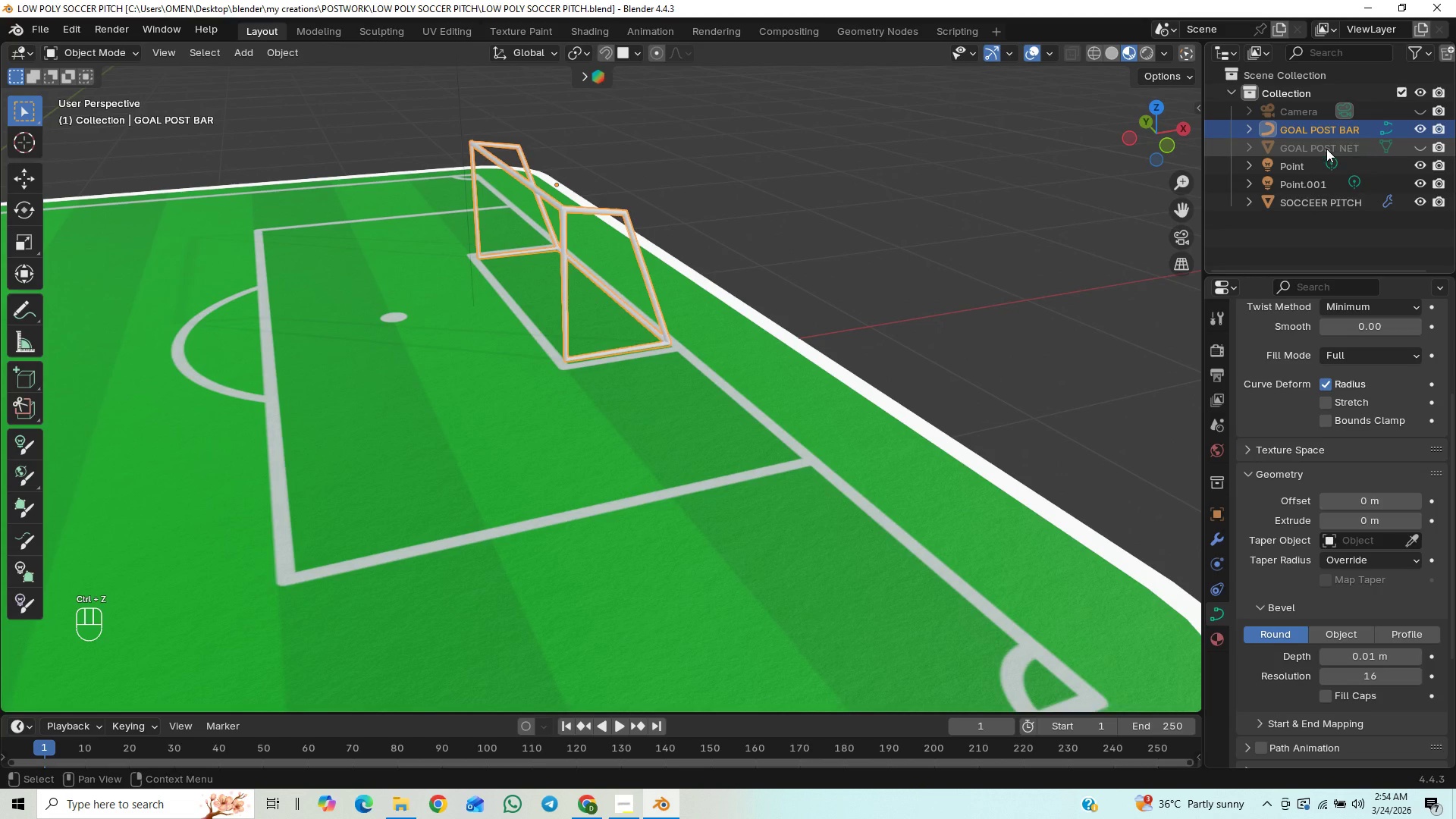 
key(Control+S)
 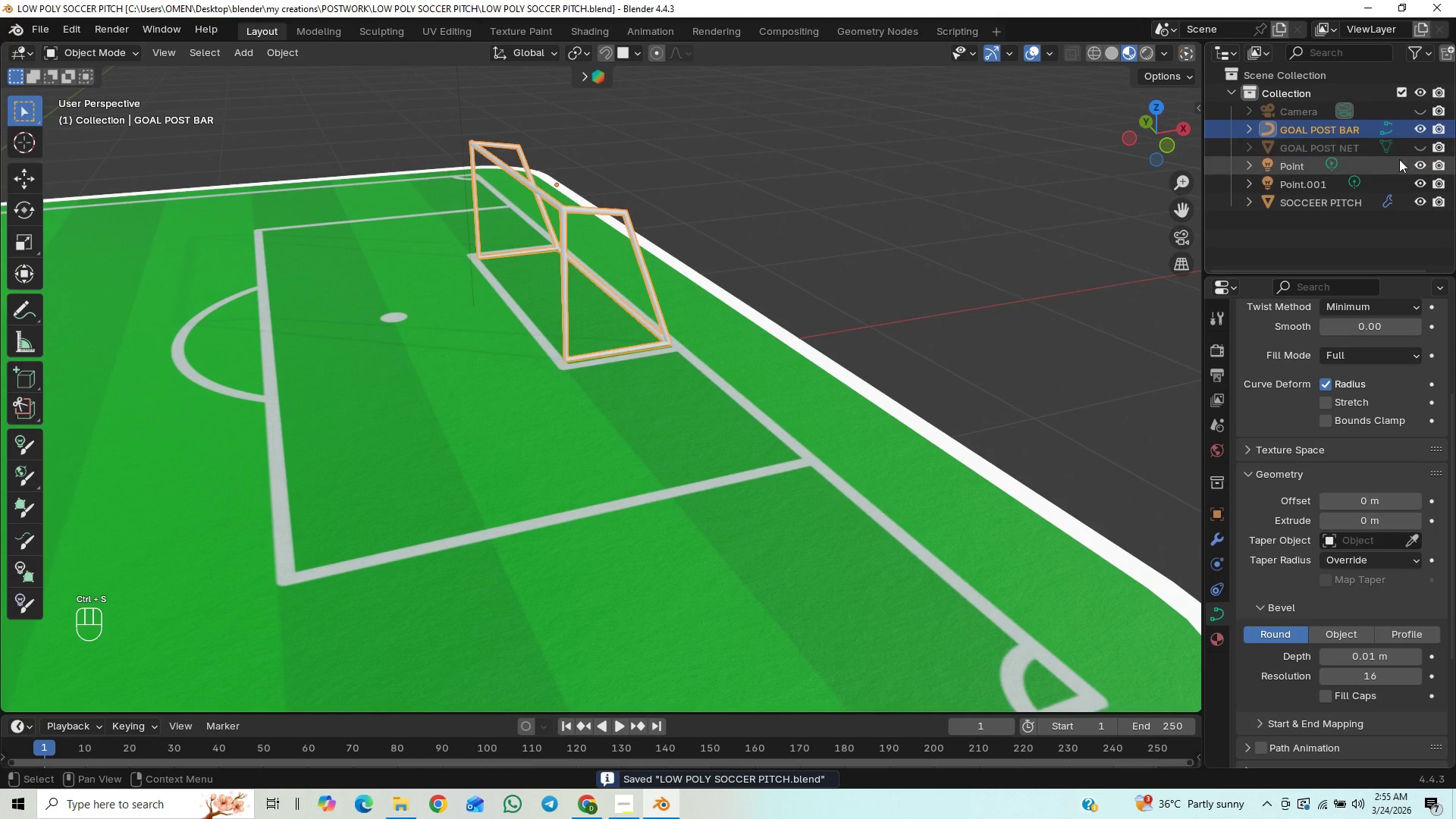 
left_click([1421, 148])
 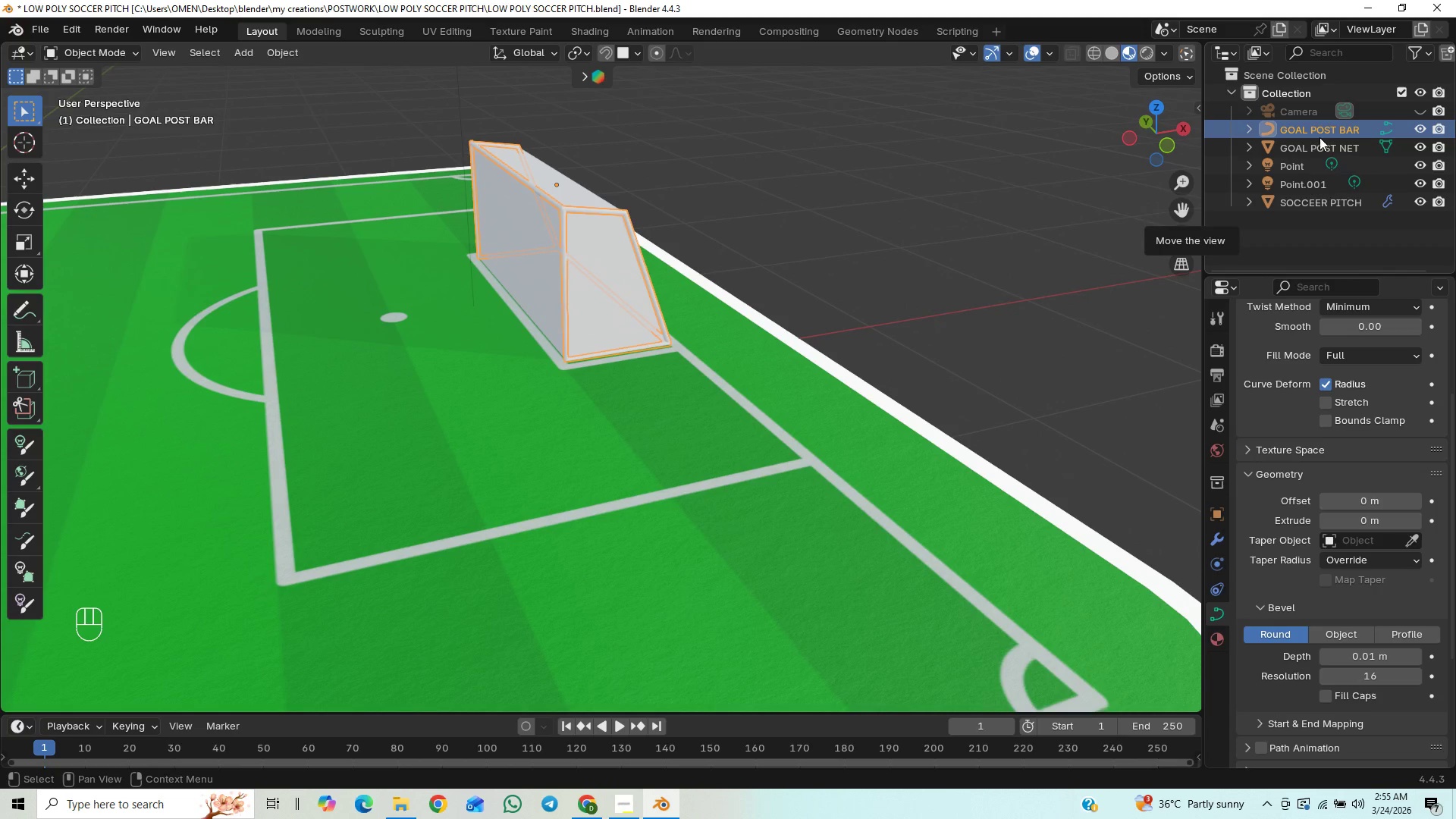 
hold_key(key=ShiftLeft, duration=1.5)
left_click([1266, 147])
 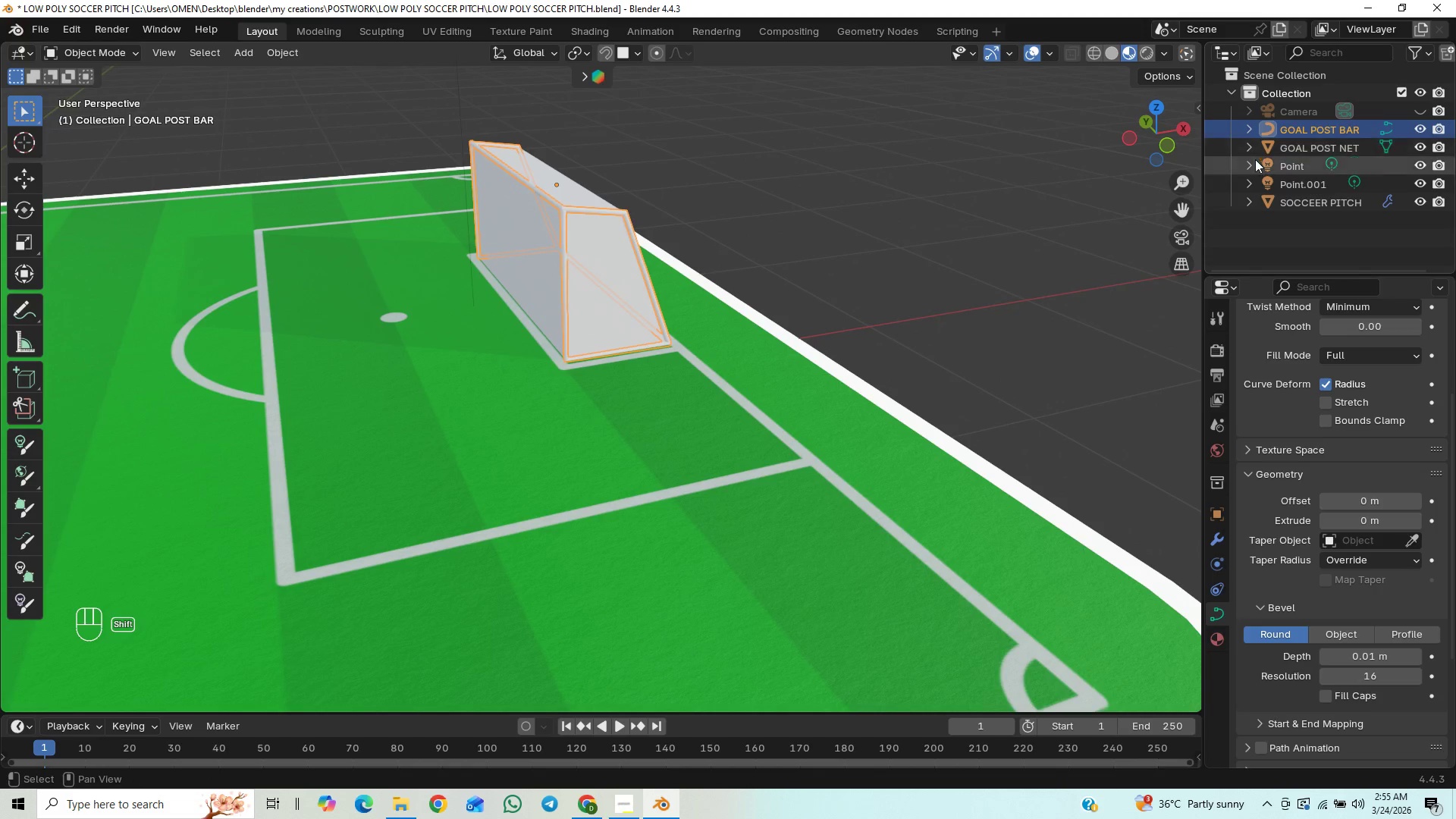 
key(Shift+ShiftLeft)
 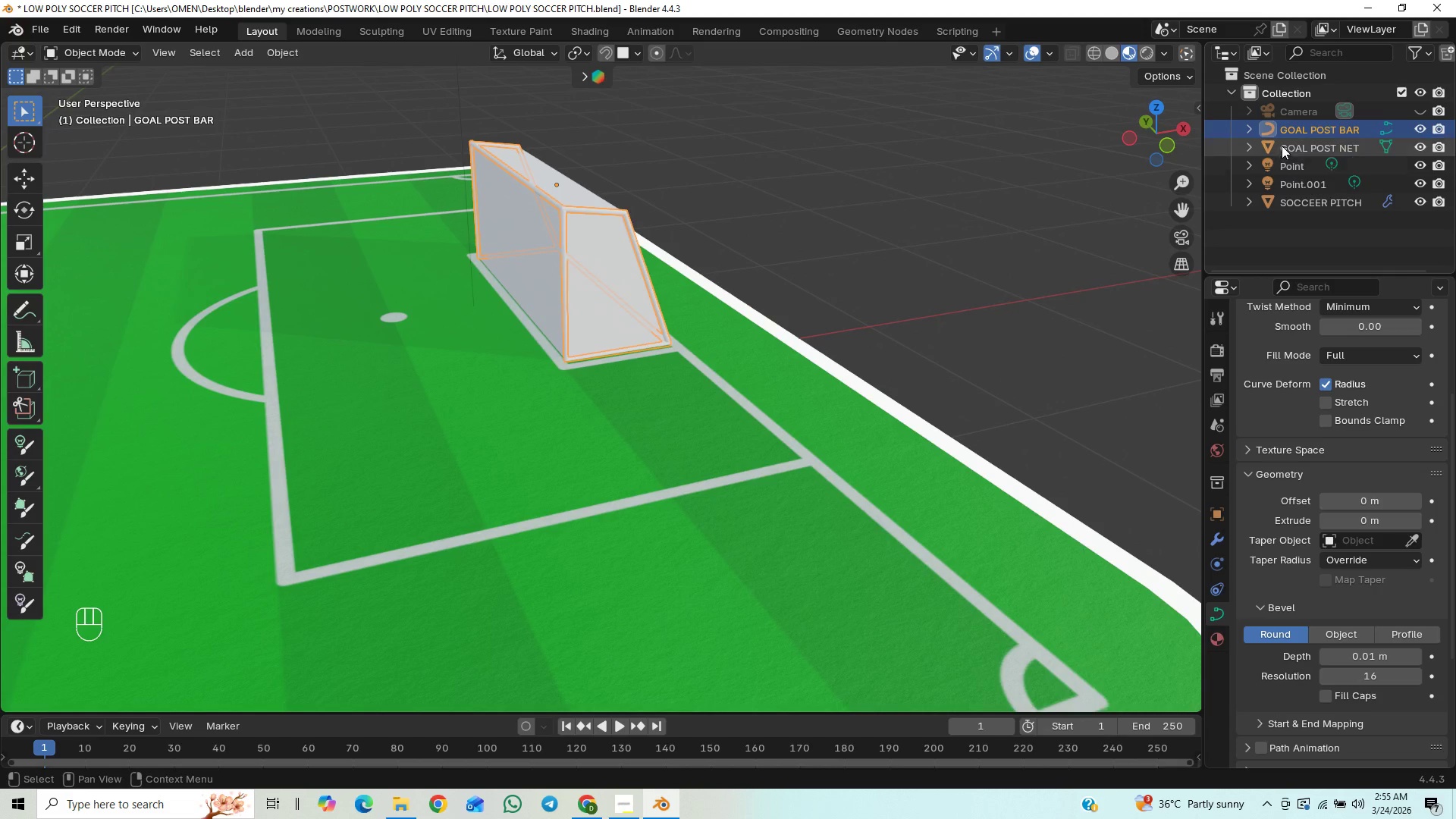 
left_click([1282, 146])
 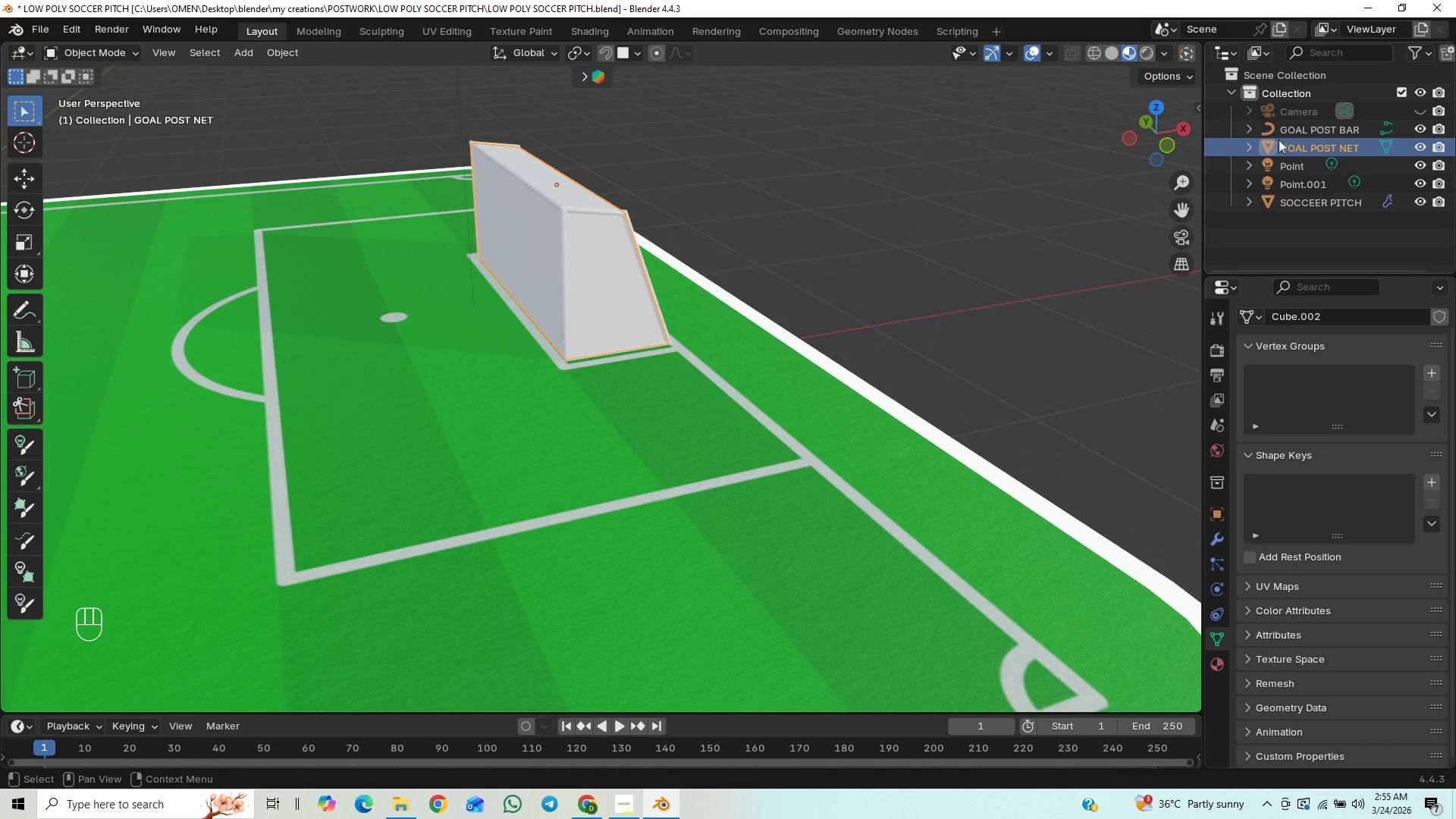 
key(Shift+ShiftLeft)
 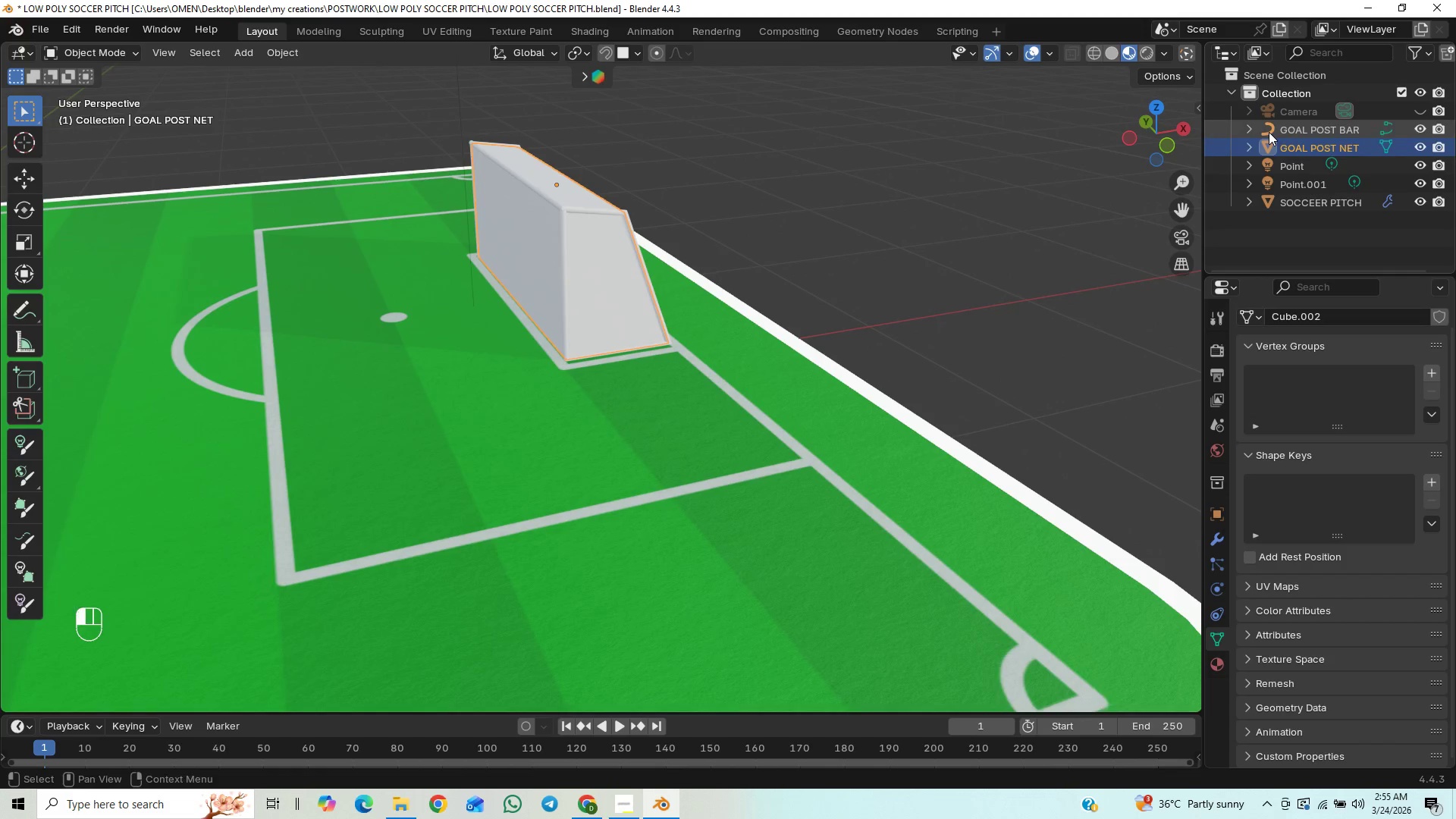 
left_click([1269, 132])
 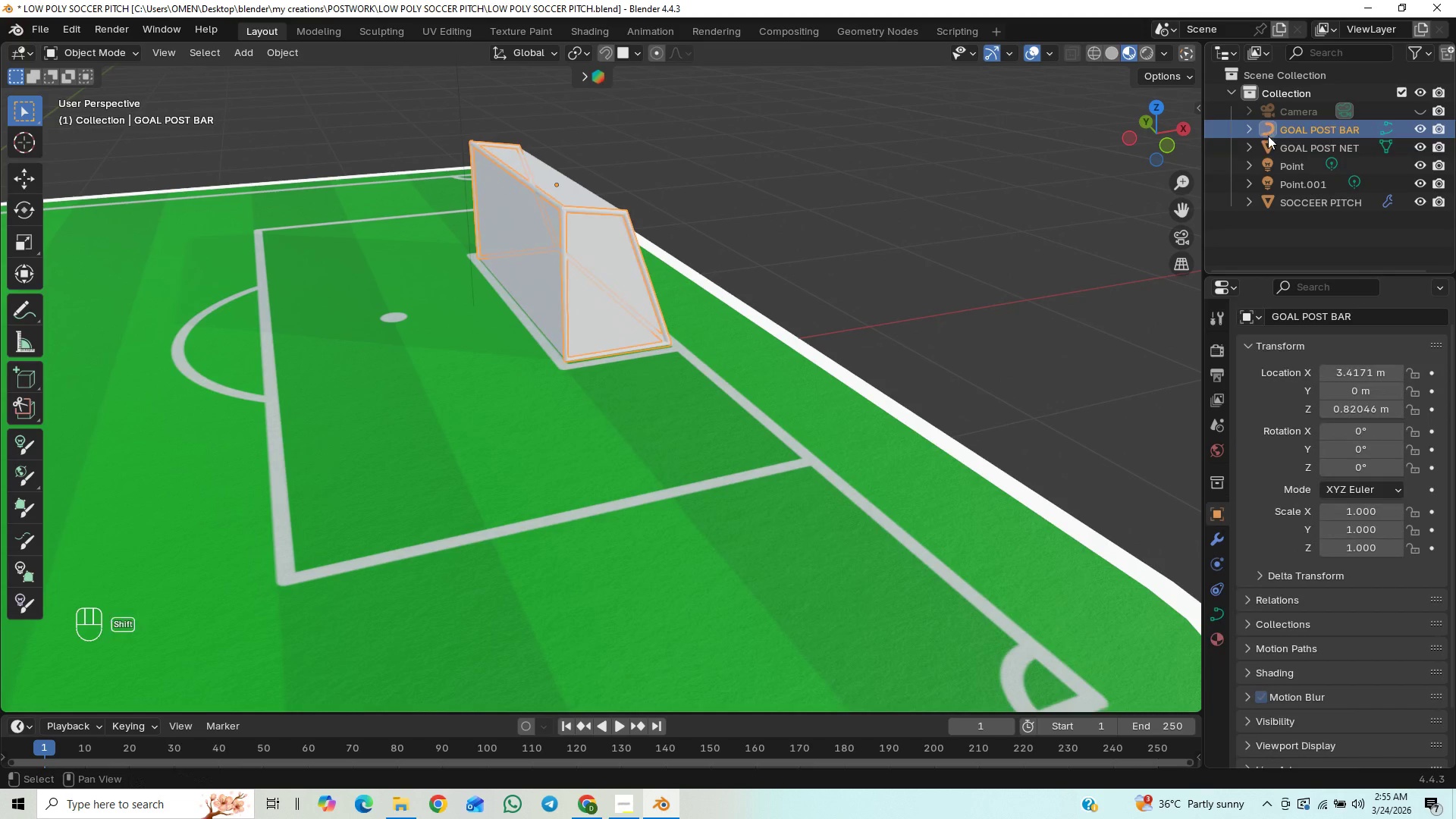 
hold_key(key=ShiftLeft, duration=1.5)
left_click([1270, 142])
 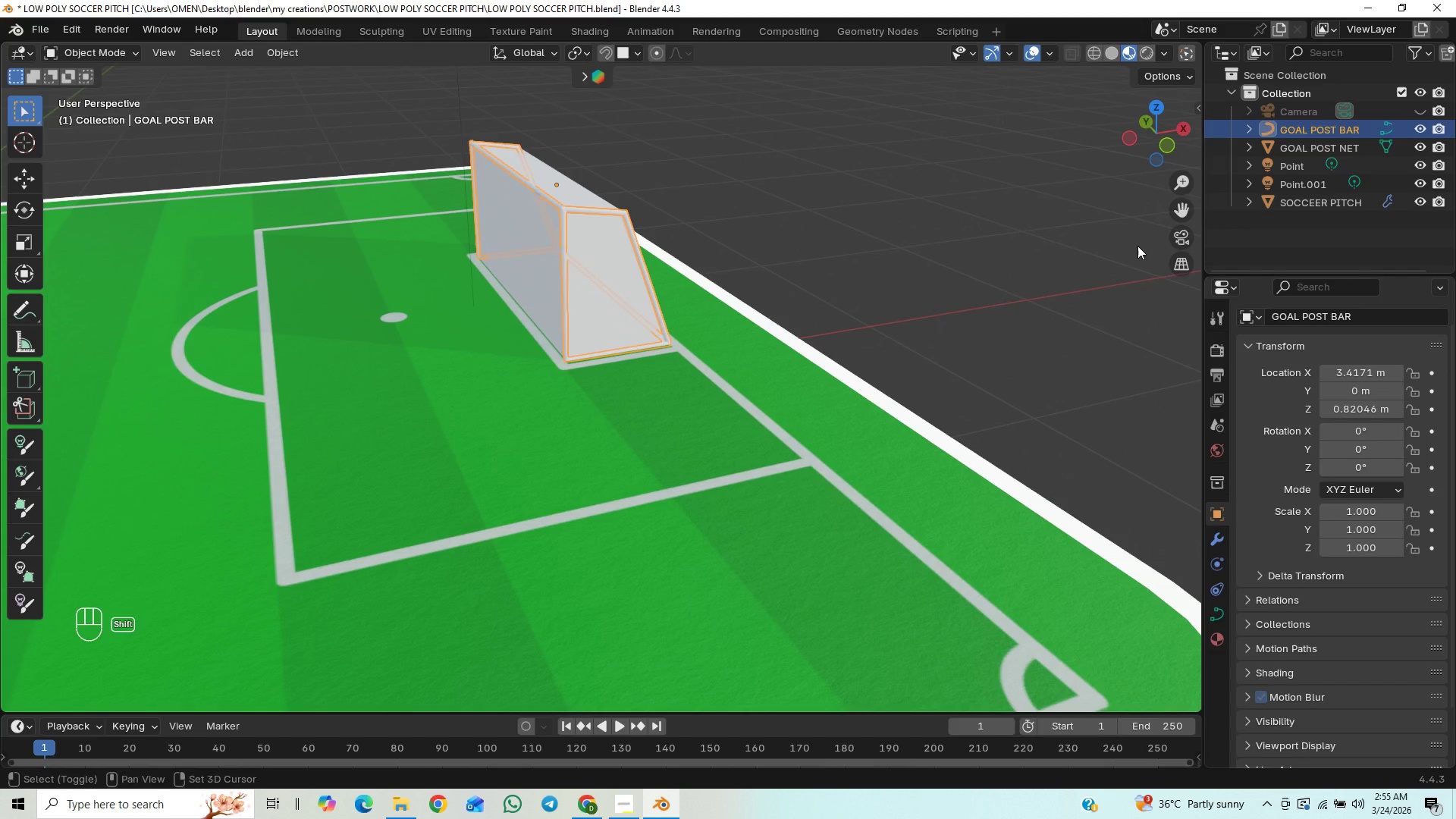 
hold_key(key=ShiftLeft, duration=1.52)
left_click([1266, 154])
 